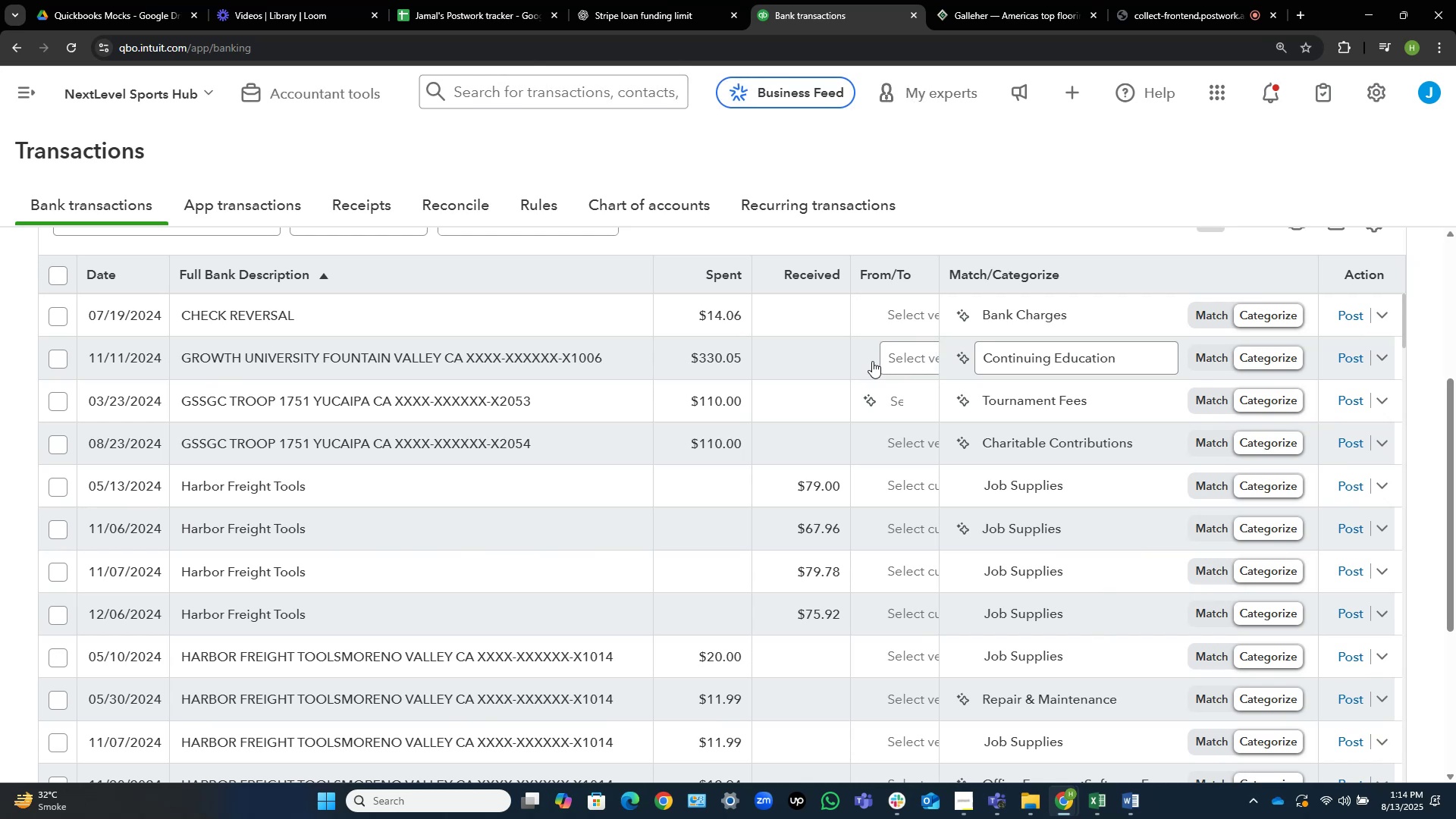 
left_click([893, 356])
 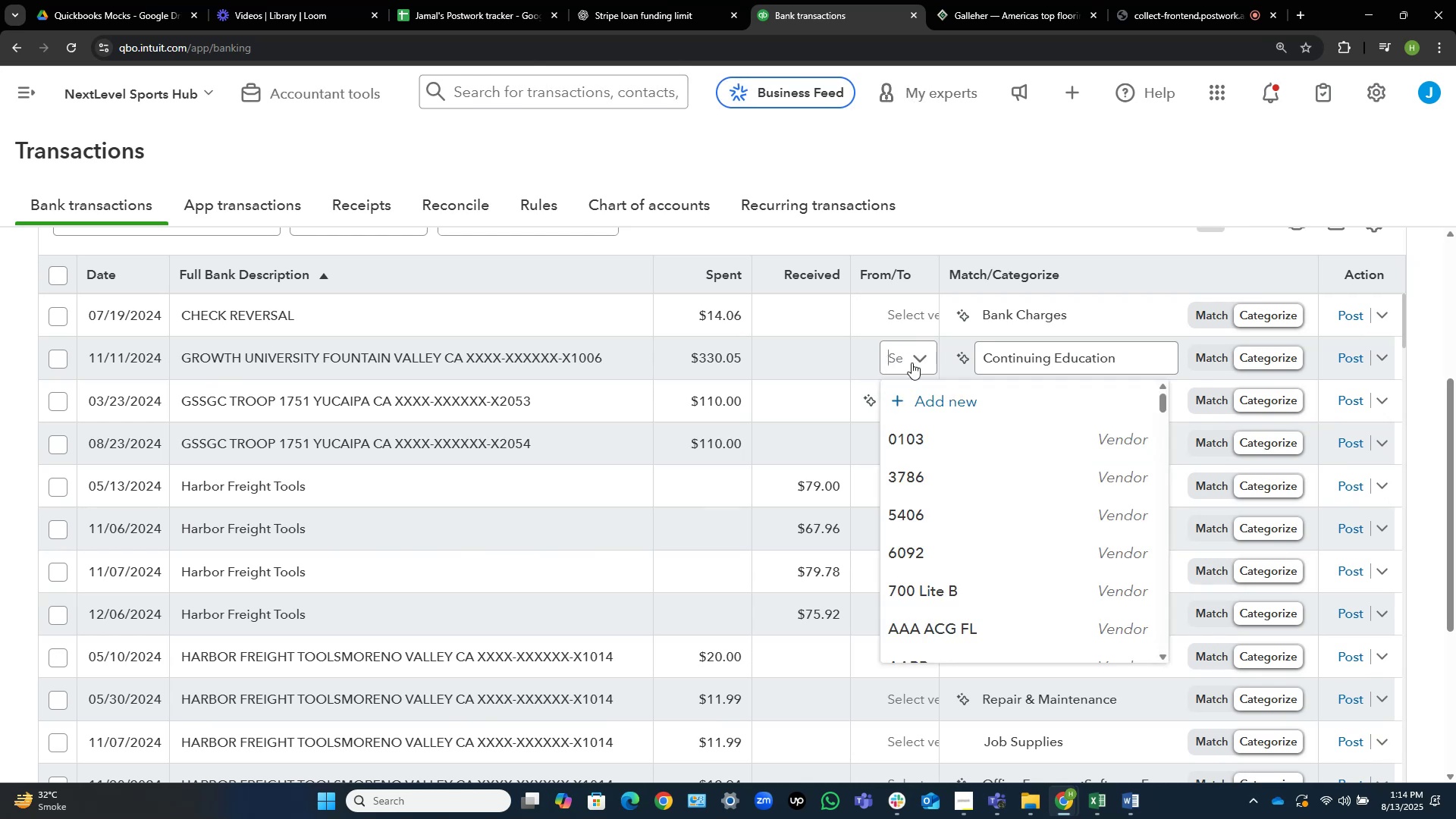 
left_click([930, 389])
 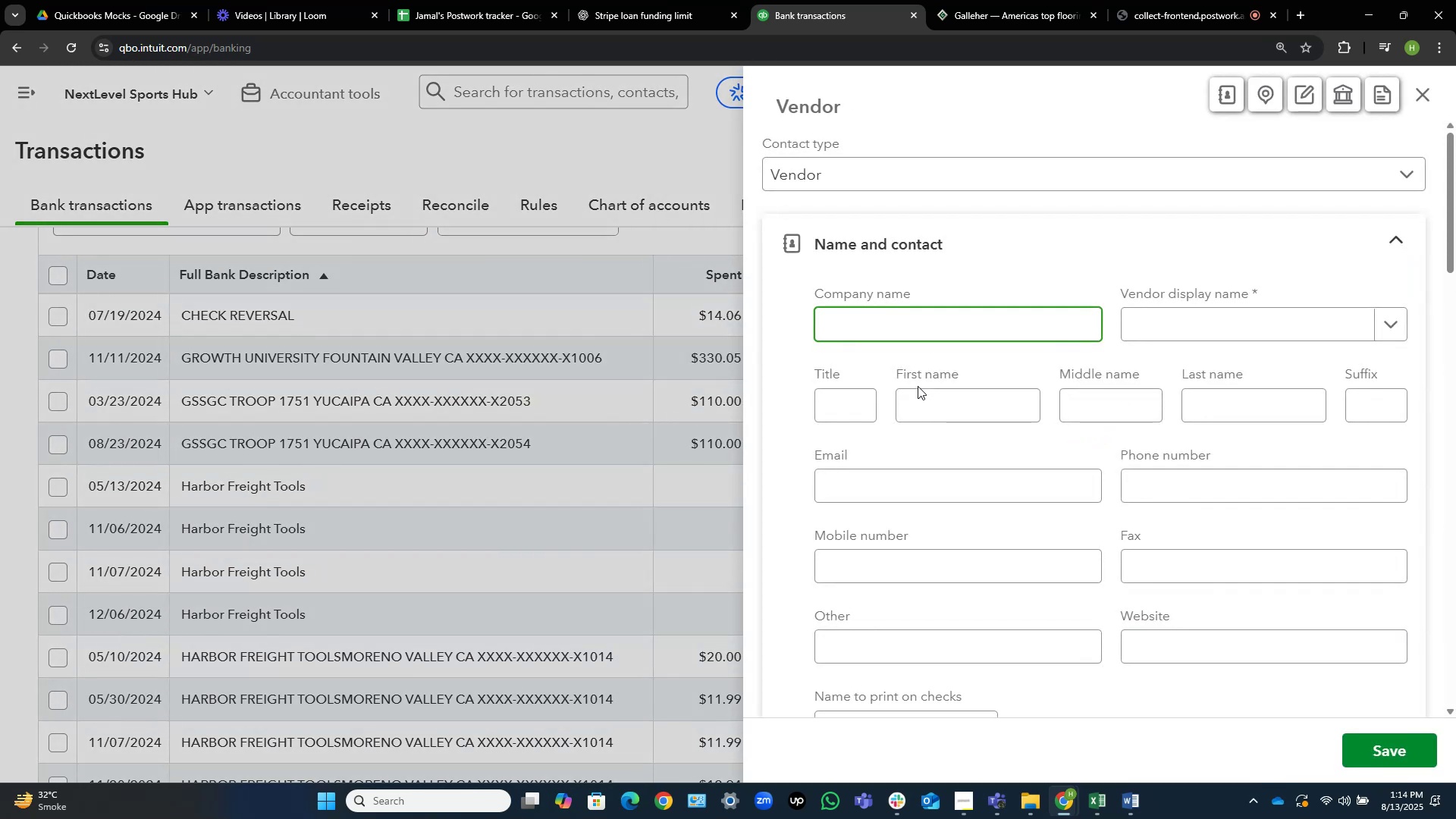 
type(Growh University)
 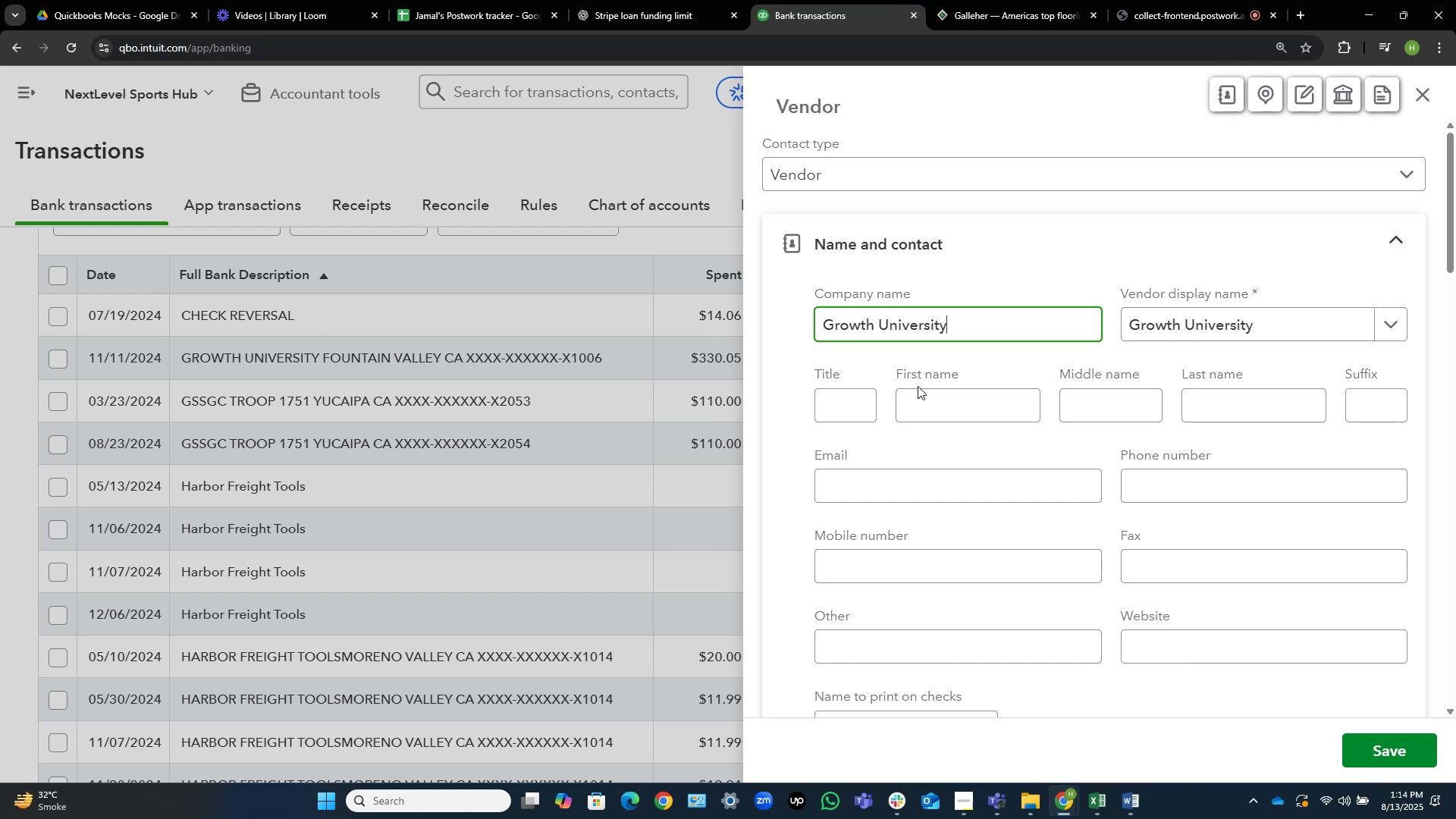 
left_click([1021, 253])
 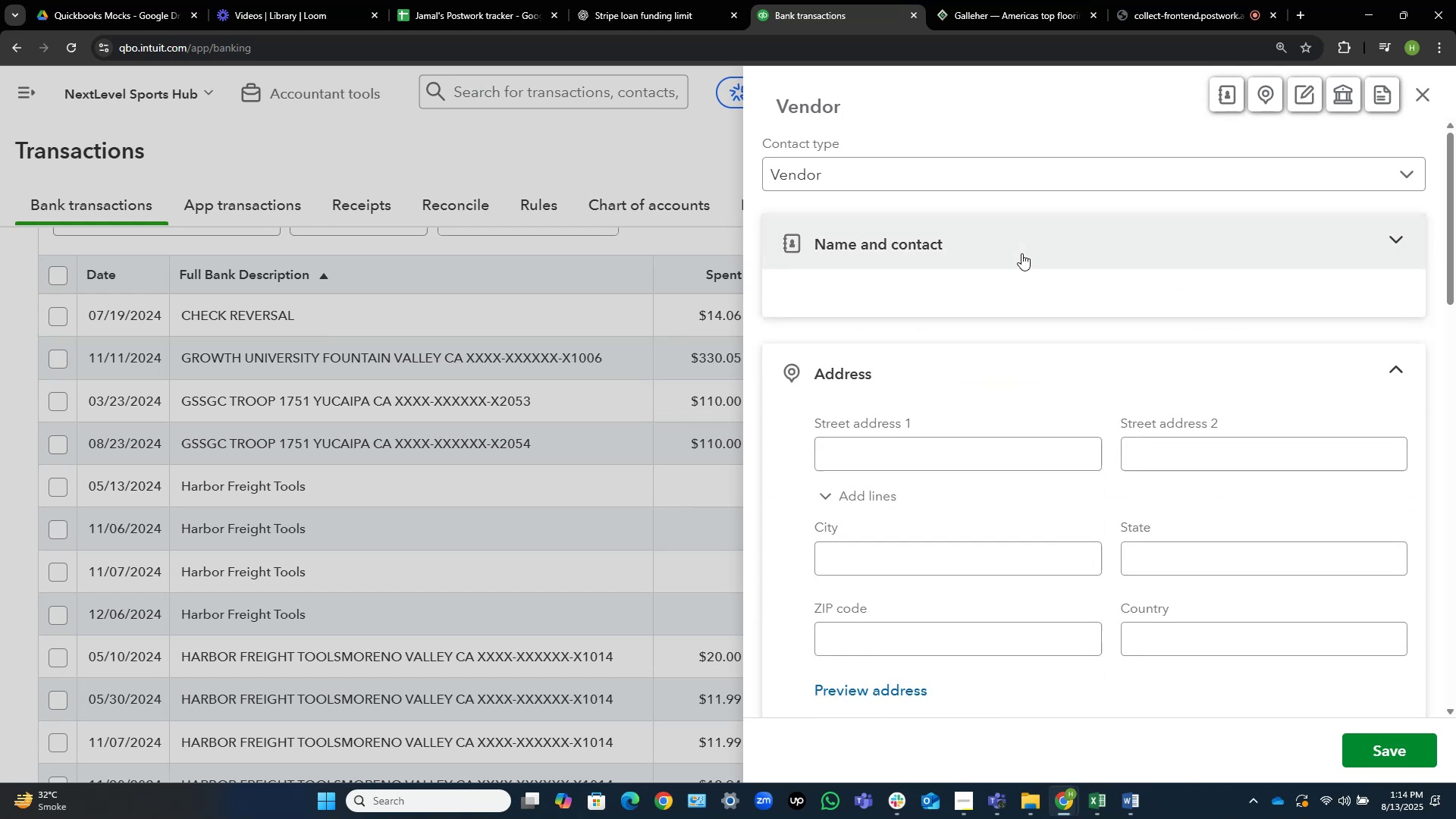 
left_click([1021, 253])
 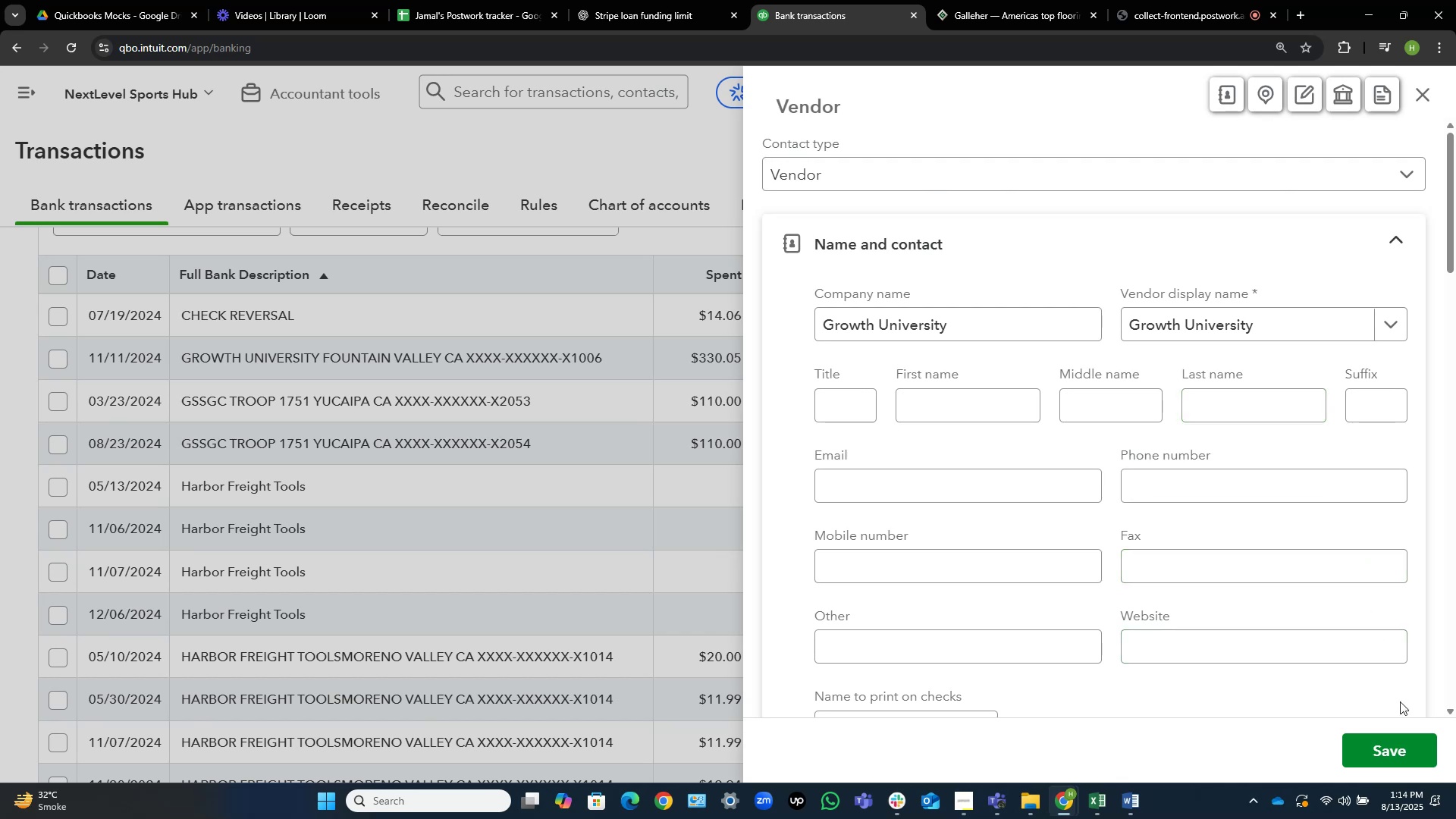 
left_click([1386, 752])
 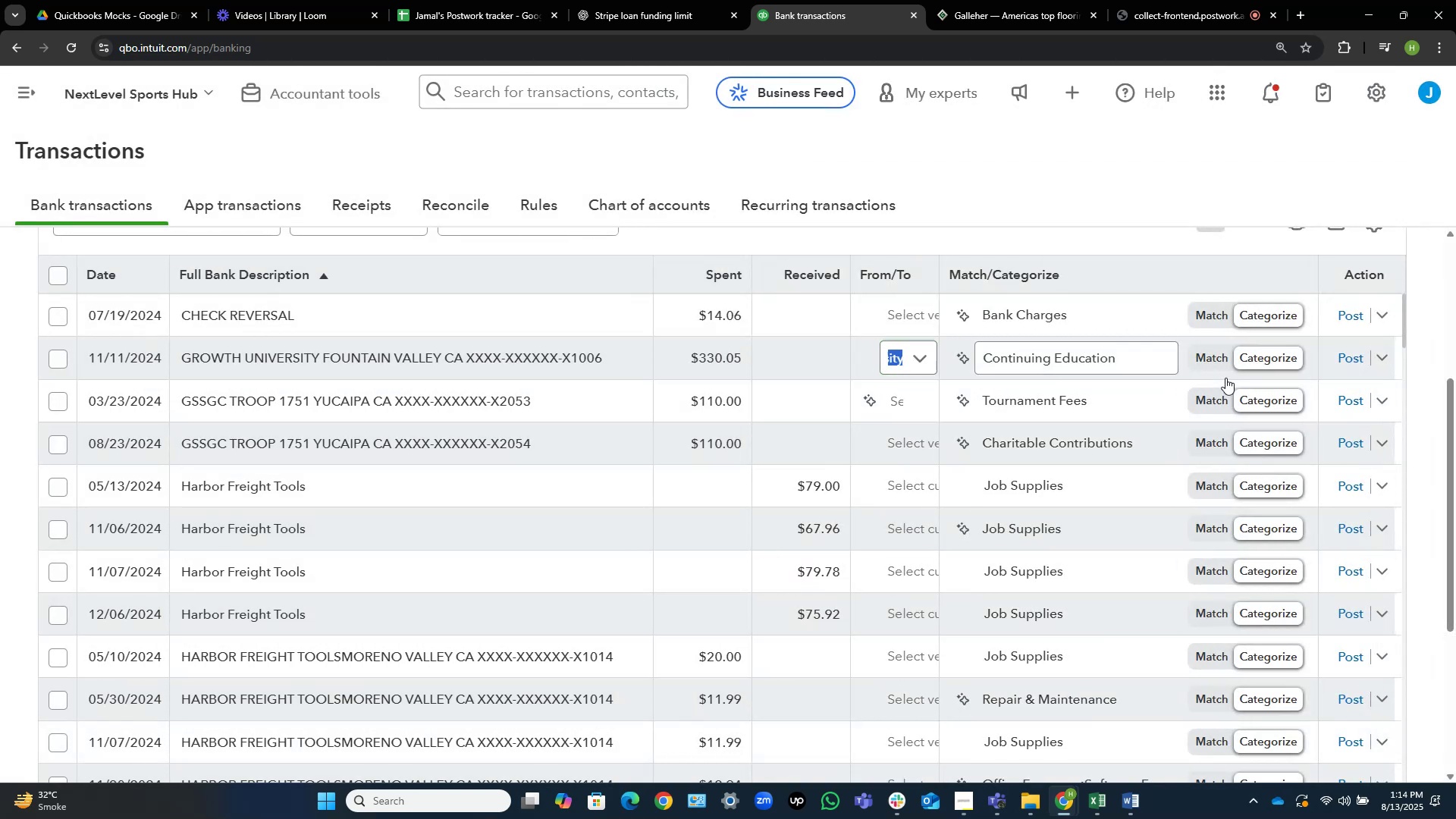 
left_click([1351, 356])
 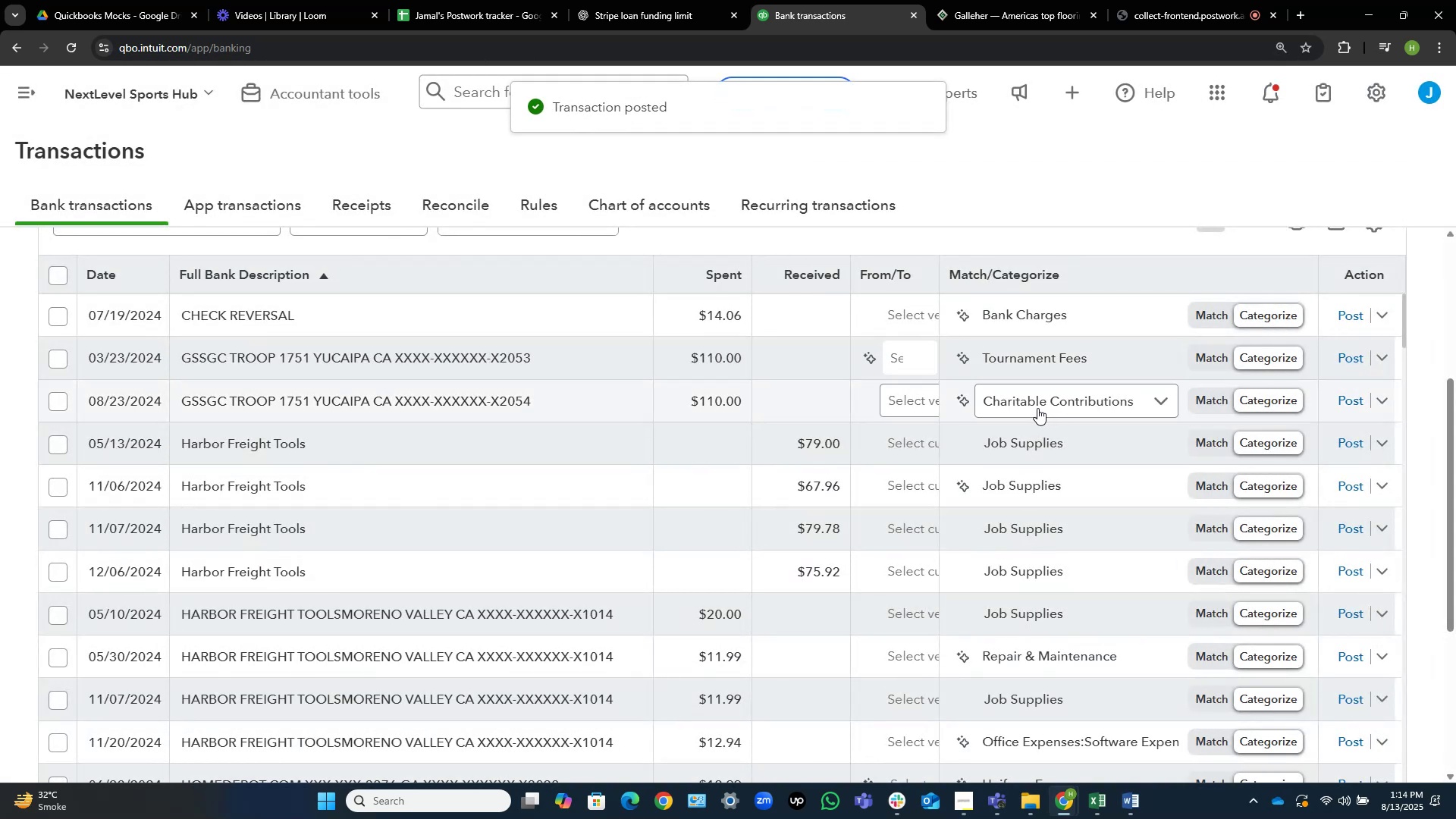 
wait(5.64)
 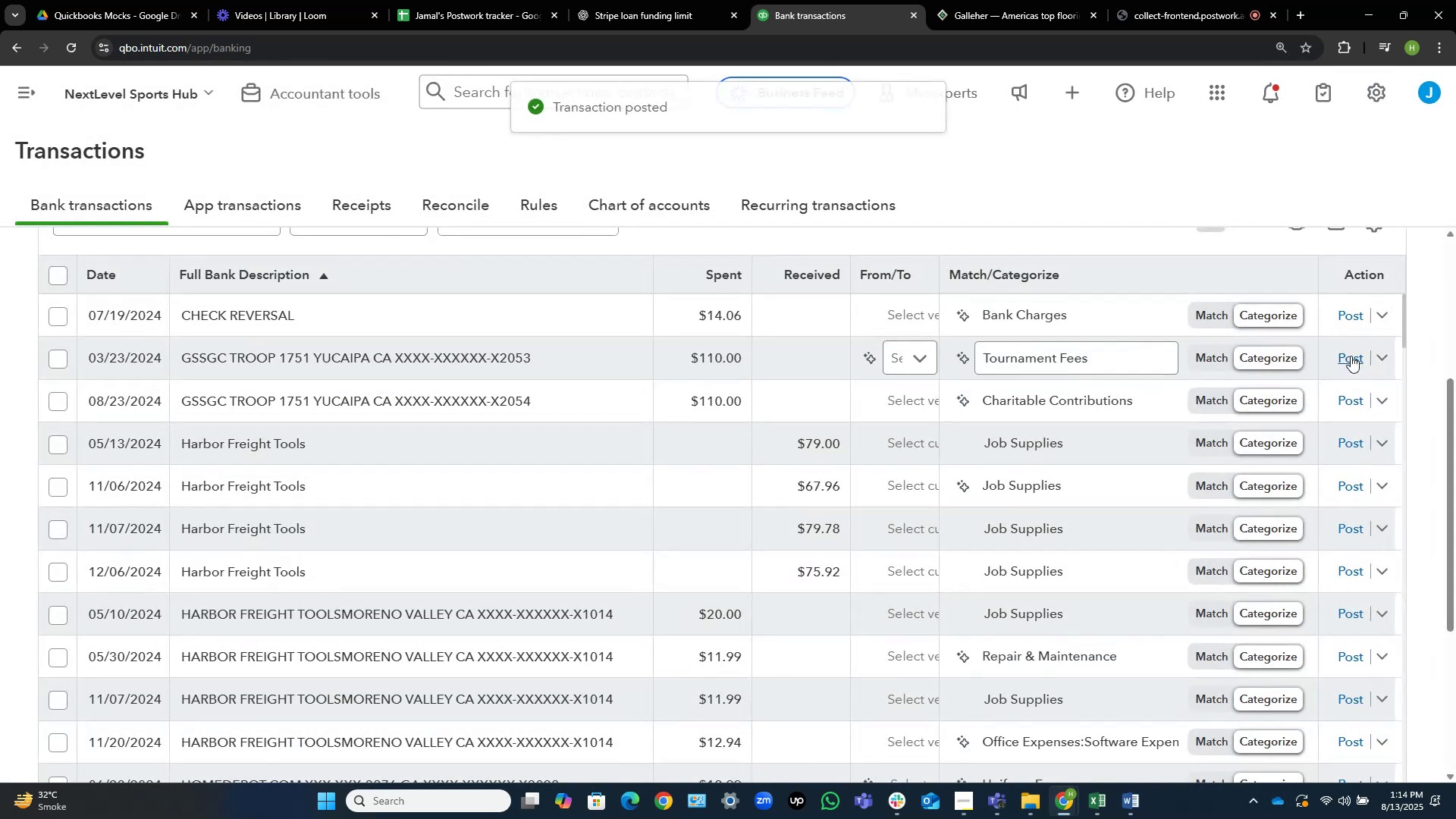 
mouse_move([1050, 454])
 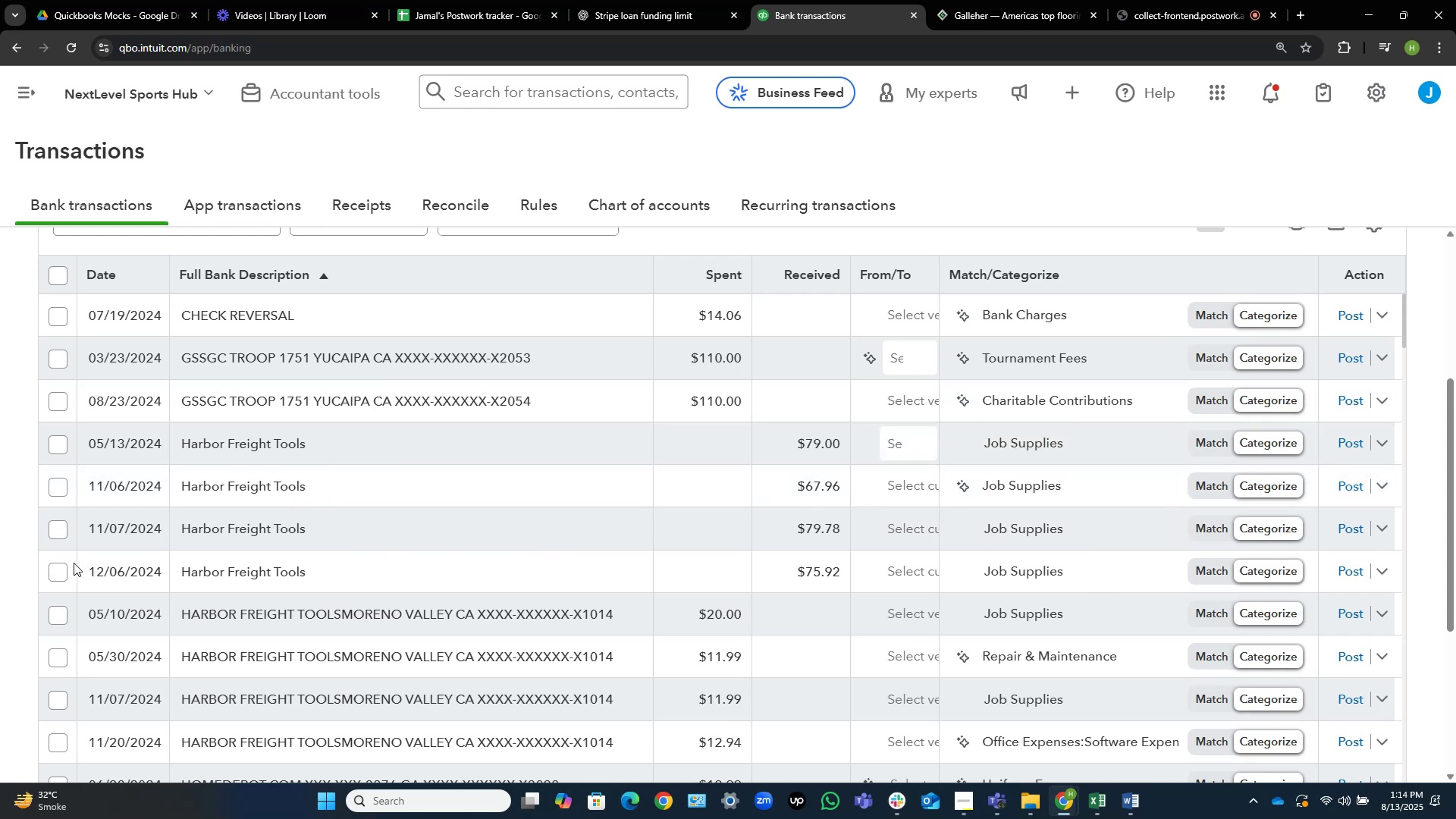 
left_click([64, 573])
 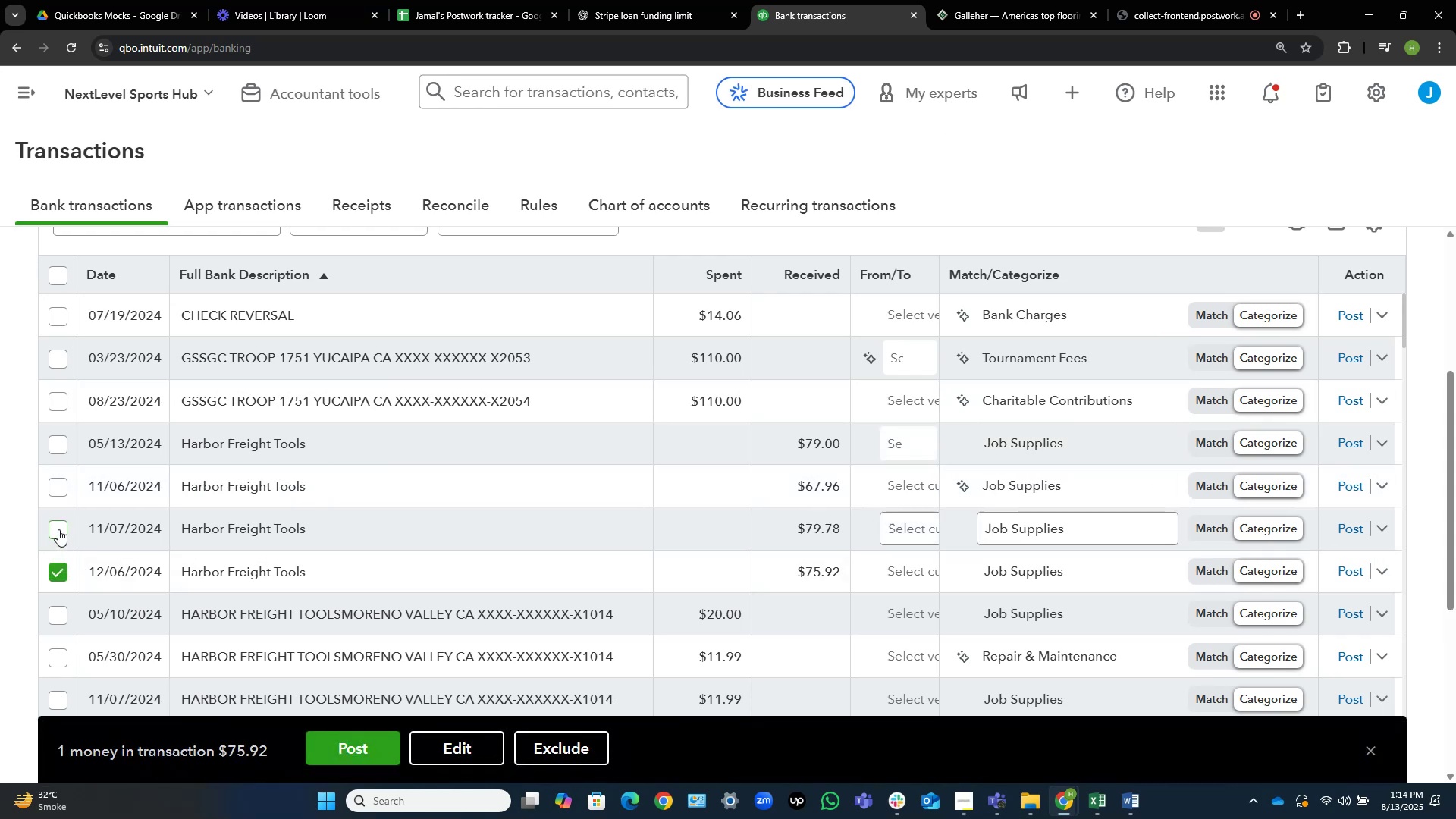 
left_click([58, 526])
 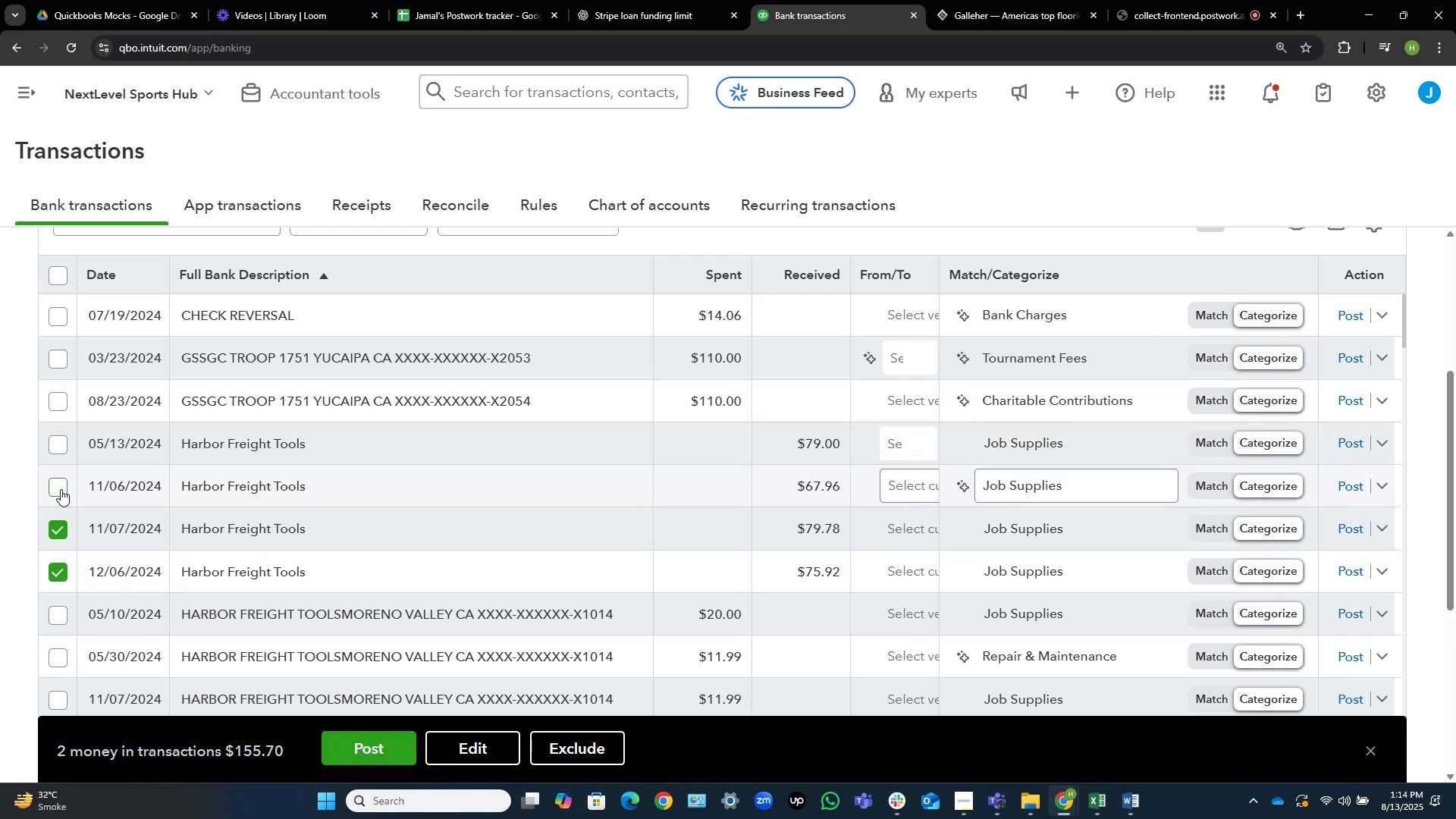 
left_click([61, 489])
 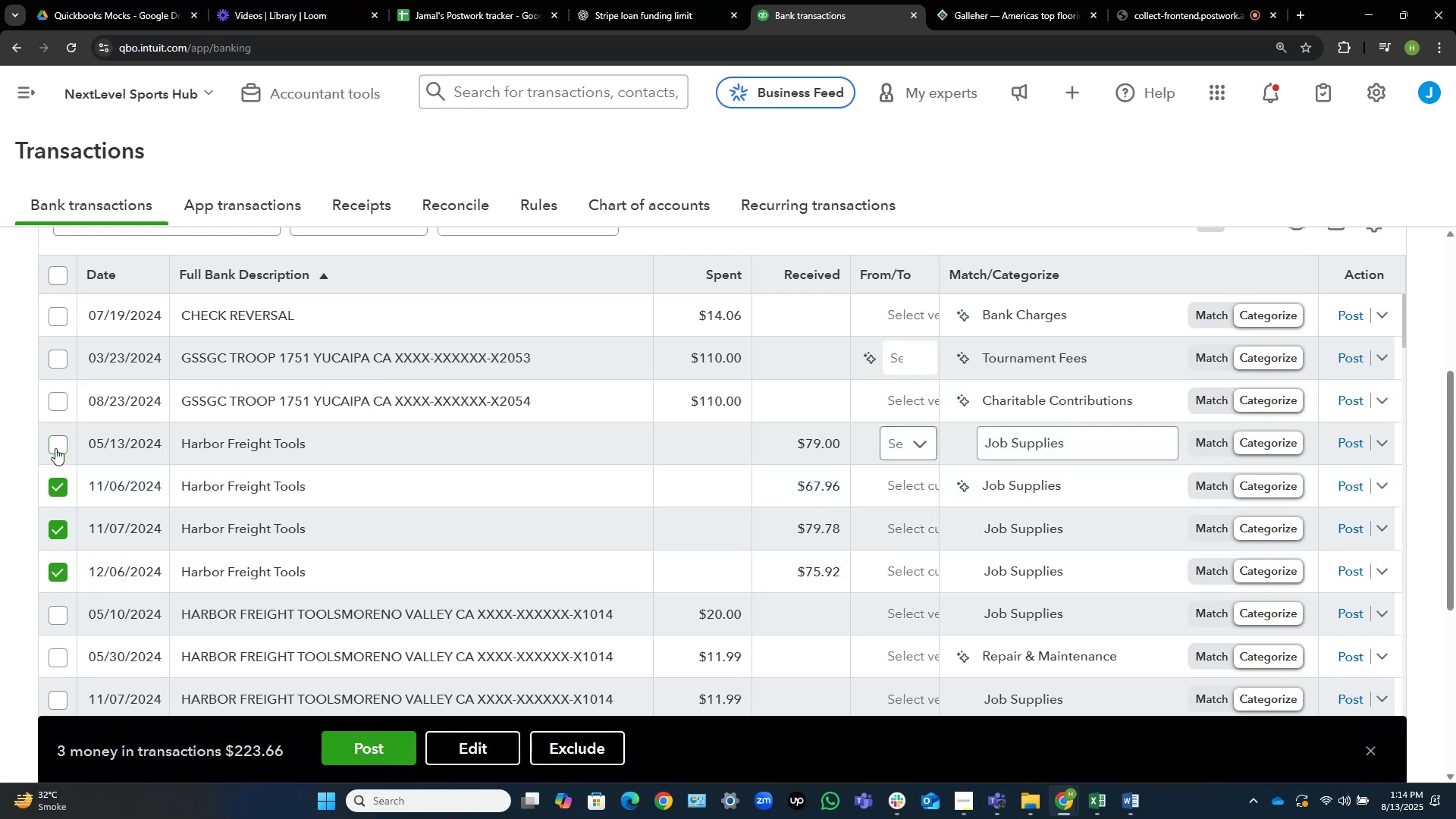 
left_click([57, 447])
 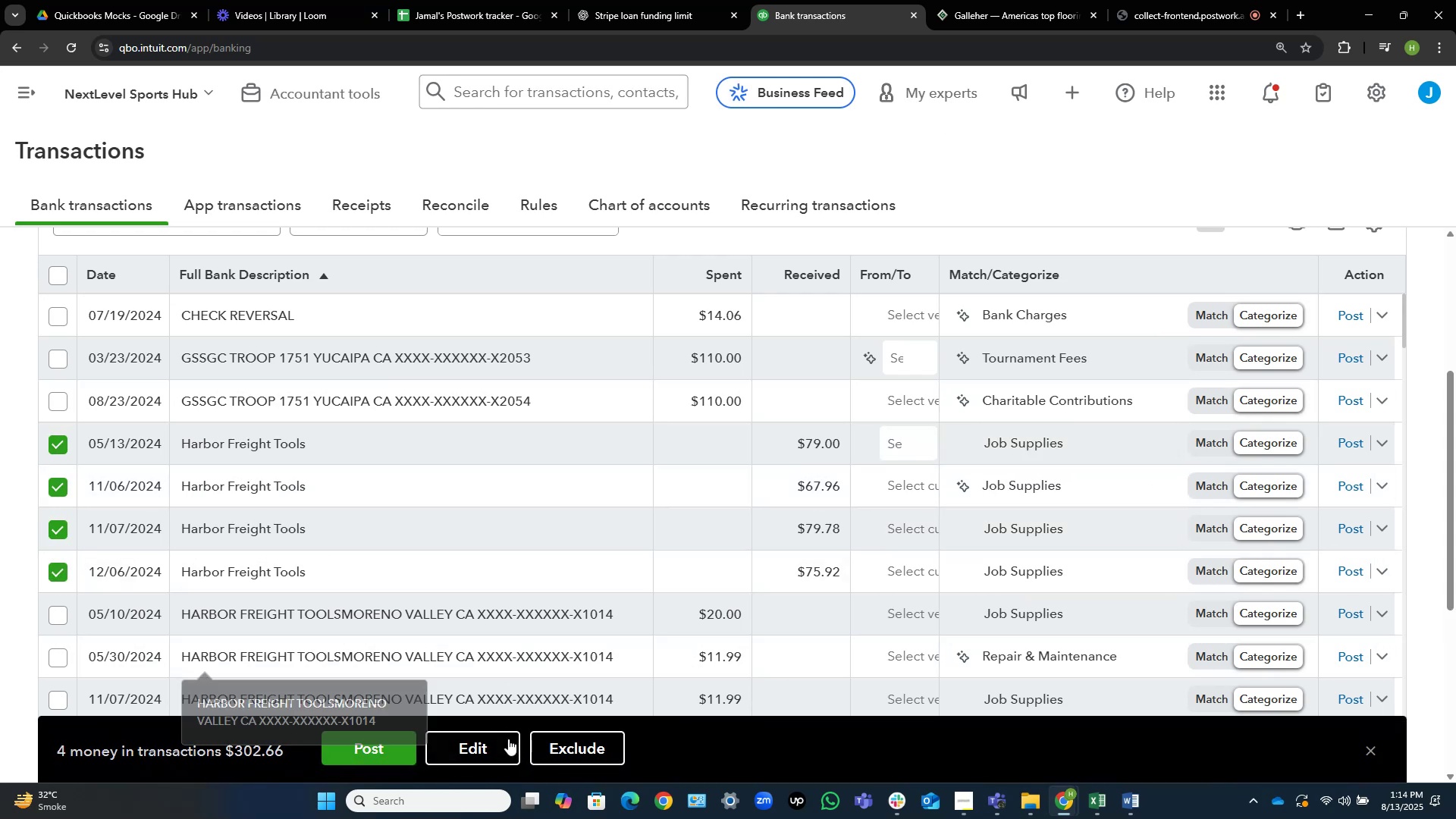 
left_click([494, 740])
 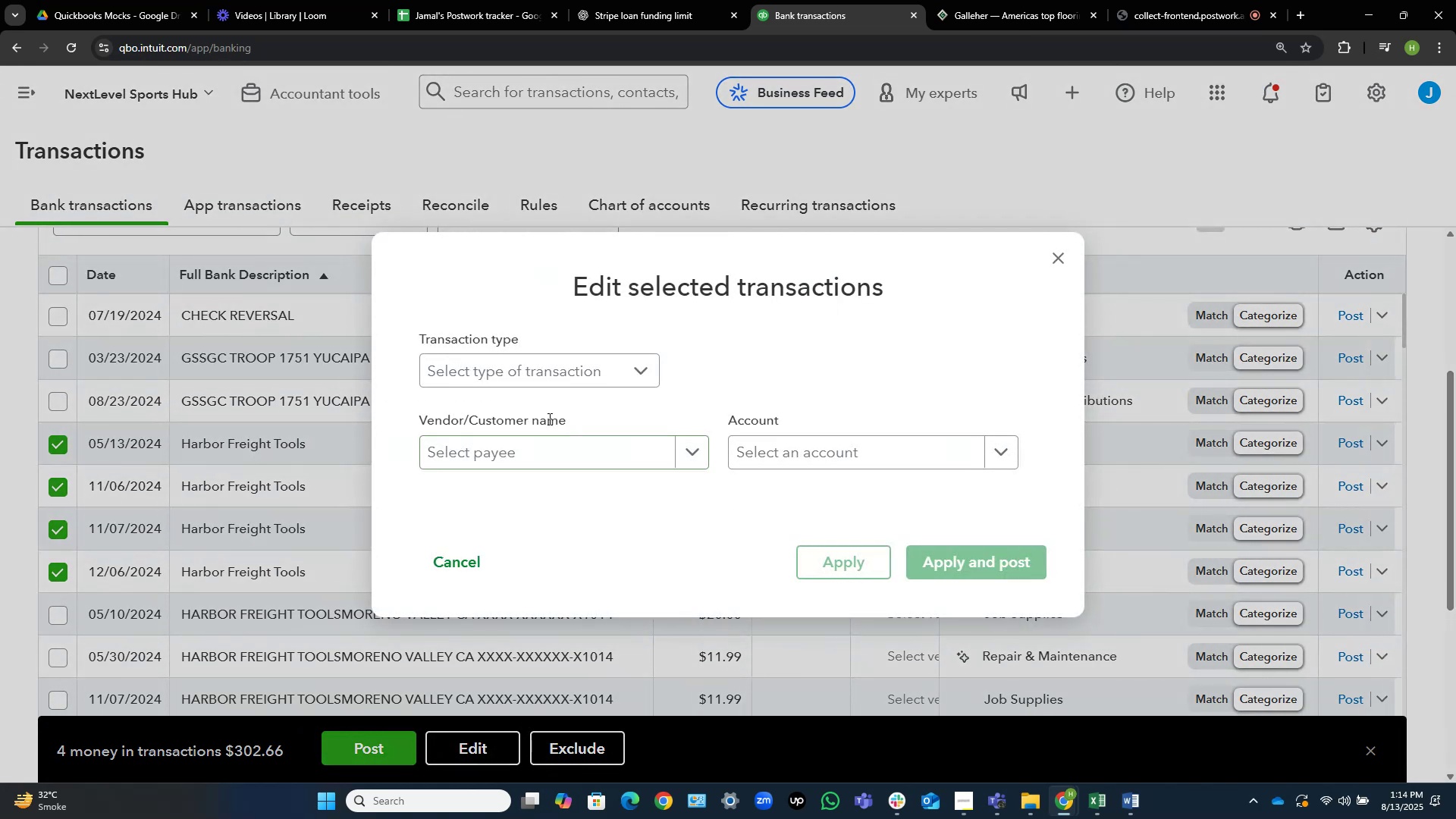 
left_click([555, 453])
 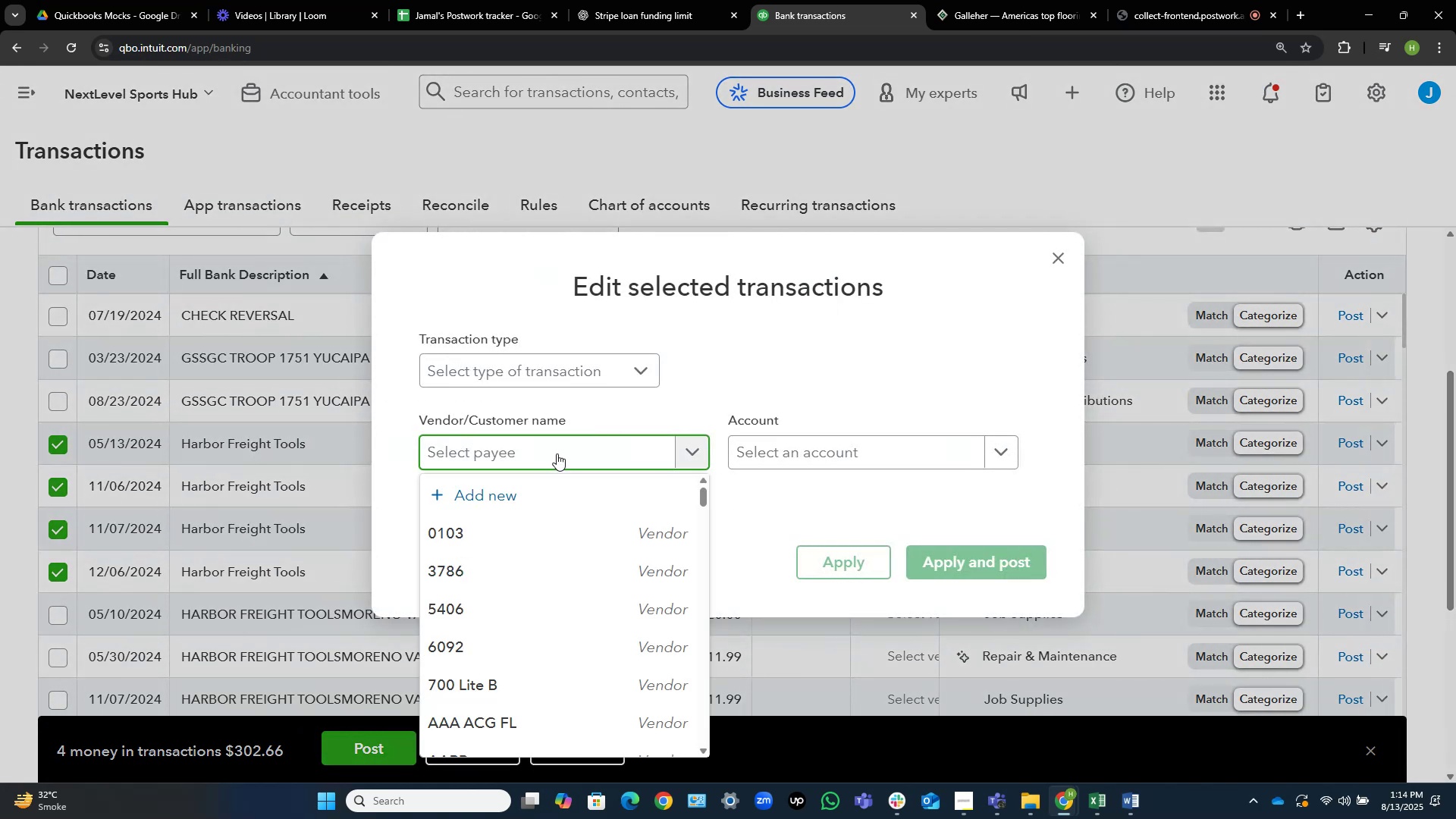 
type(Harbor)
 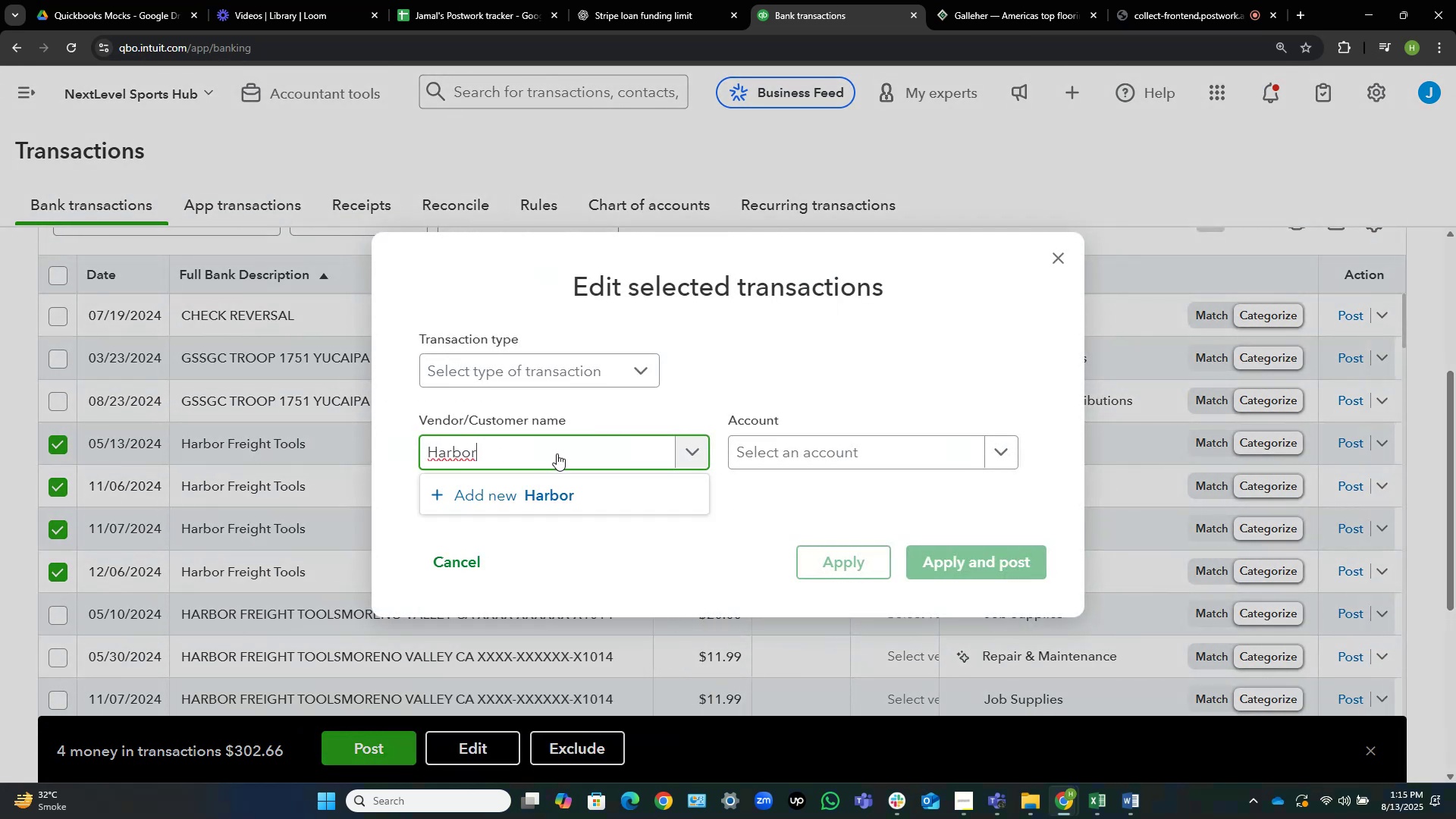 
type( Freight Tools)
 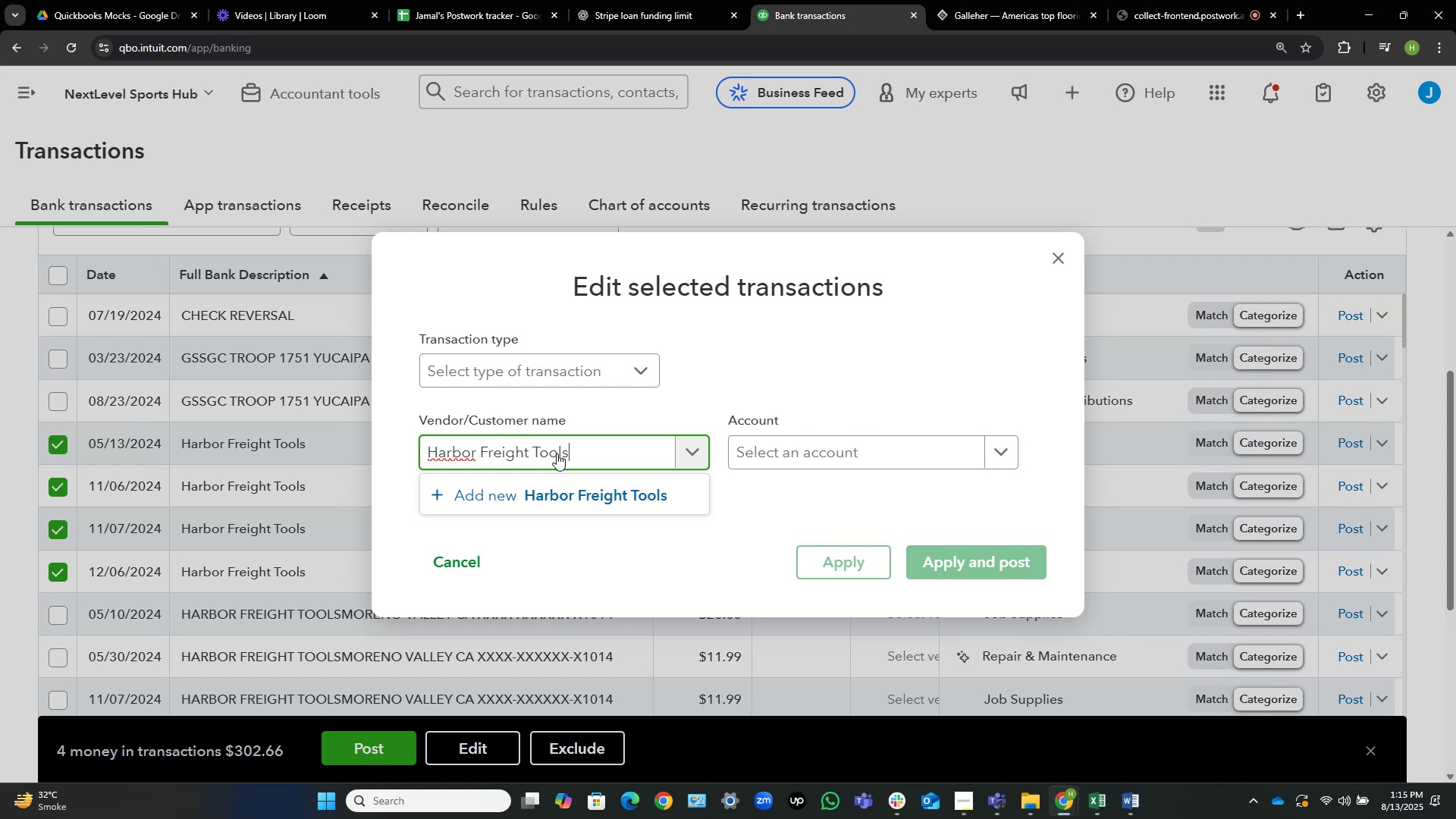 
left_click([566, 503])
 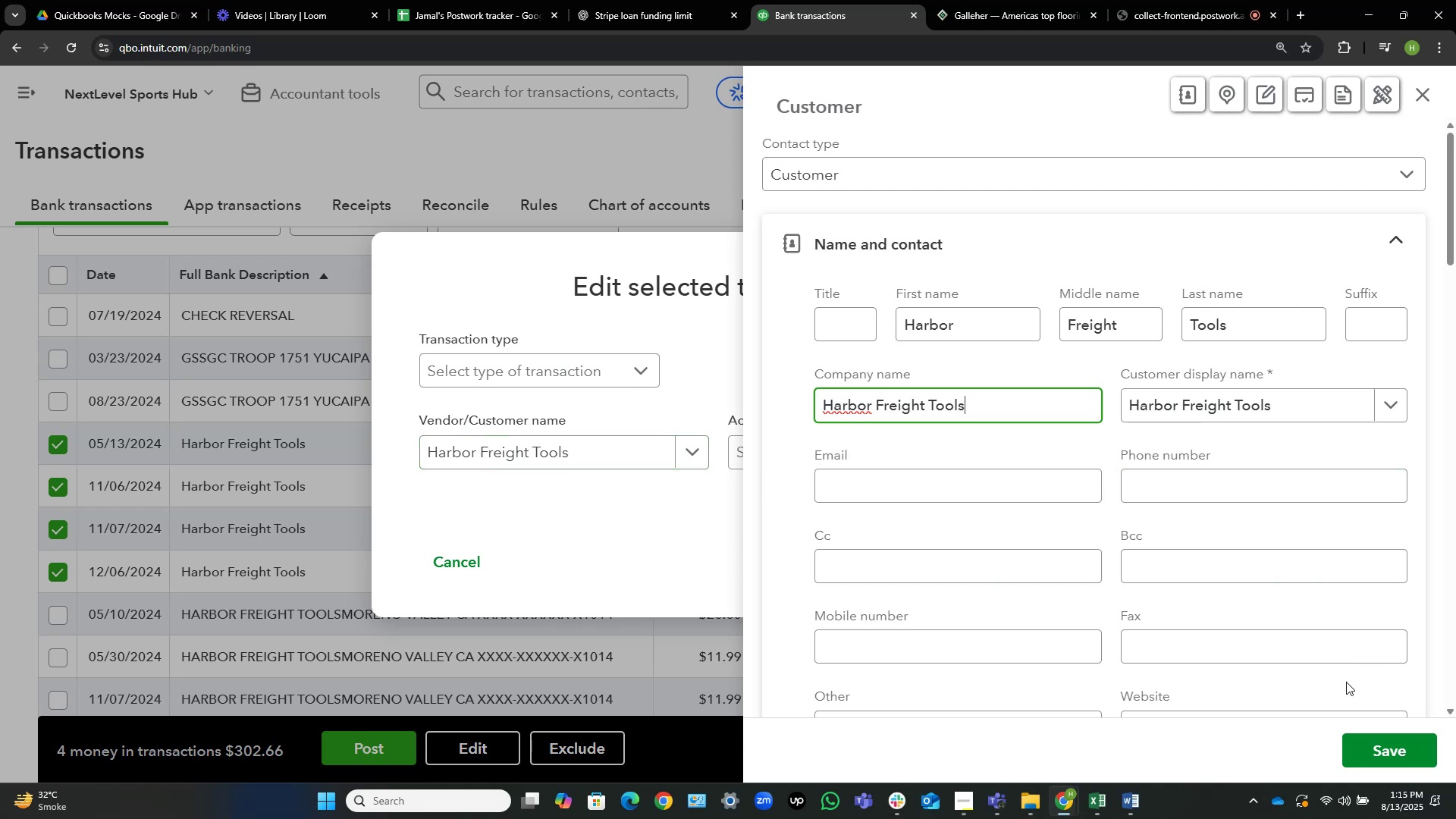 
wait(27.42)
 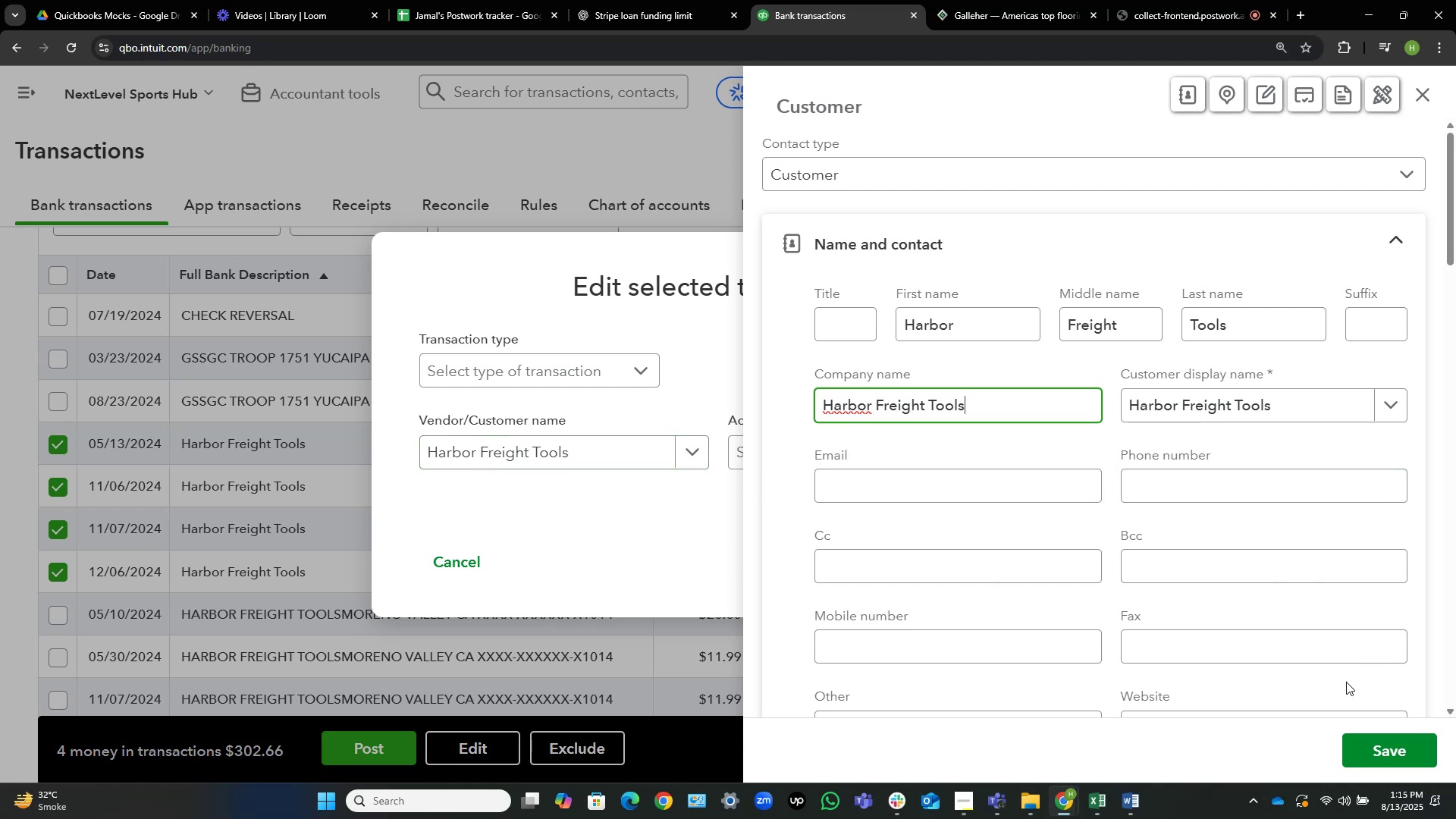 
left_click([1380, 756])
 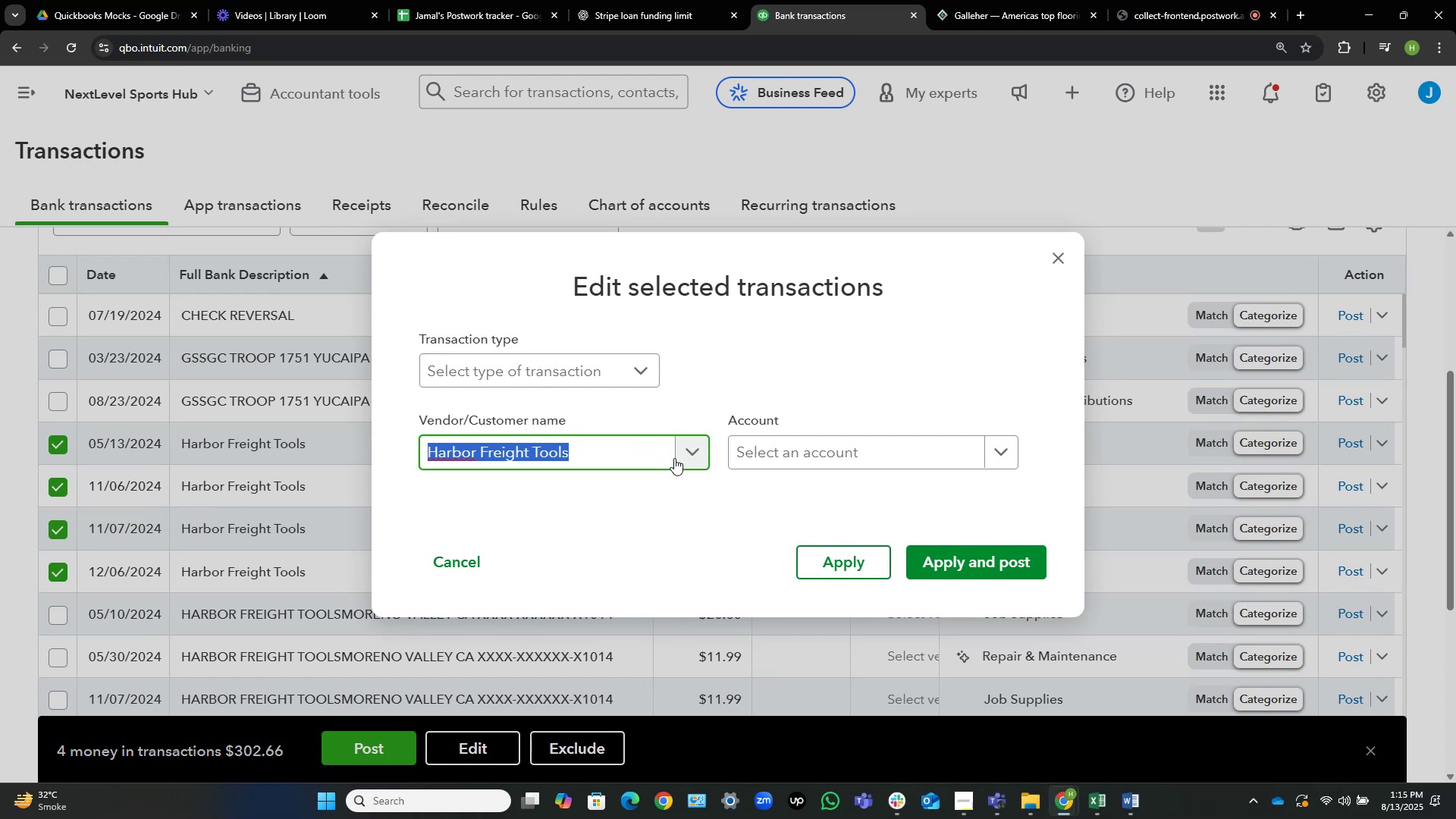 
wait(11.51)
 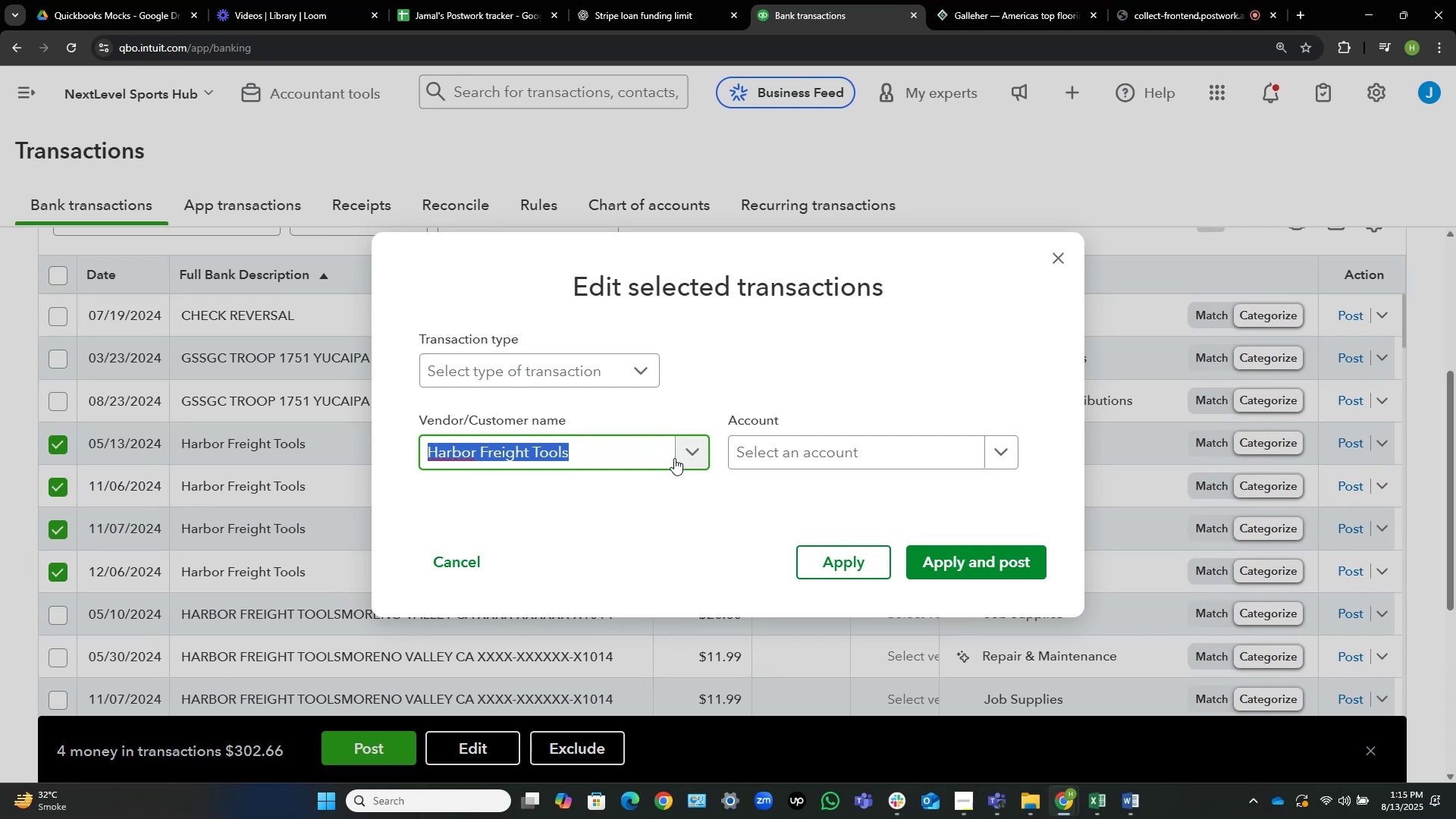 
left_click([1007, 571])
 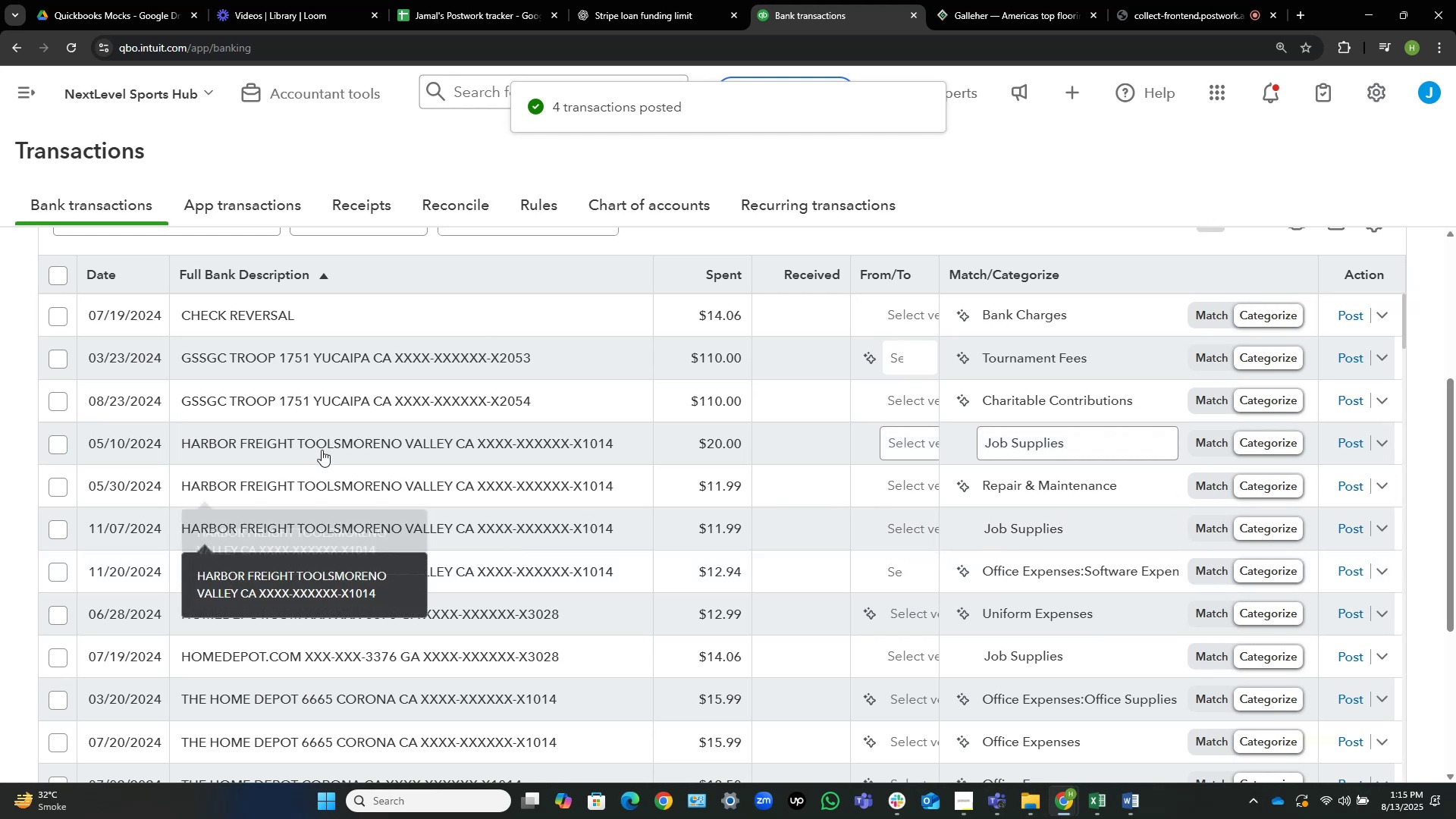 
wait(11.48)
 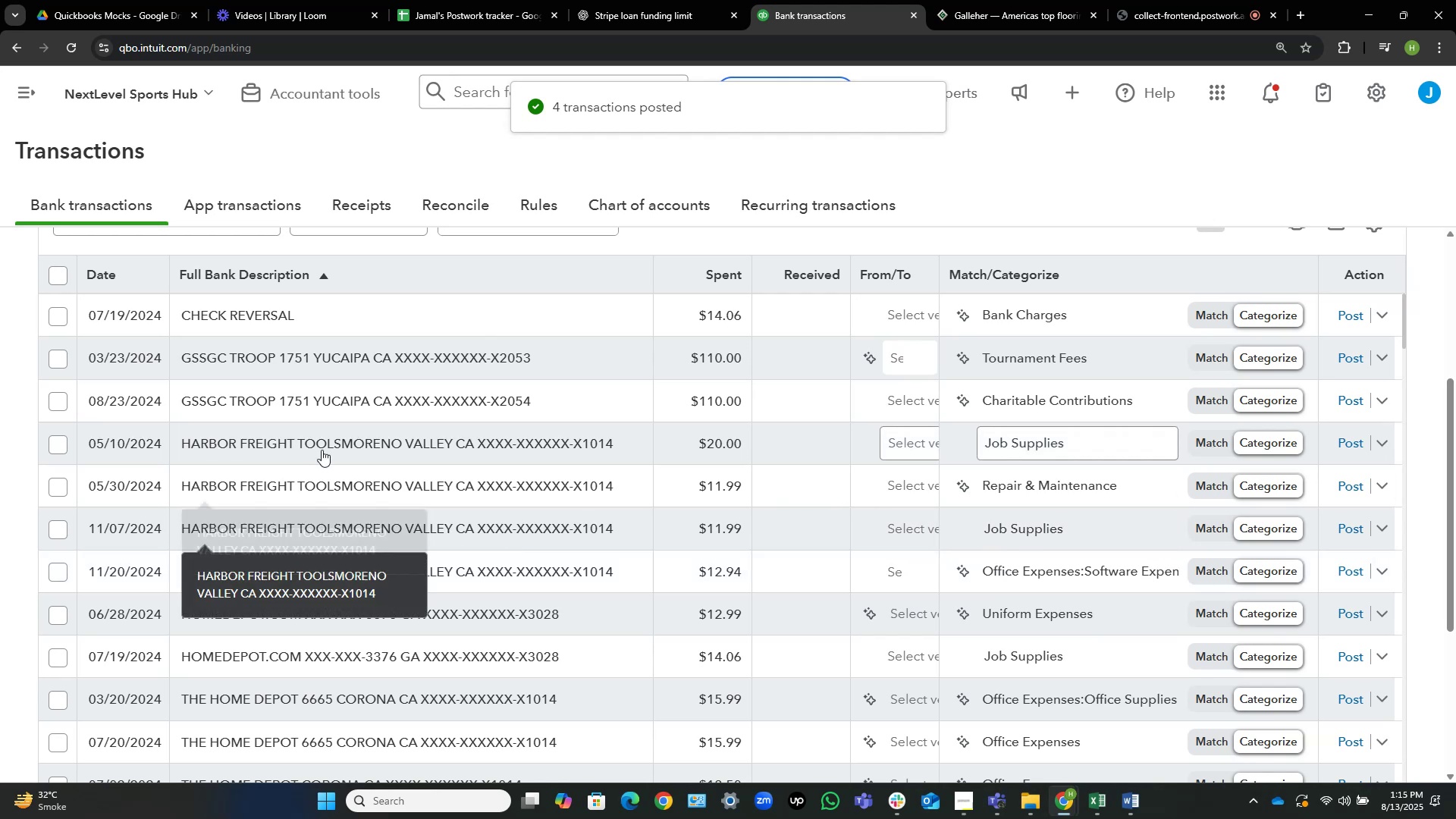 
left_click([58, 441])
 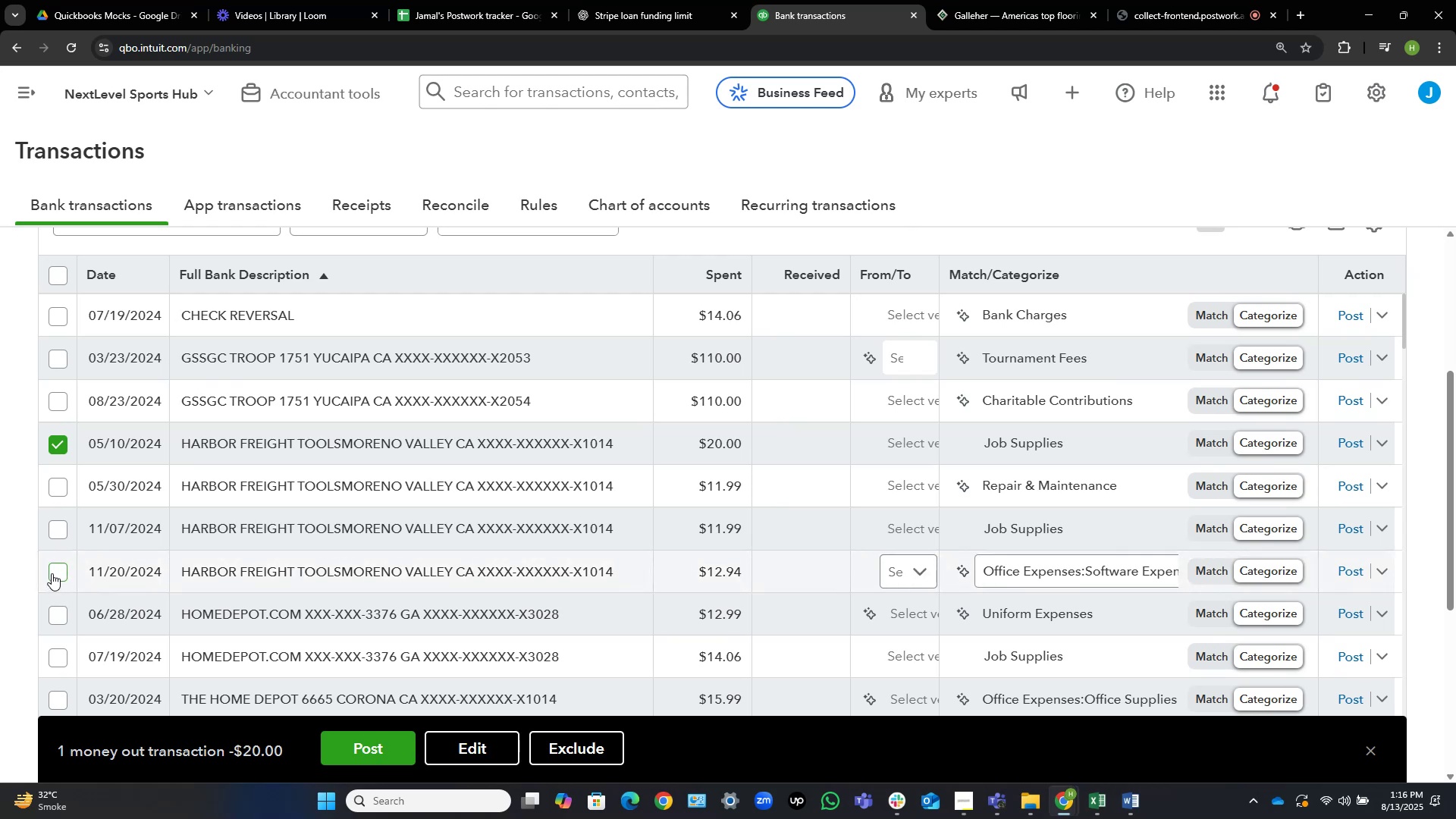 
left_click([55, 572])
 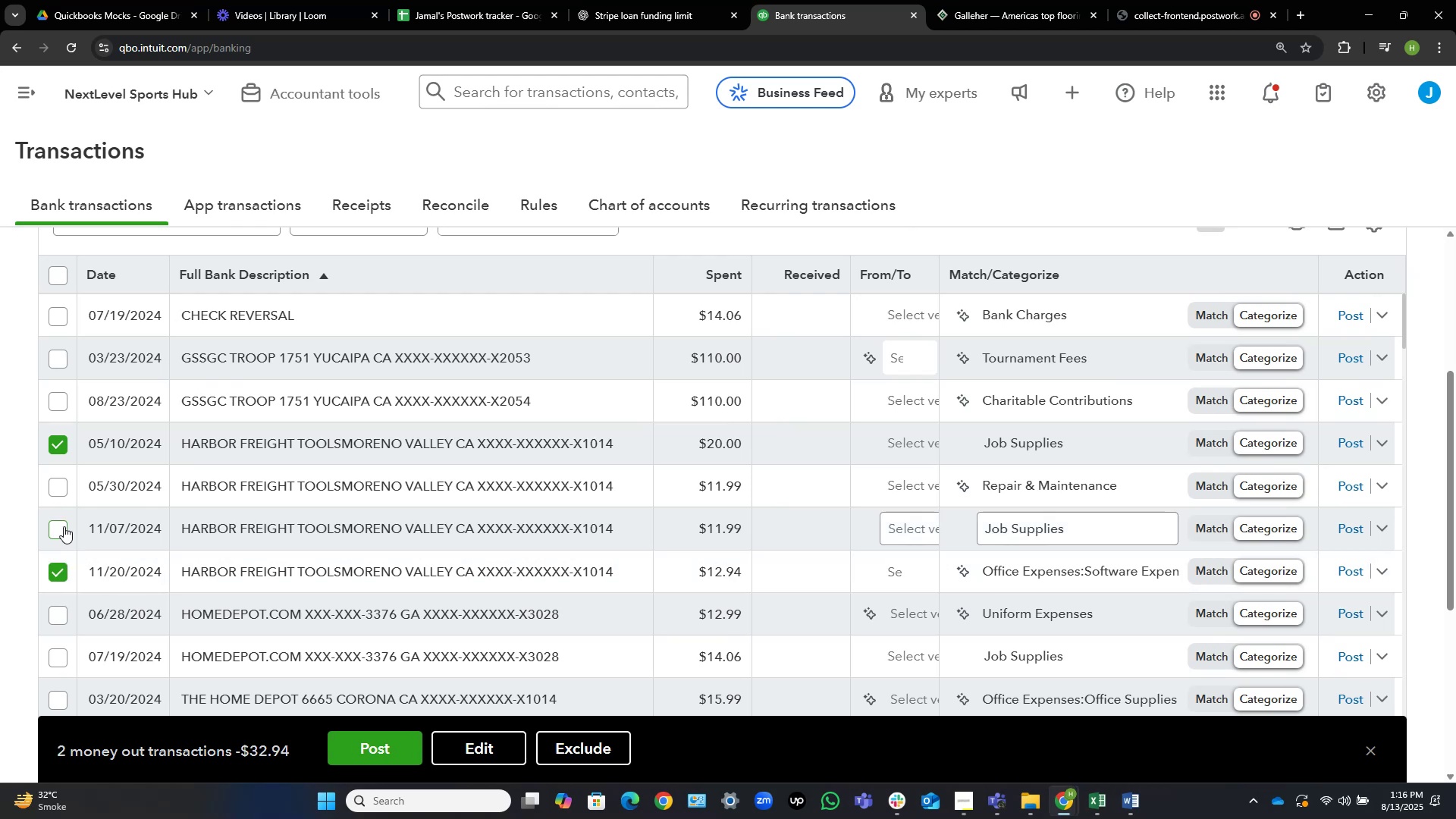 
left_click([61, 526])
 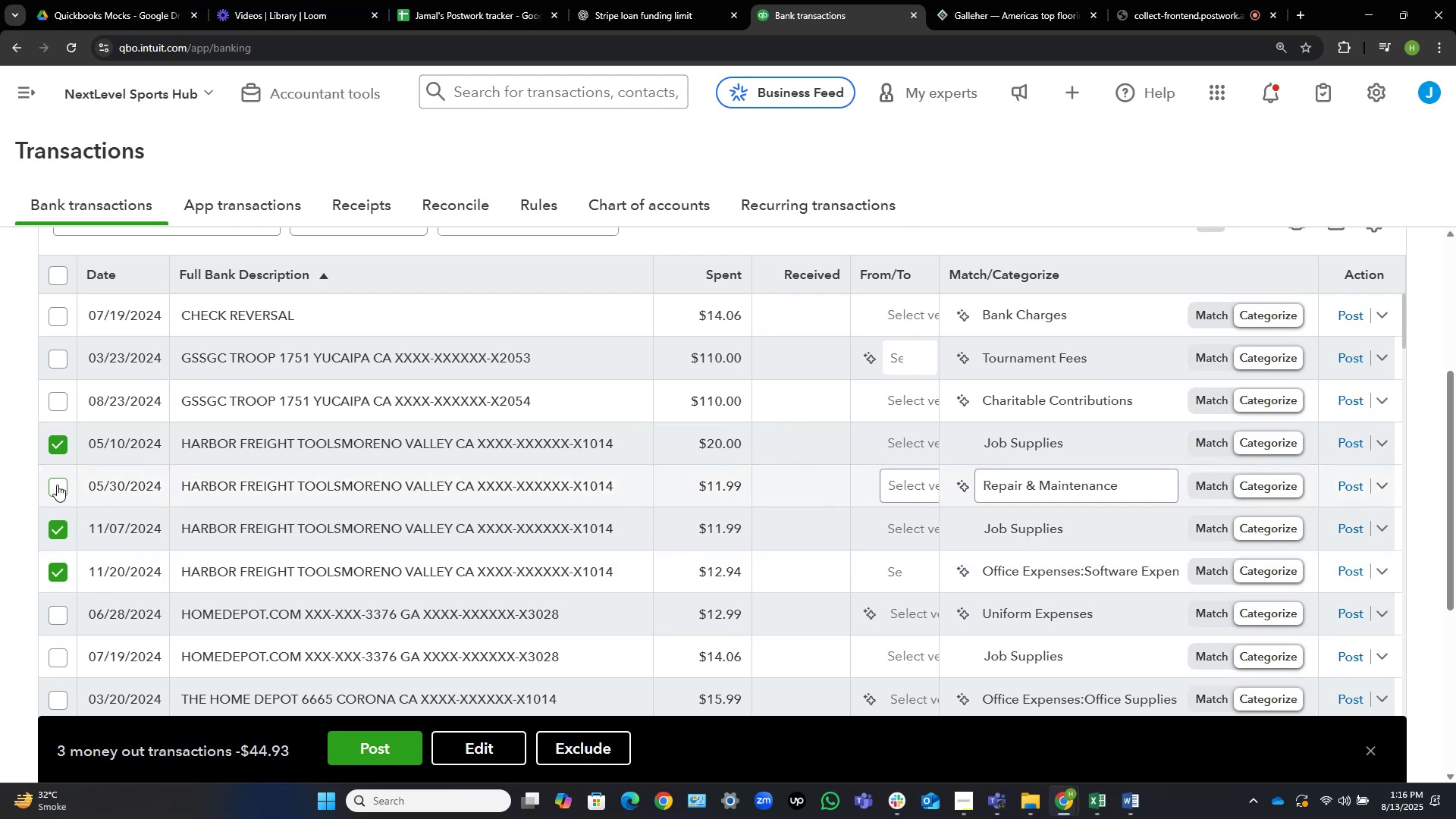 
left_click([57, 484])
 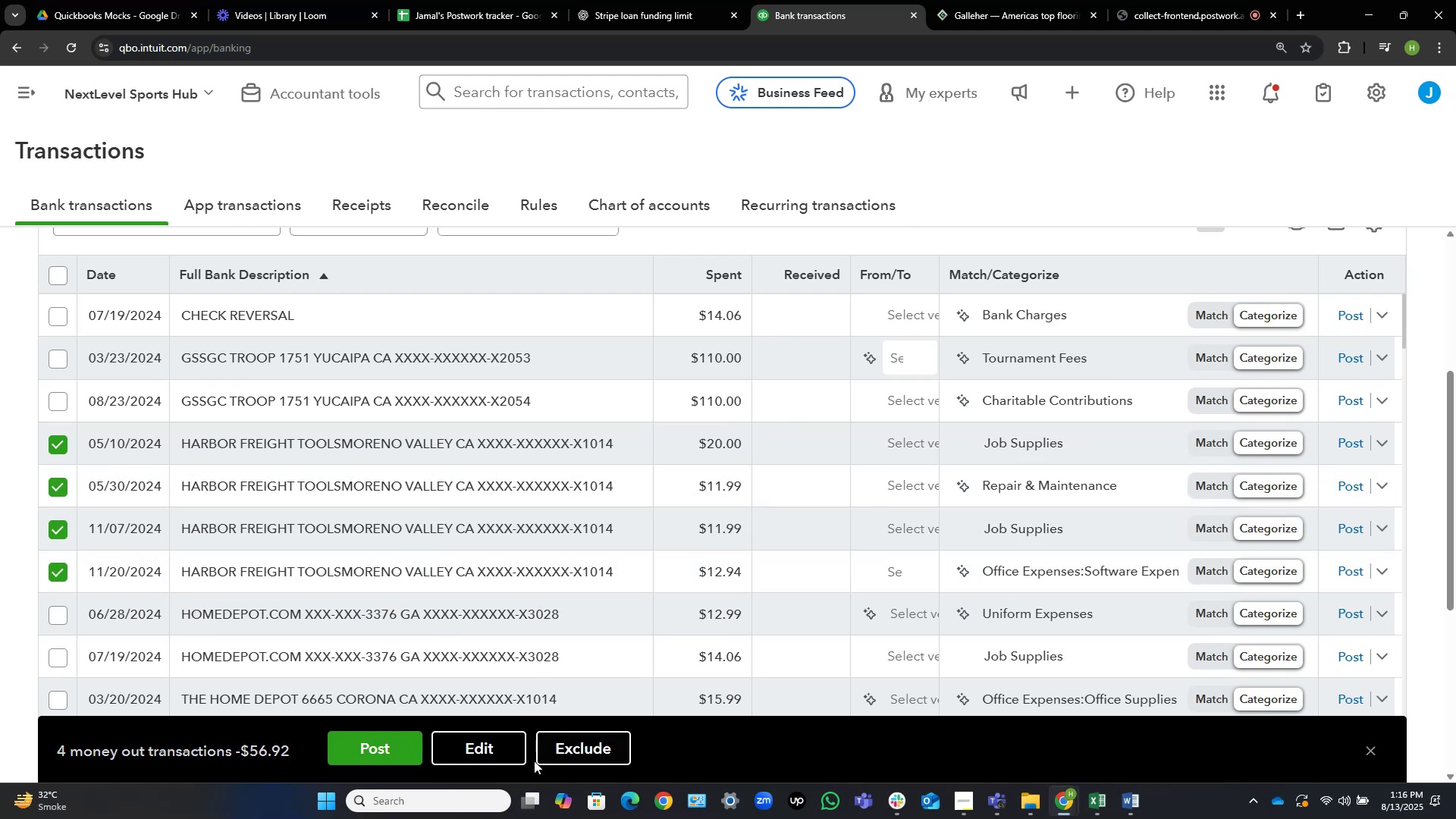 
left_click([495, 755])
 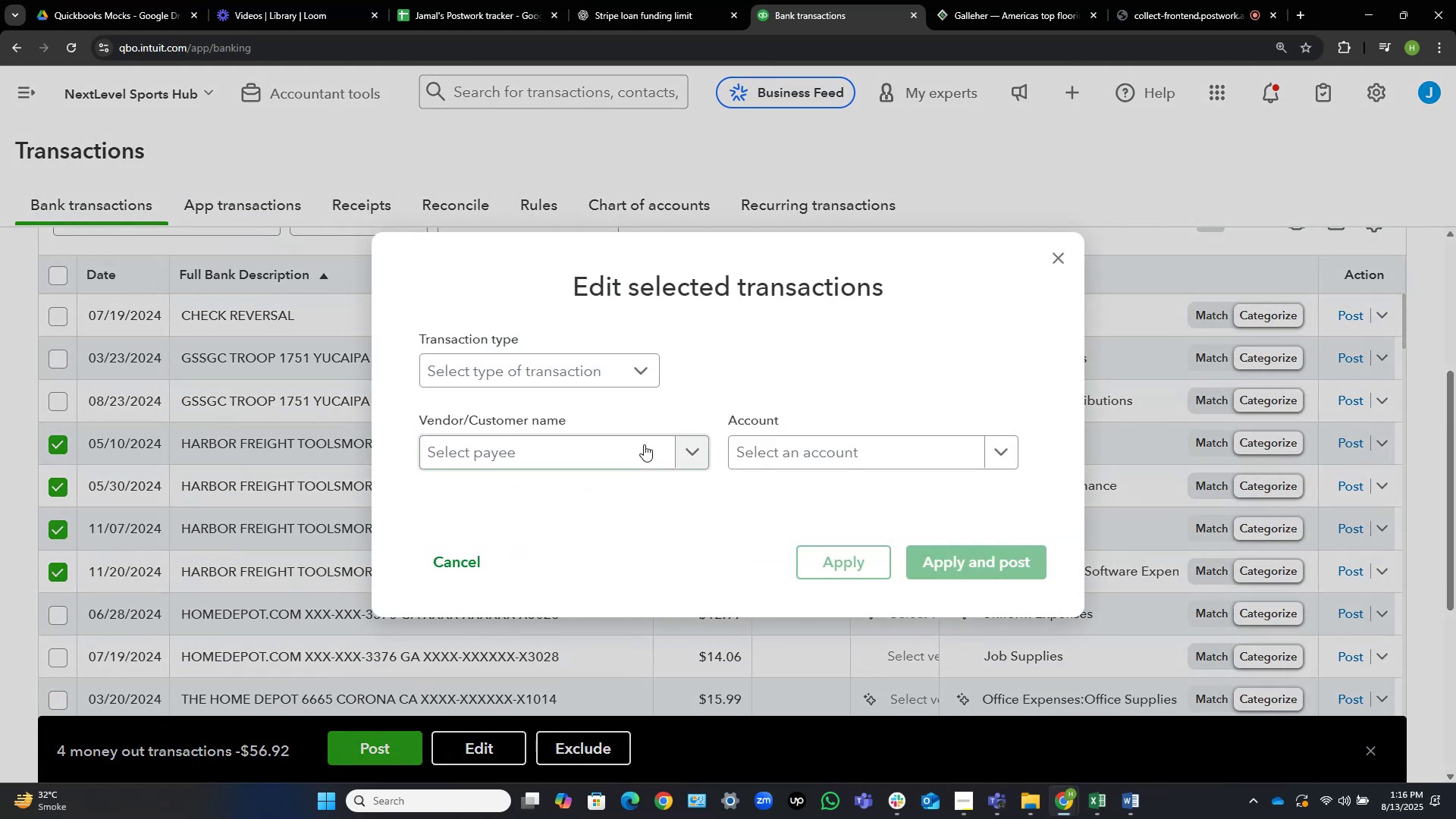 
left_click([618, 452])
 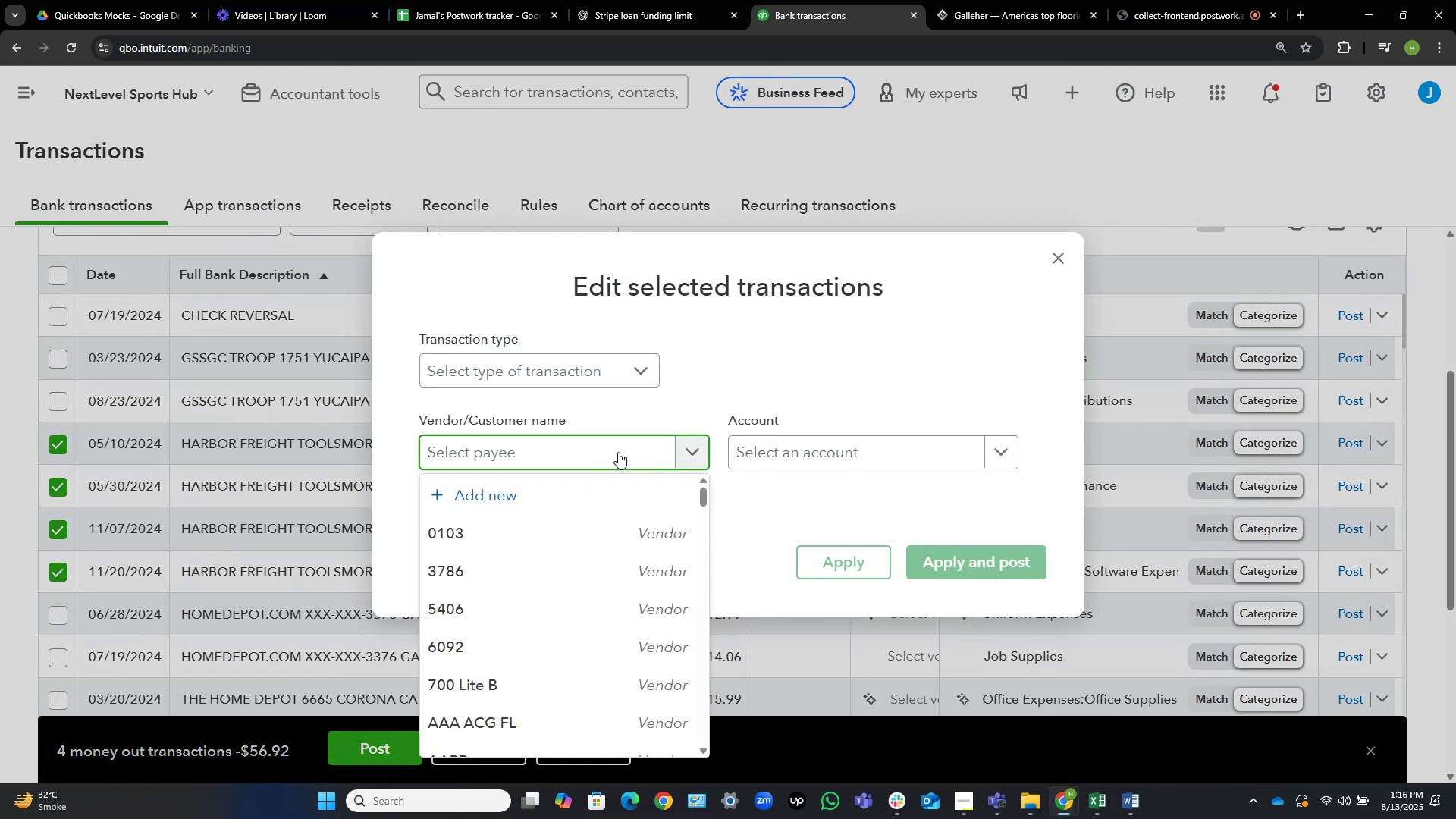 
type(harb)
 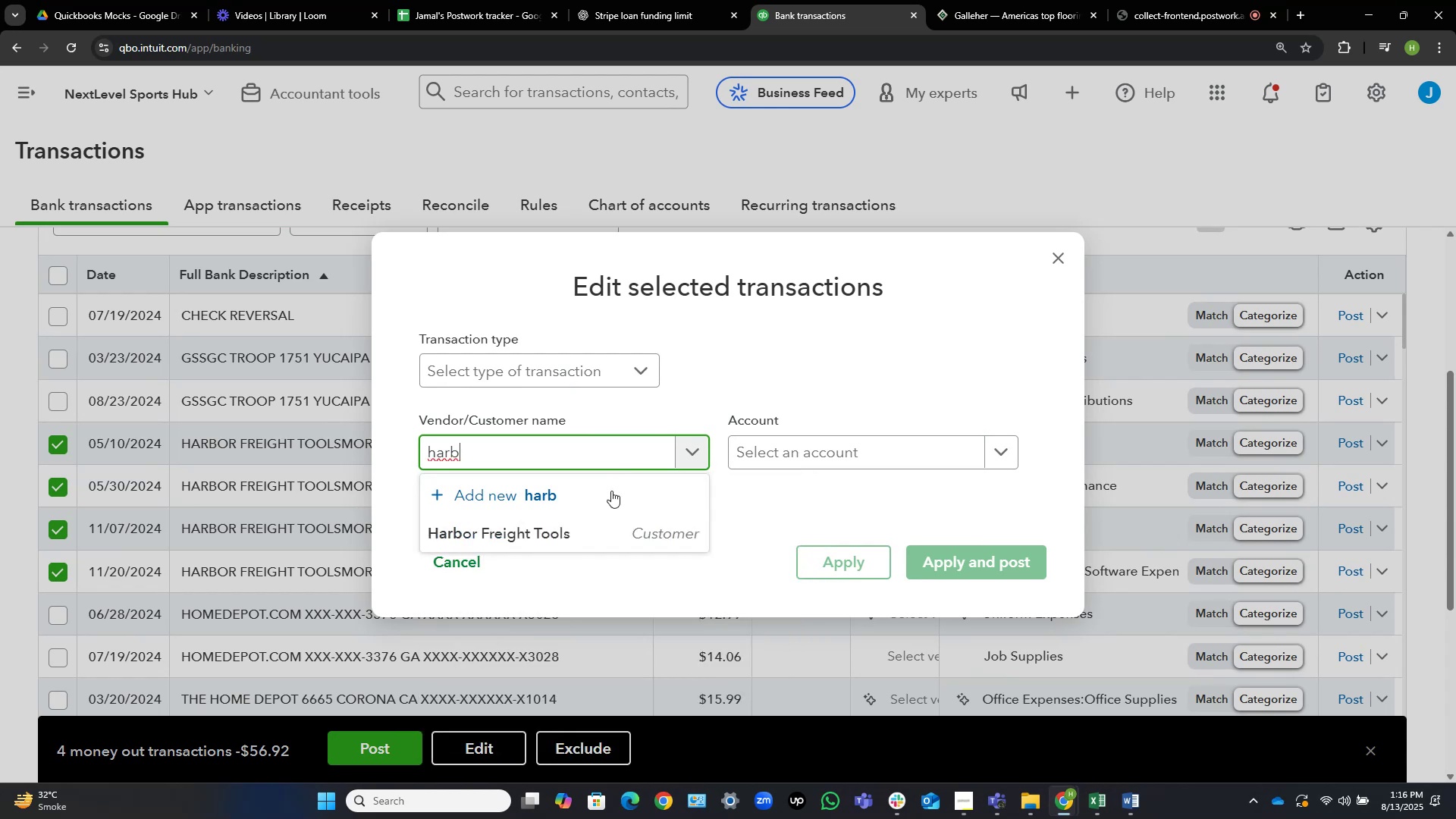 
left_click([573, 541])
 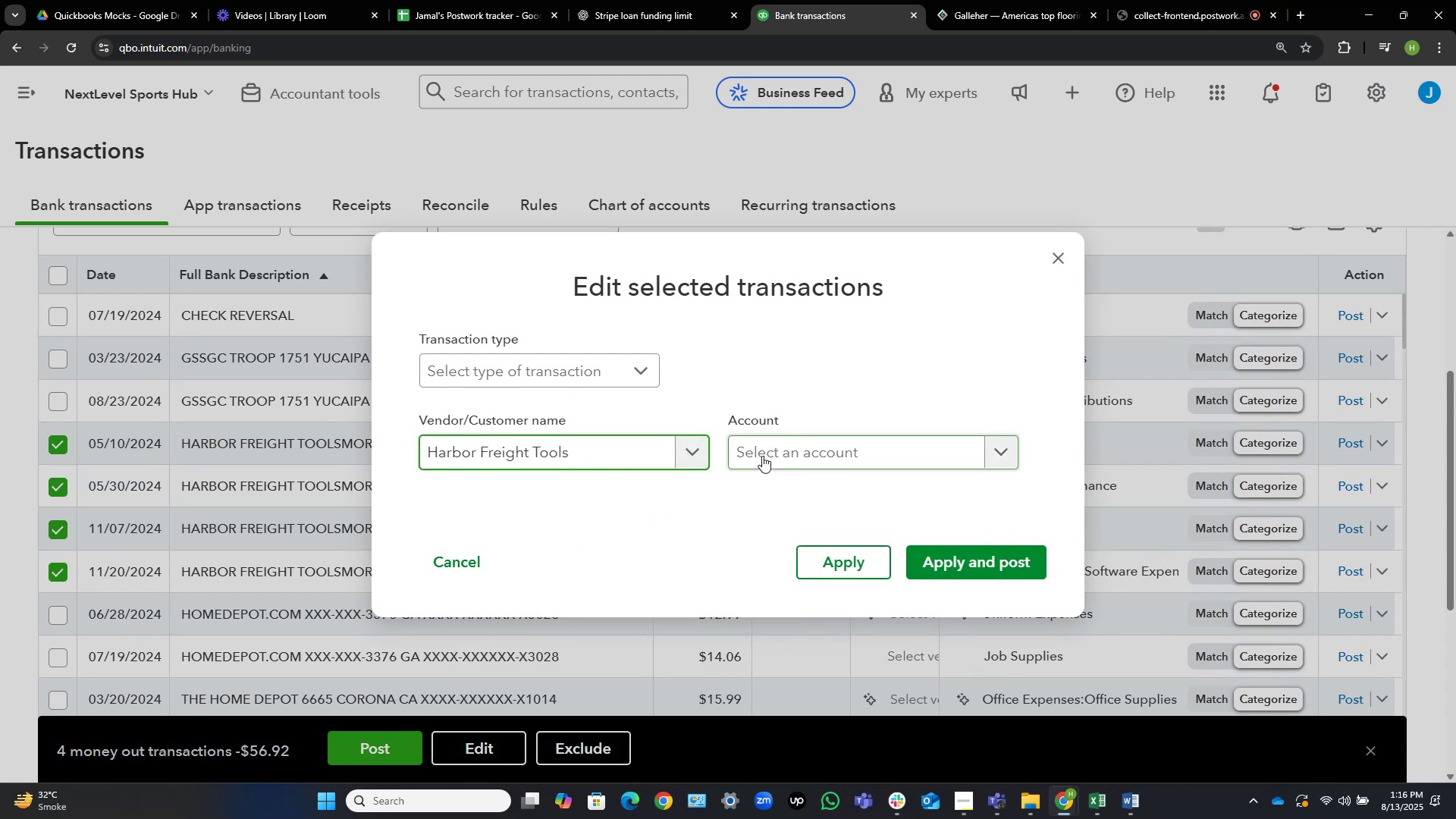 
left_click([762, 456])
 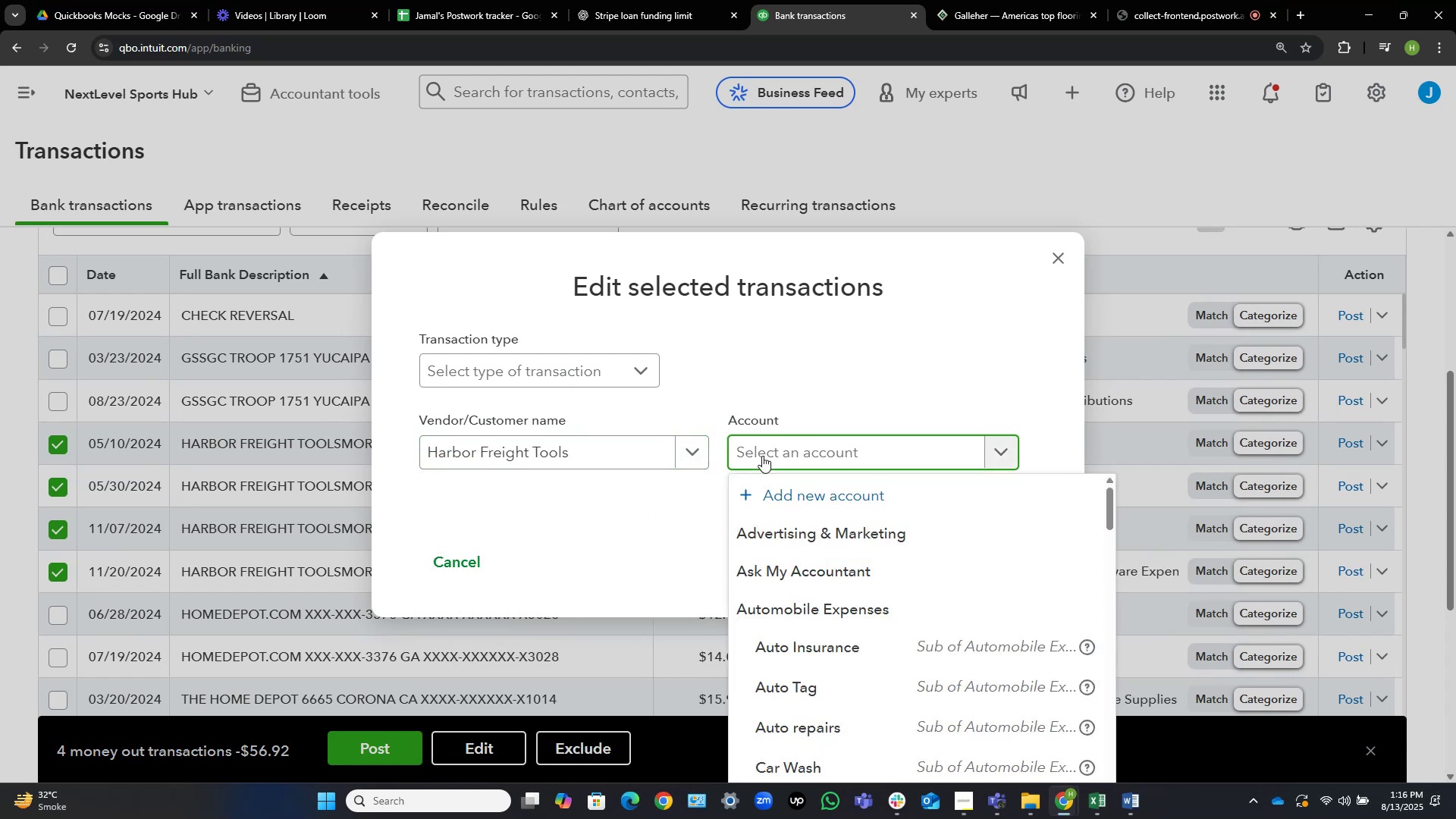 
hold_key(key=R, duration=0.3)
 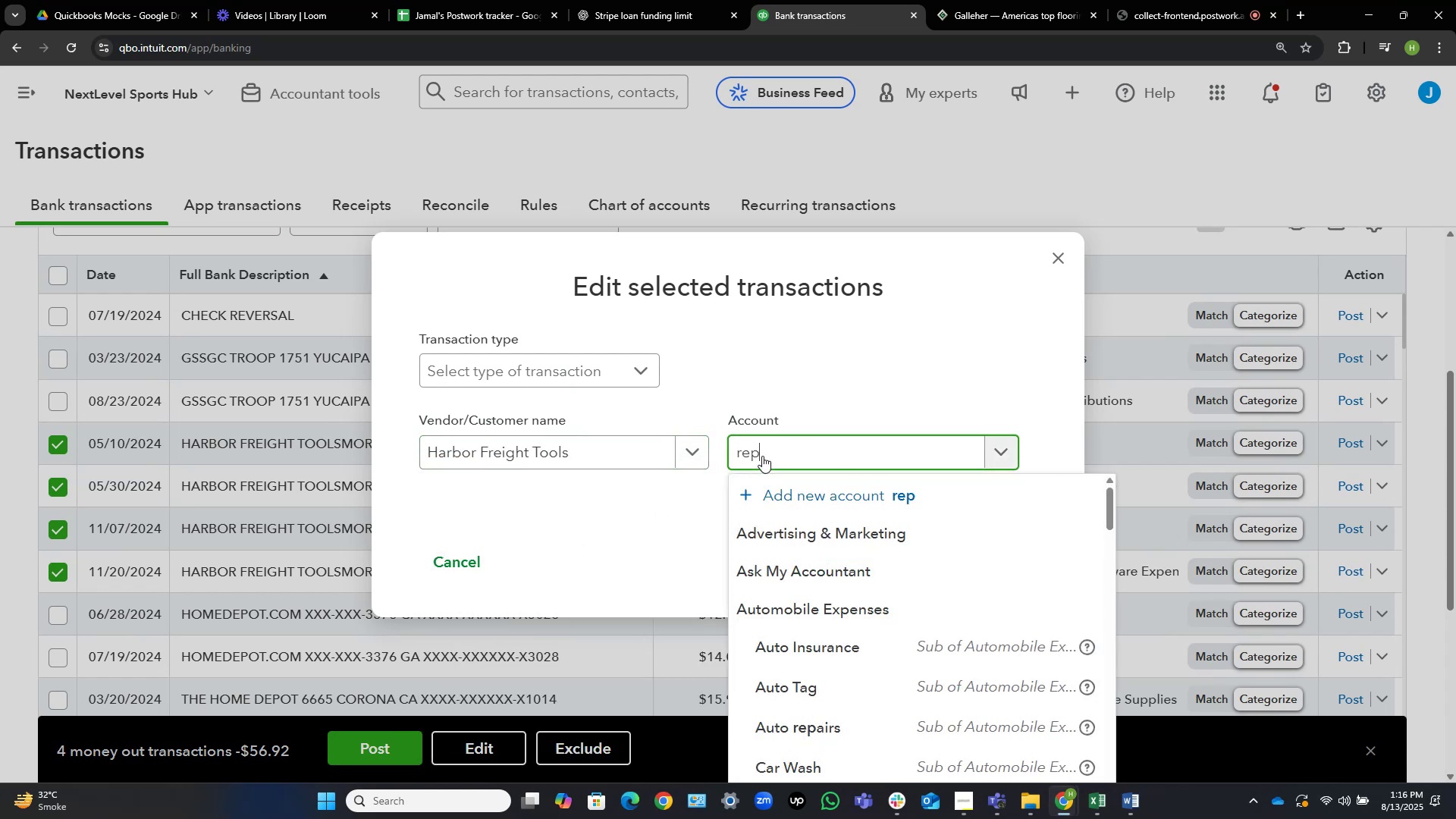 
type(epa)
 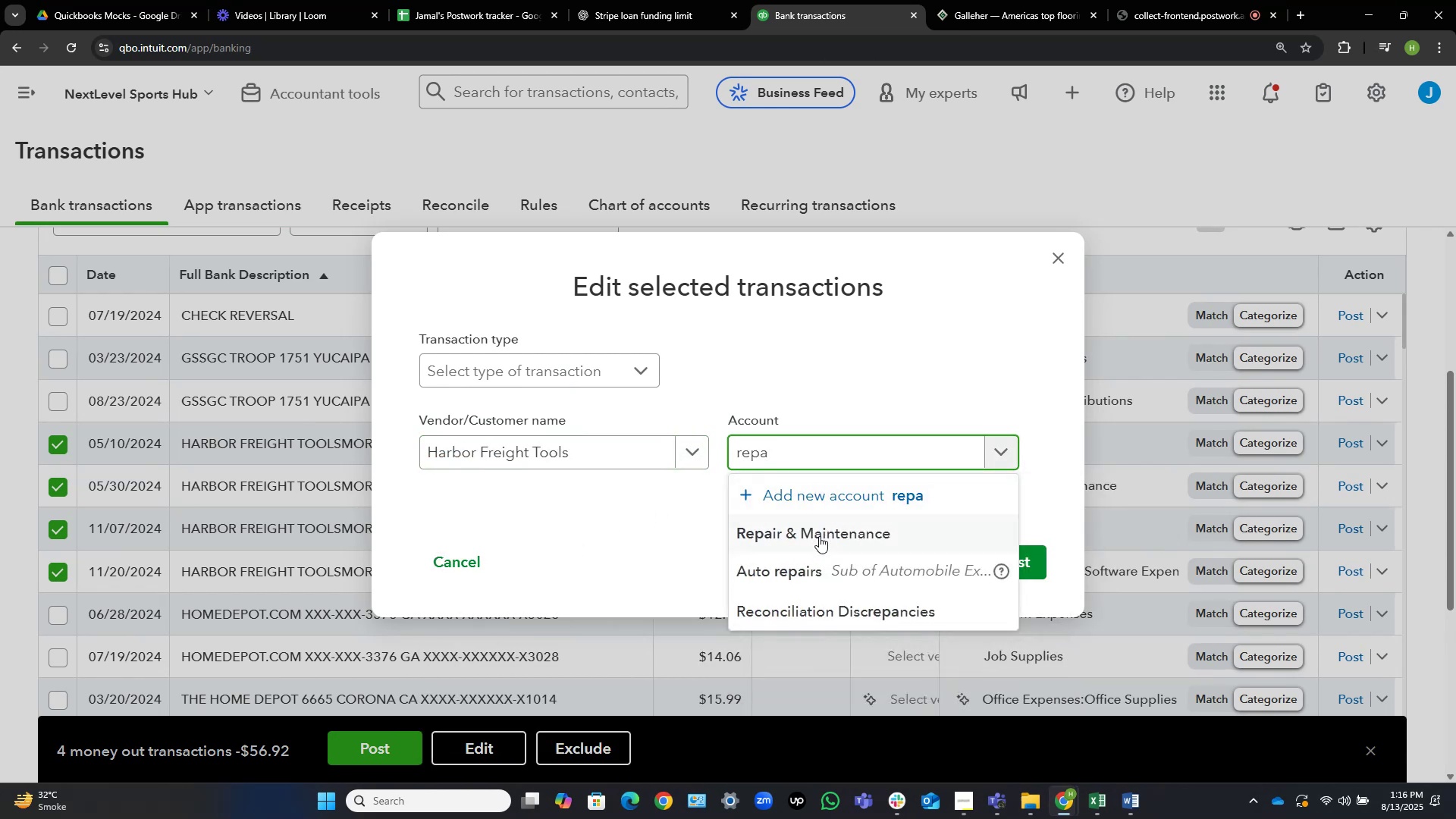 
left_click([825, 547])
 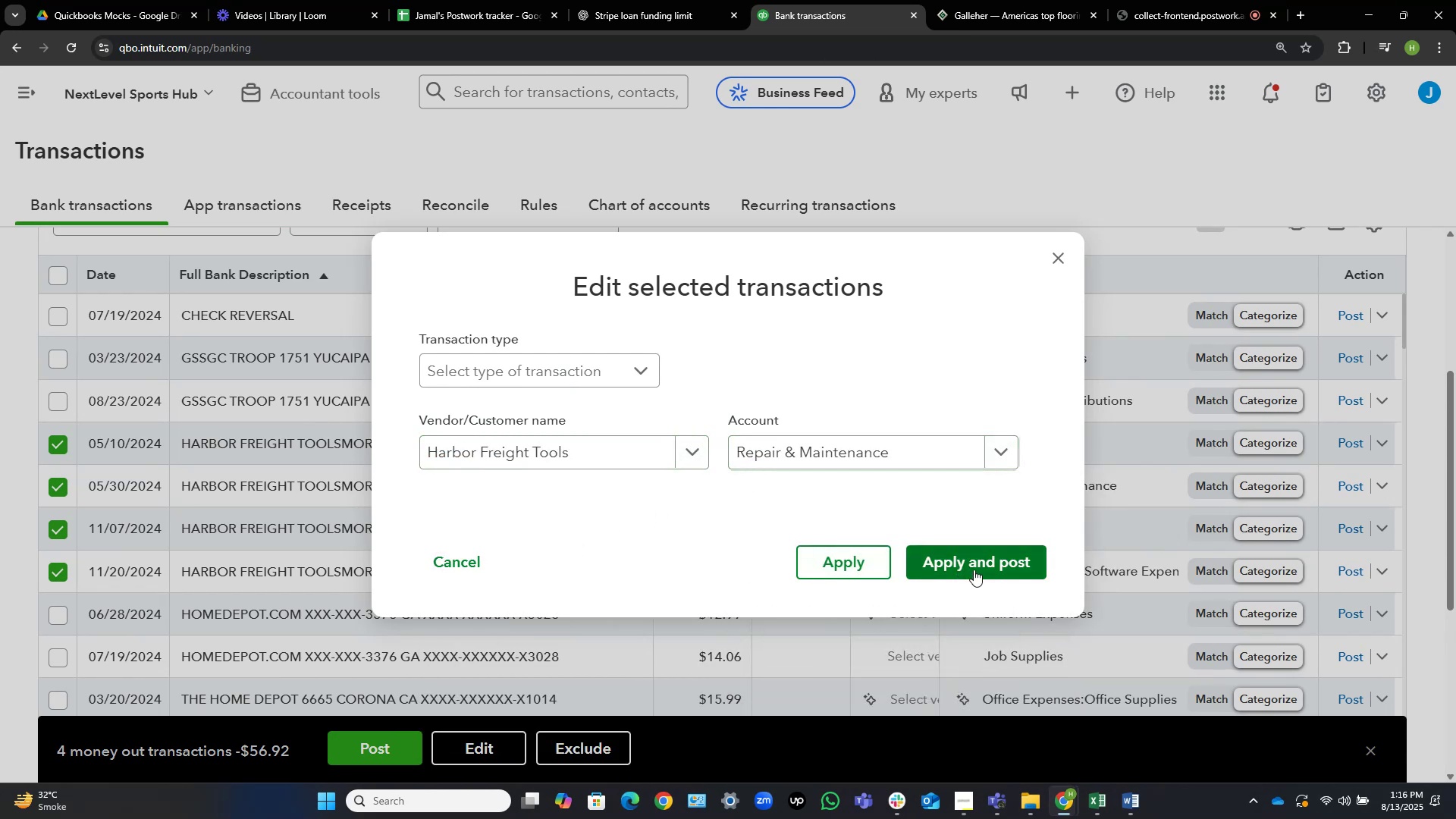 
left_click([991, 571])
 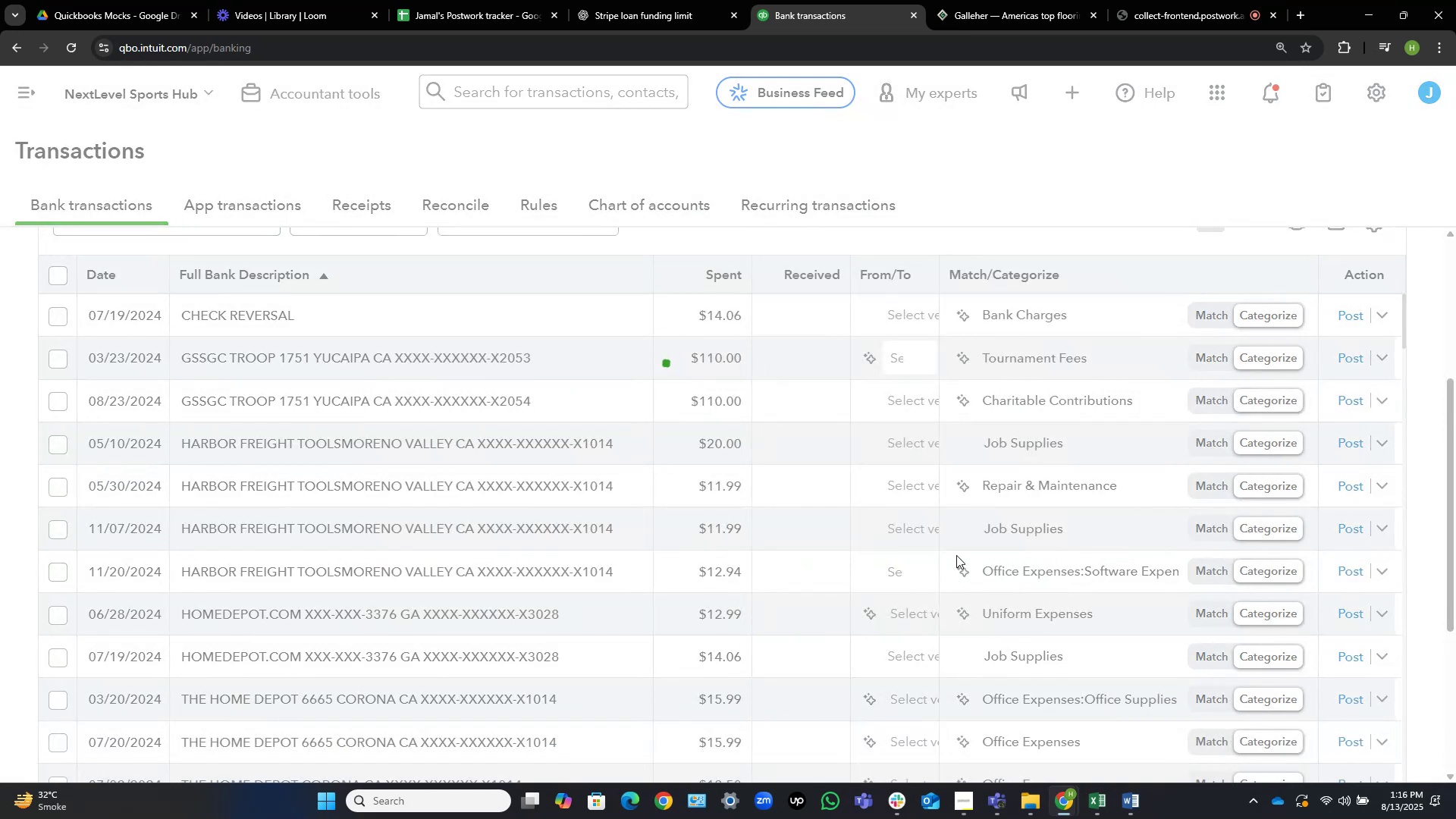 
mouse_move([924, 555])
 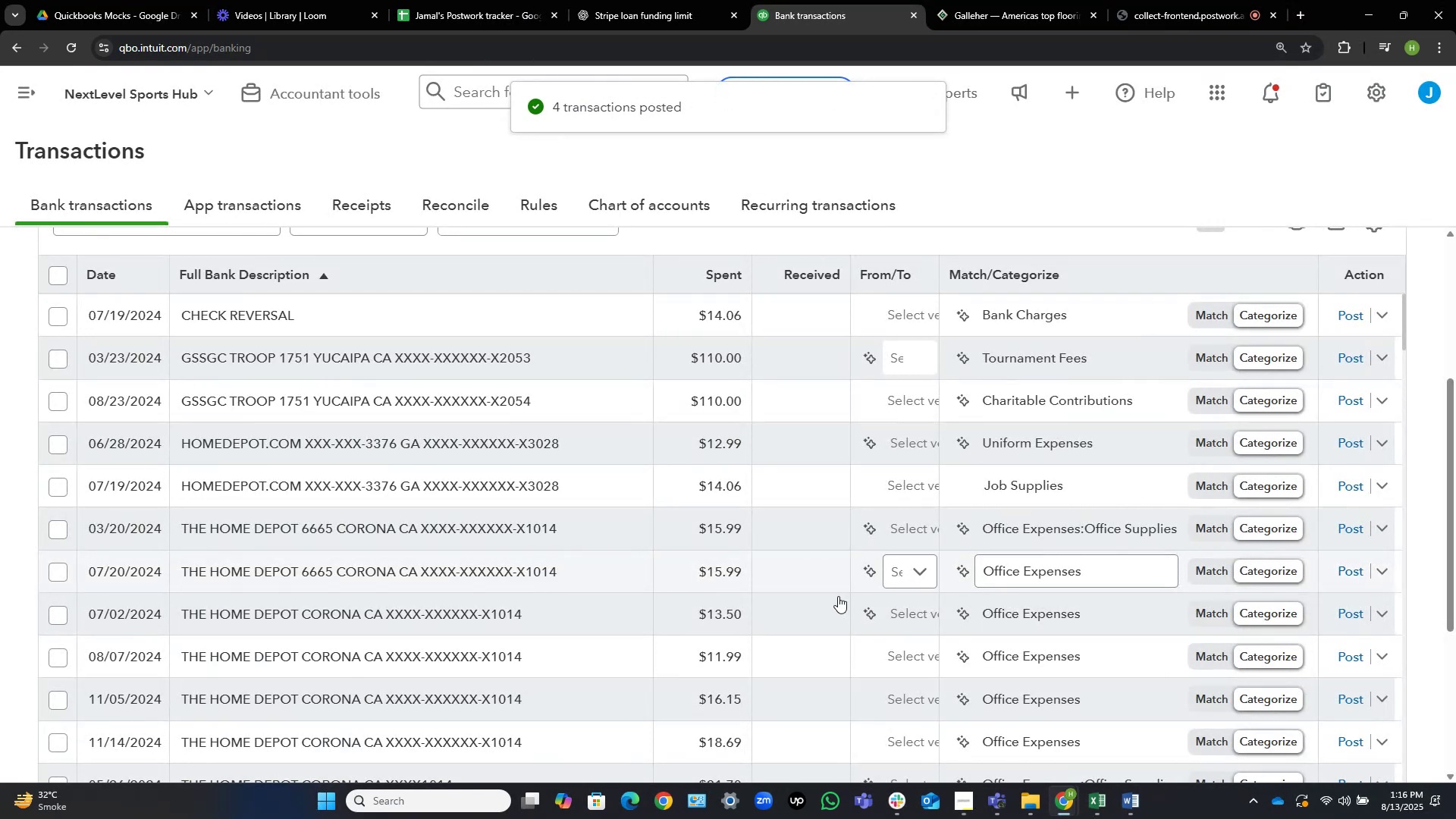 
scroll: coordinate [723, 585], scroll_direction: down, amount: 3.0
 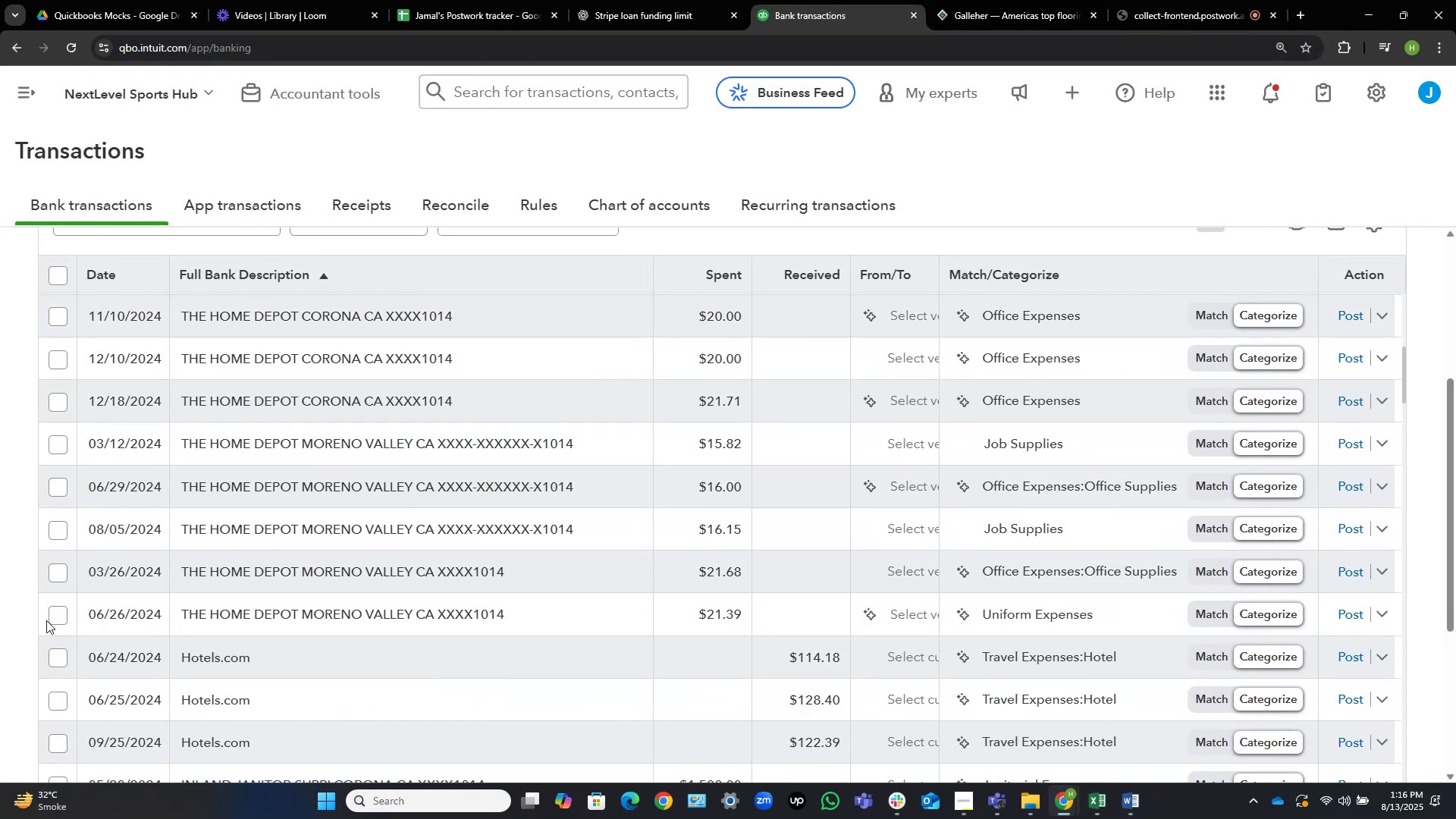 
left_click([51, 619])
 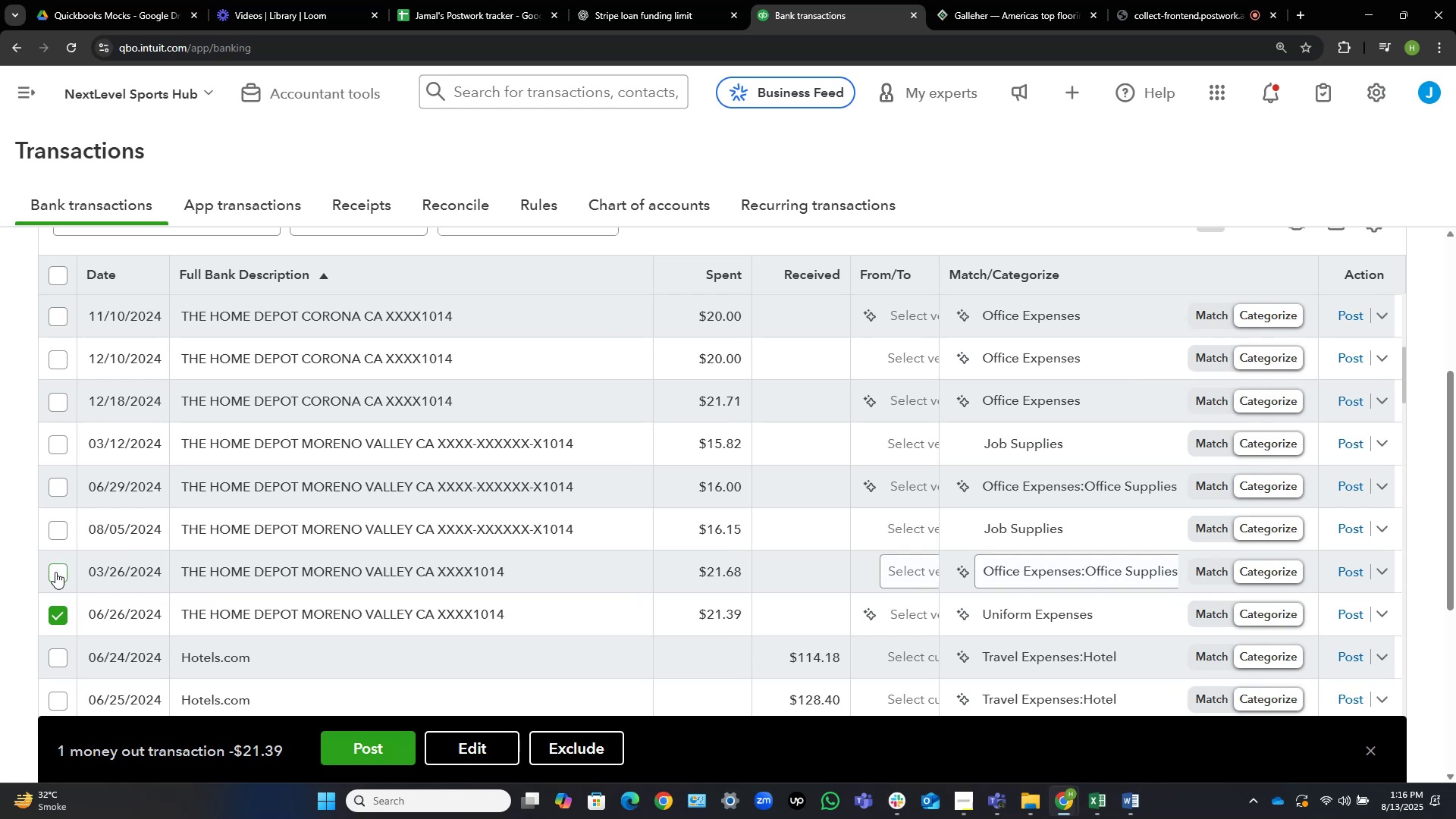 
left_click([55, 572])
 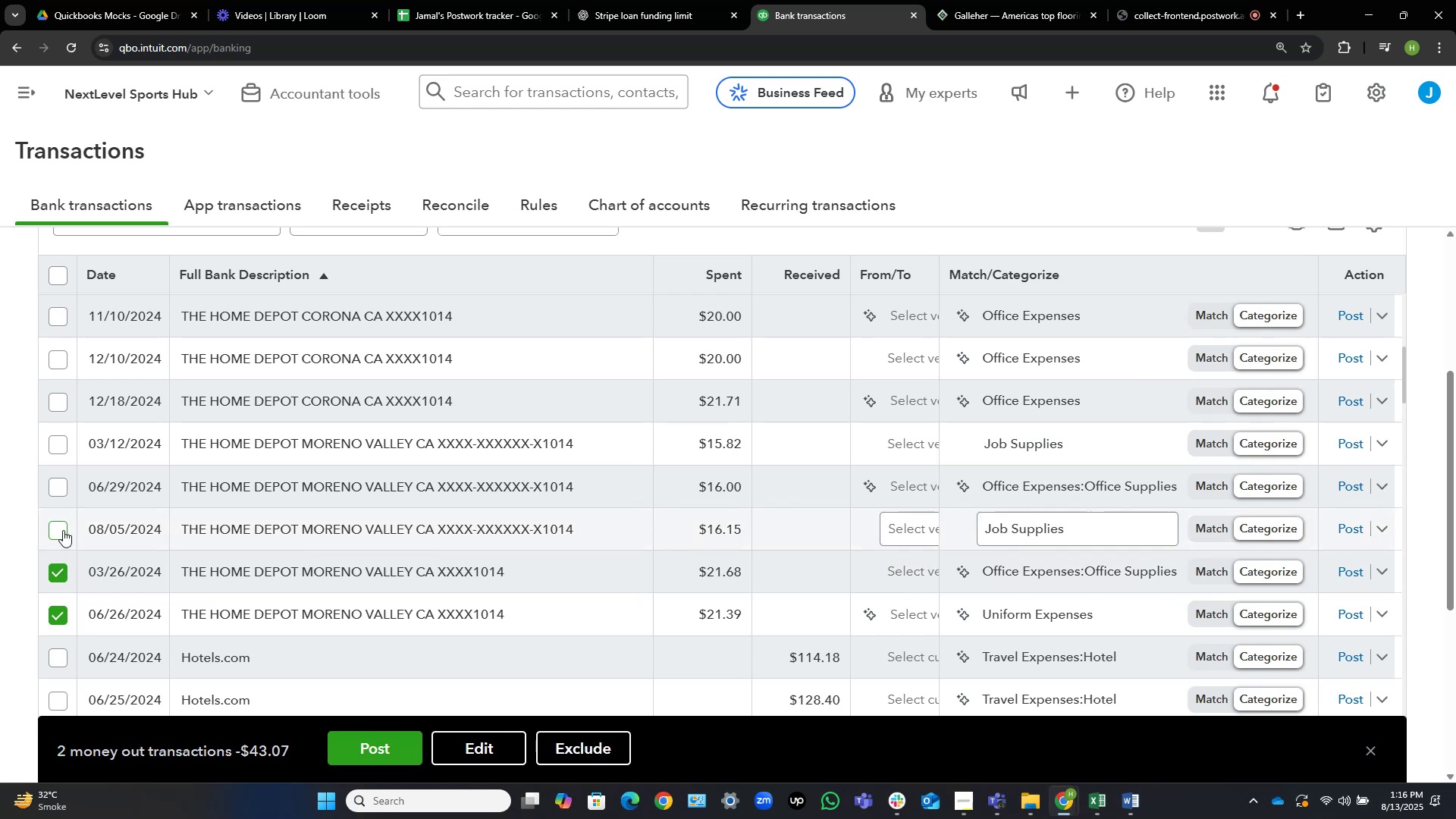 
left_click([63, 529])
 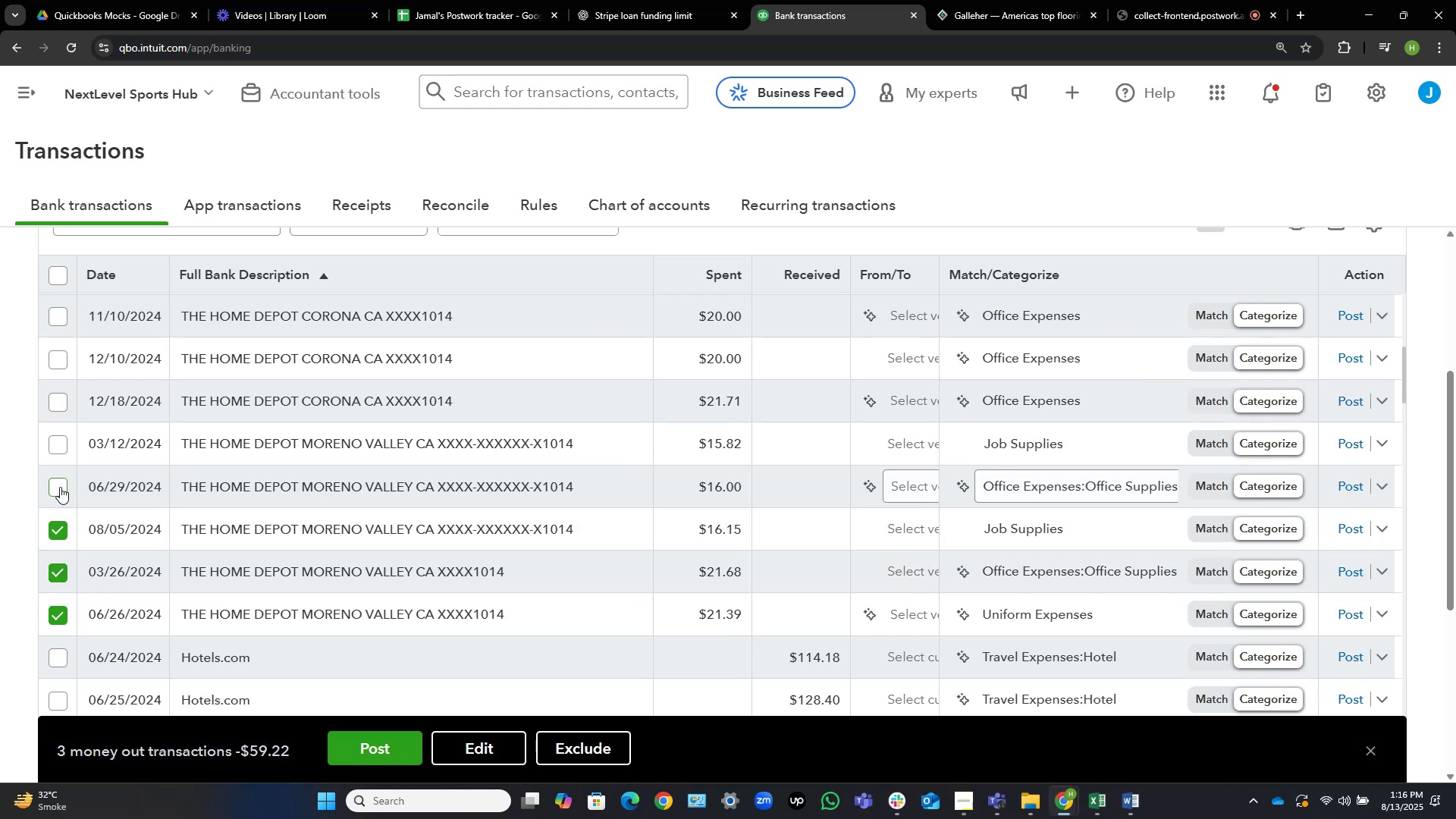 
left_click([60, 487])
 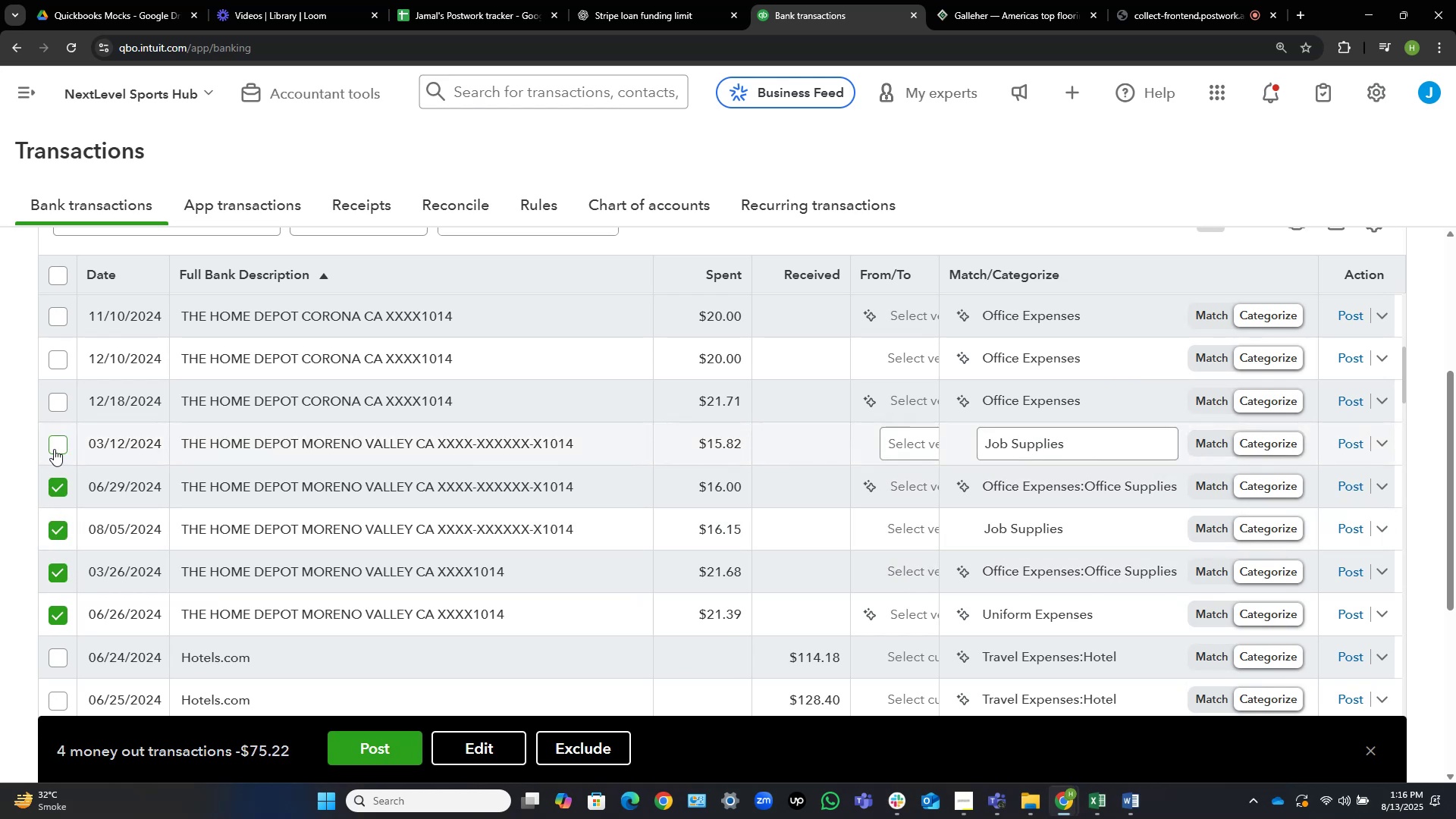 
left_click([54, 449])
 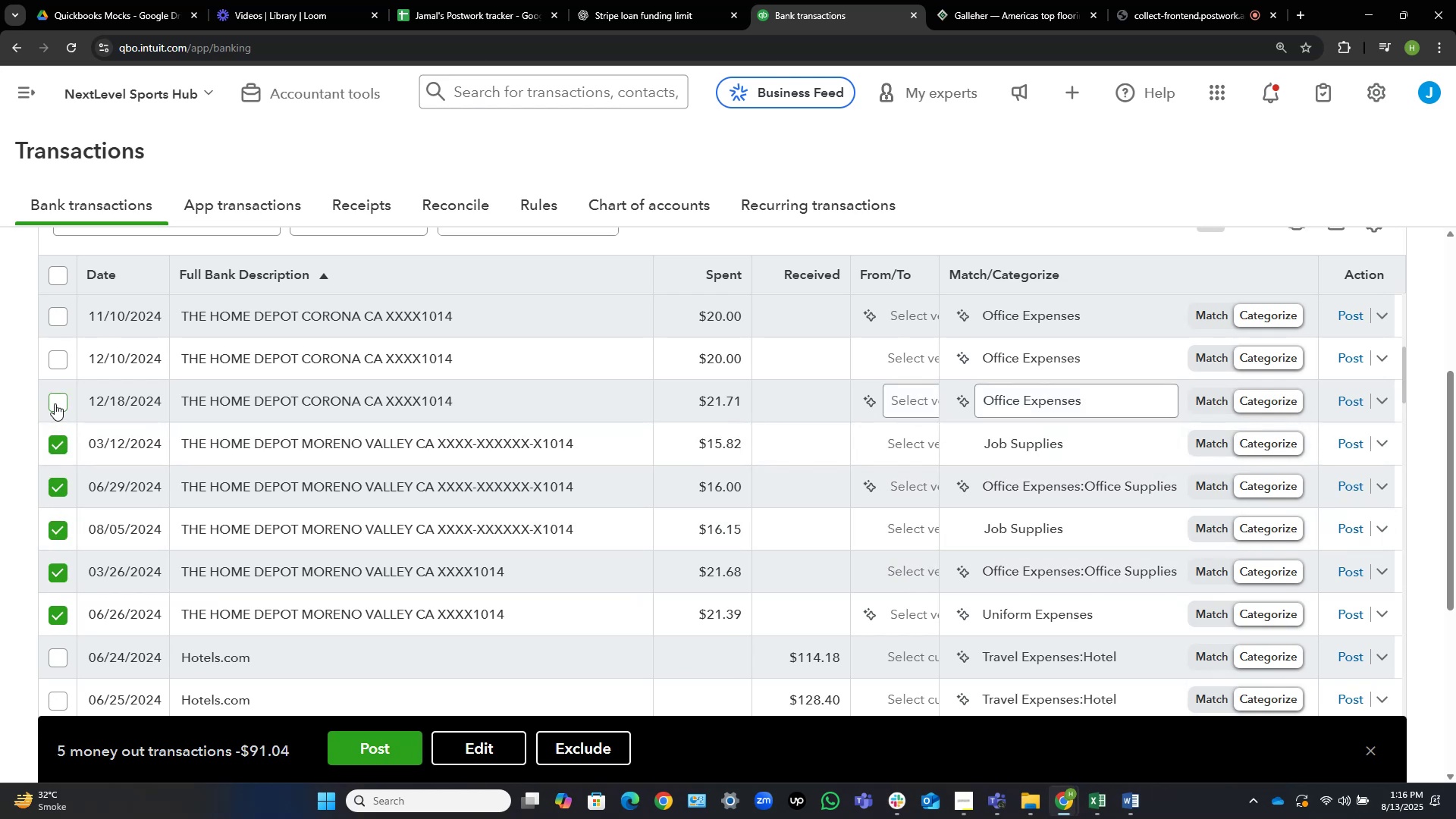 
left_click([54, 403])
 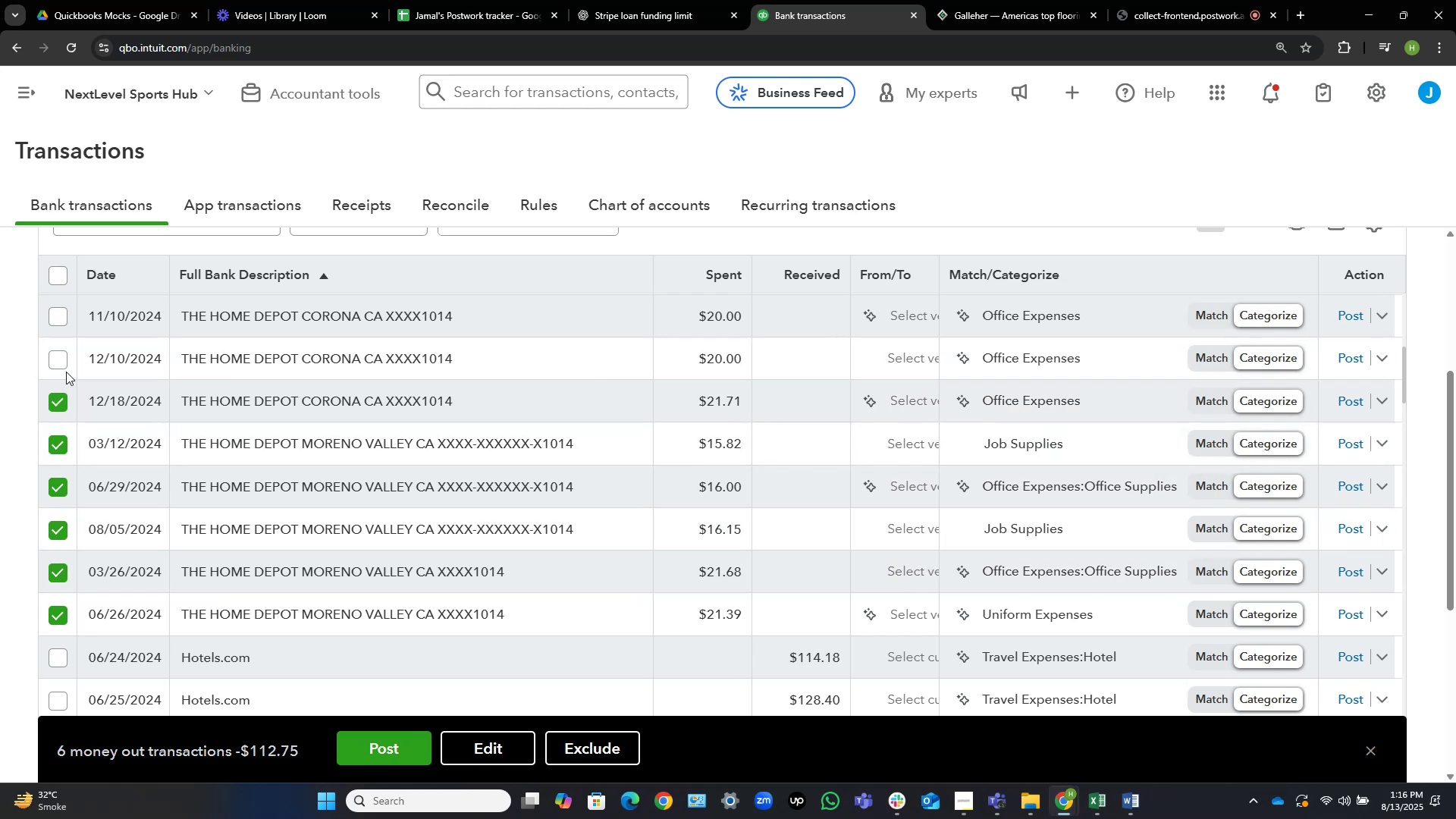 
left_click([55, 362])
 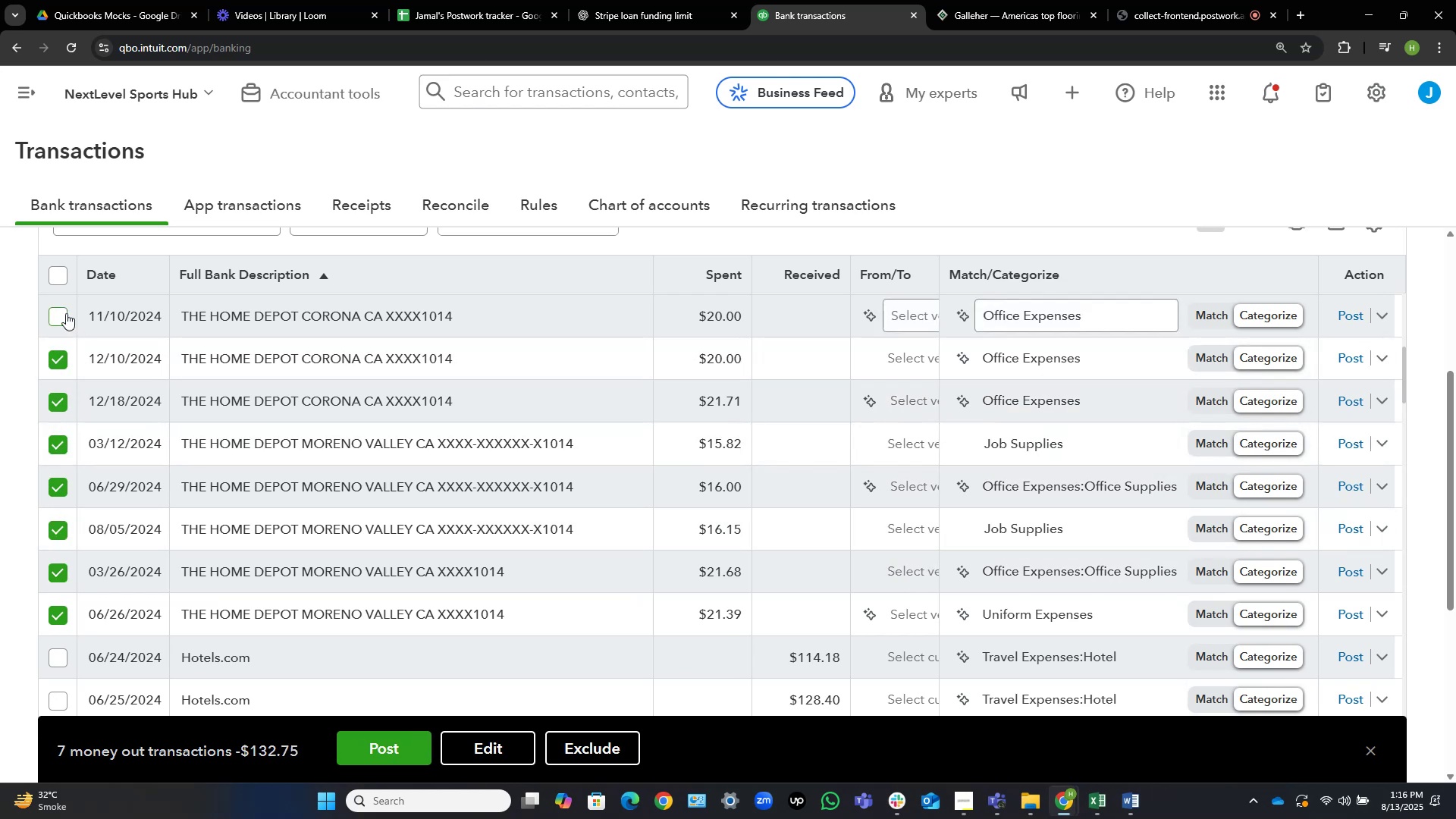 
left_click([65, 313])
 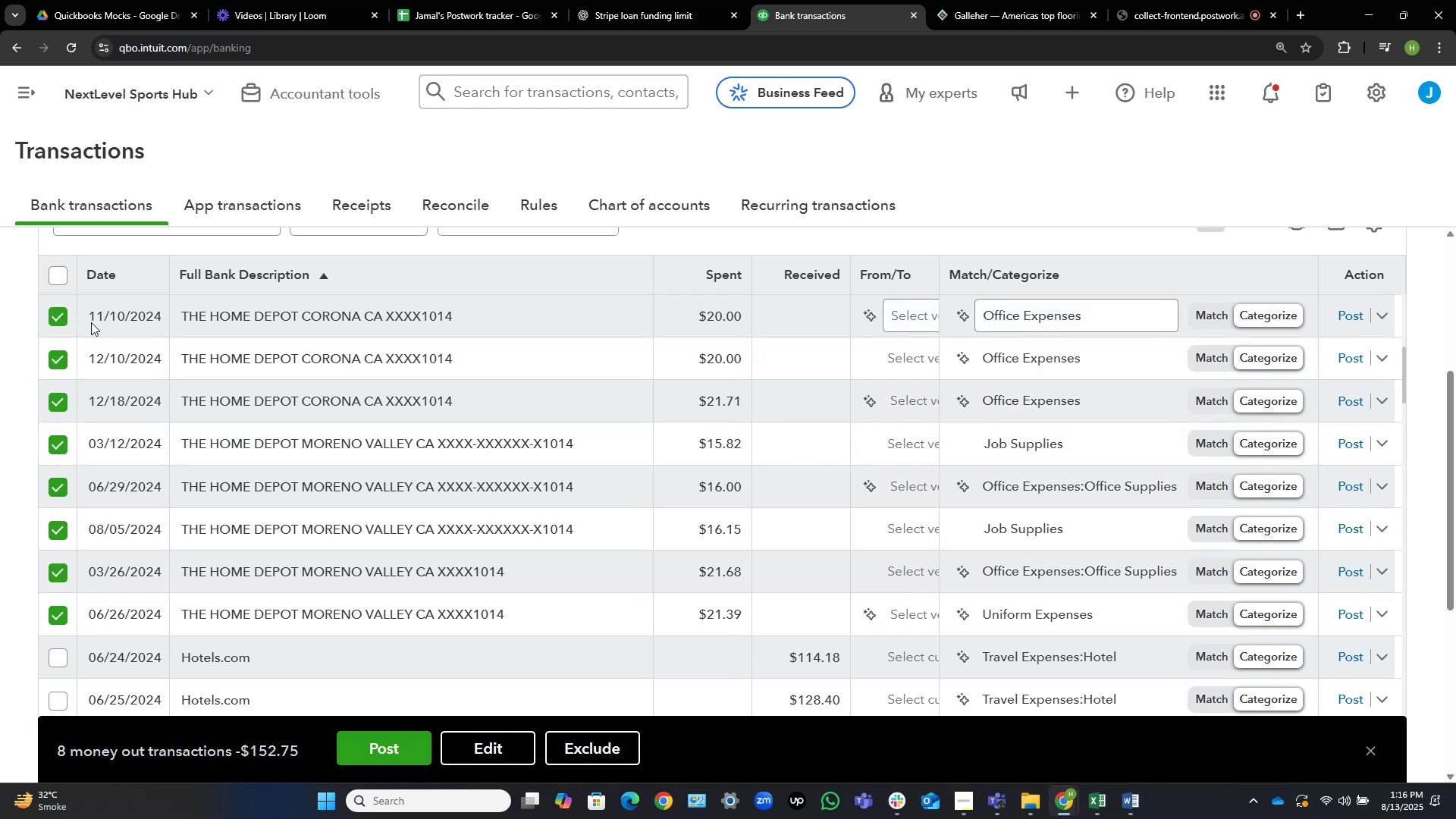 
scroll: coordinate [170, 378], scroll_direction: up, amount: 2.0
 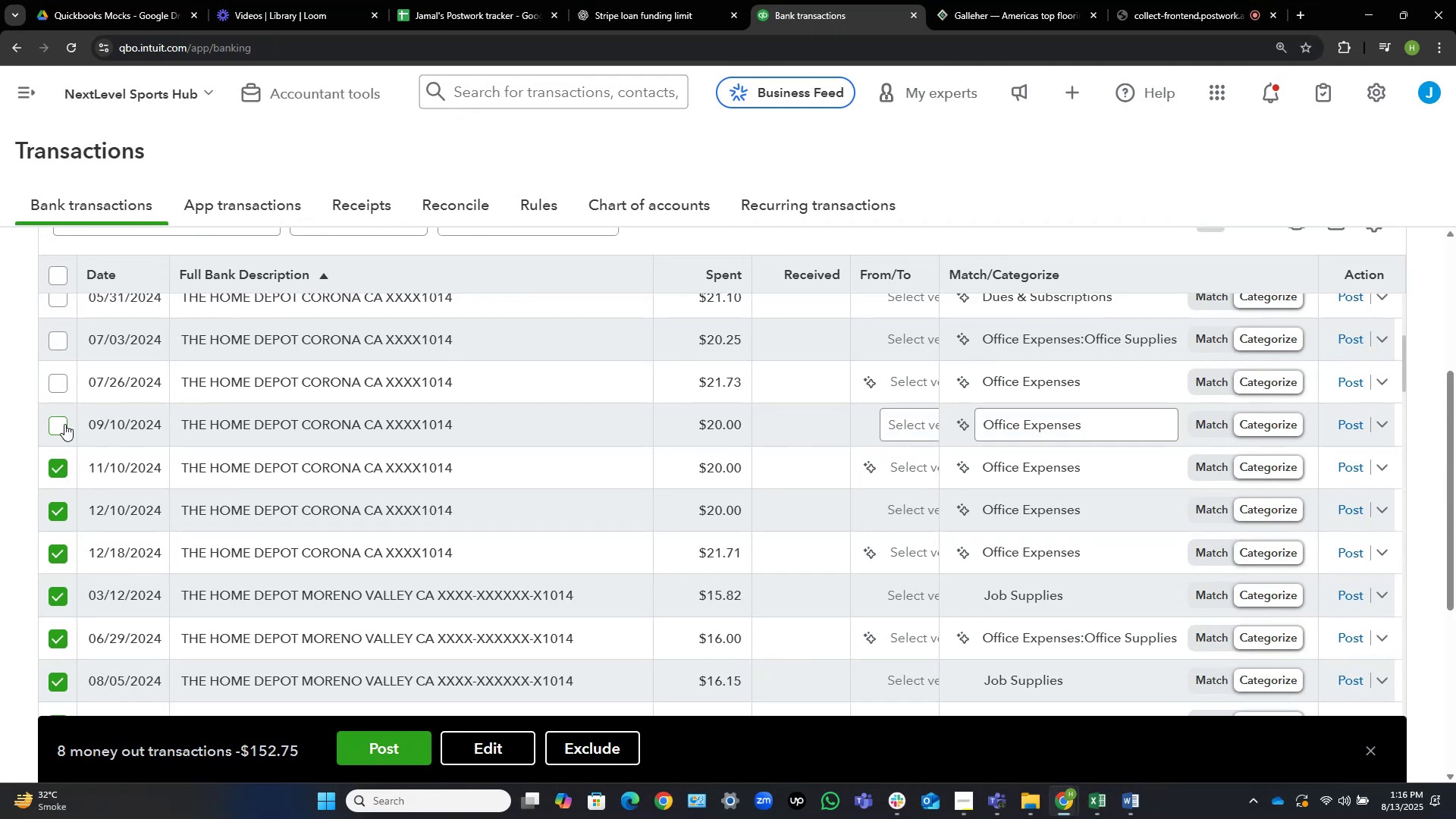 
left_click([59, 428])
 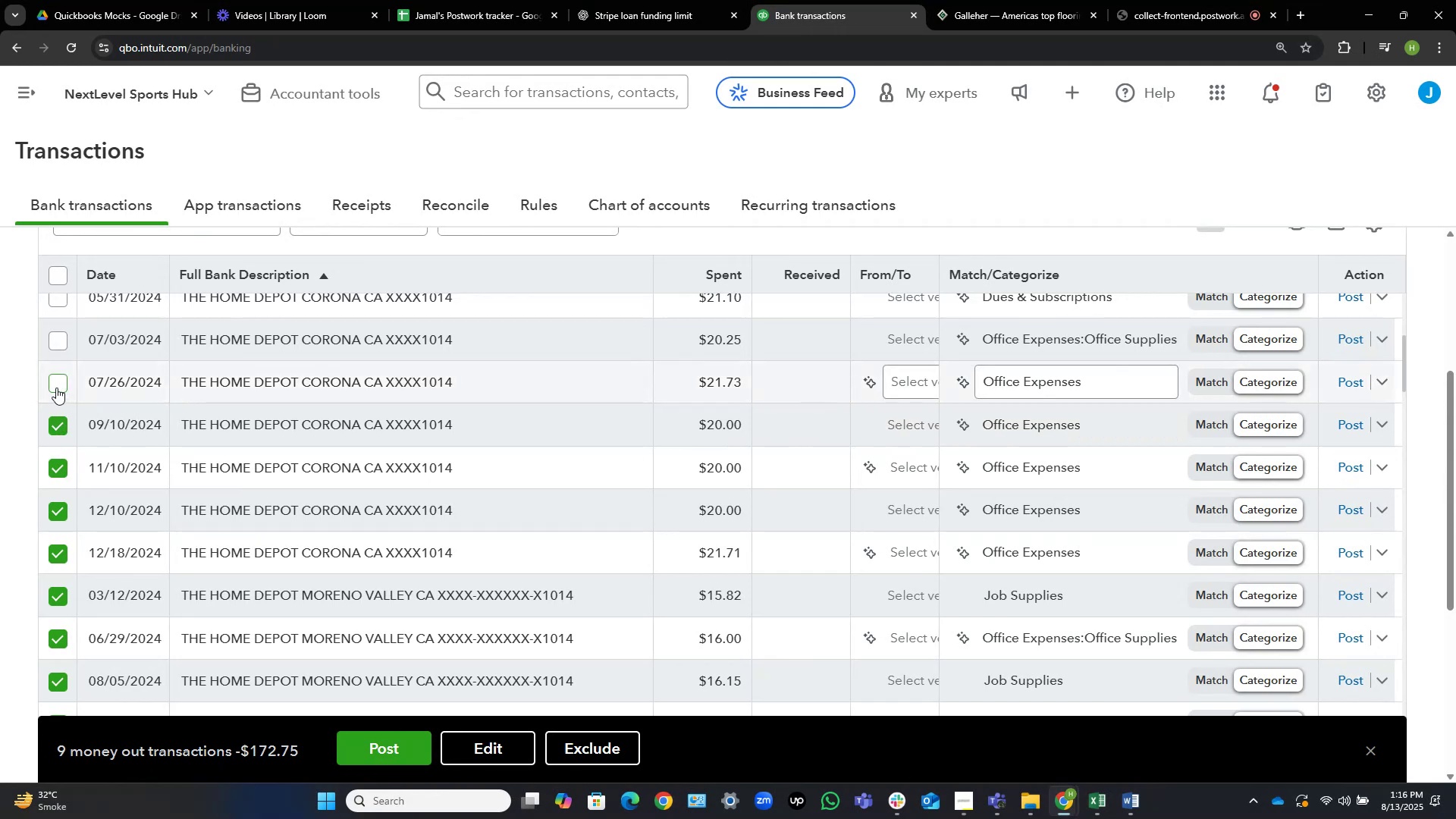 
left_click([53, 385])
 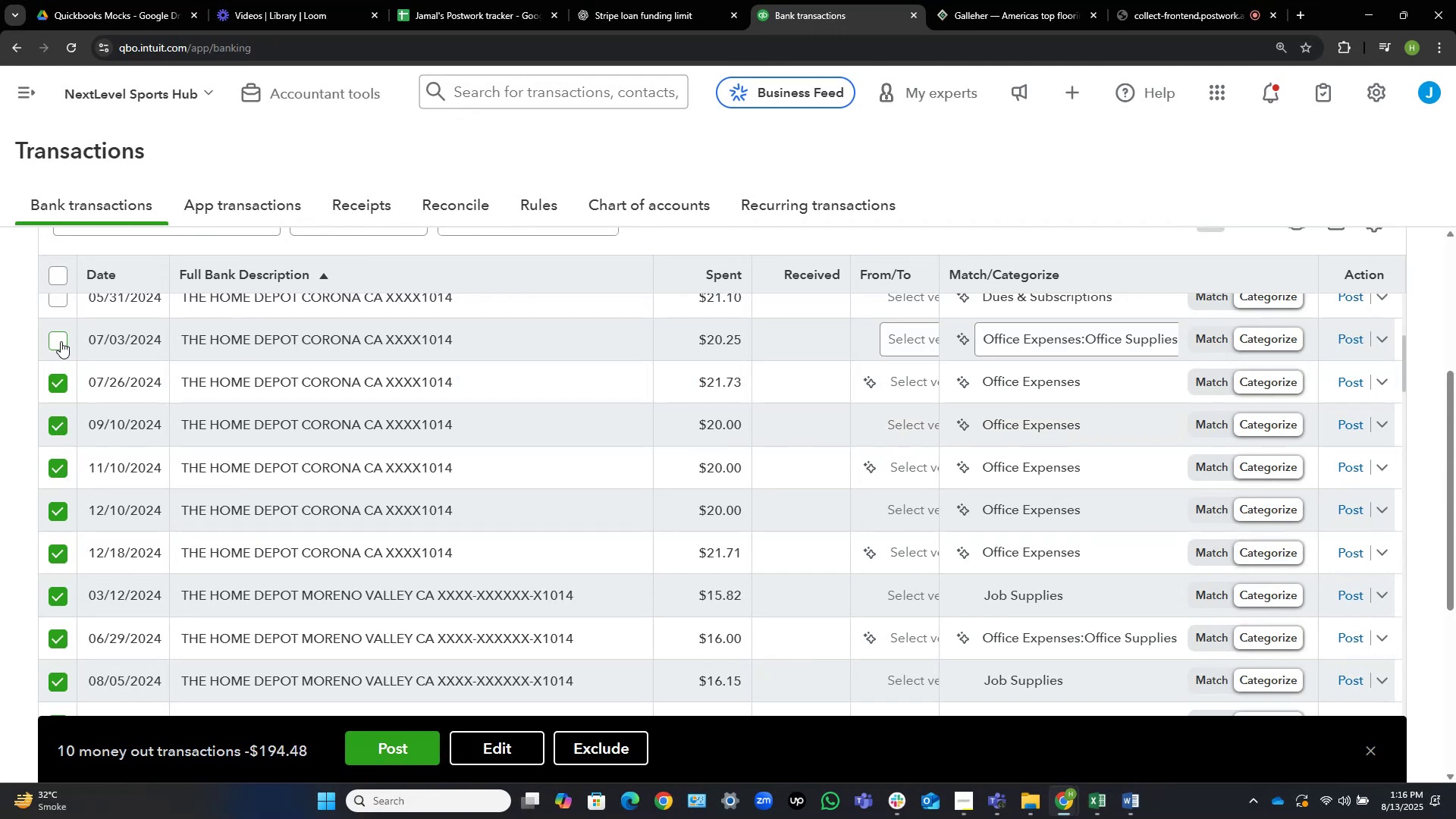 
left_click([61, 341])
 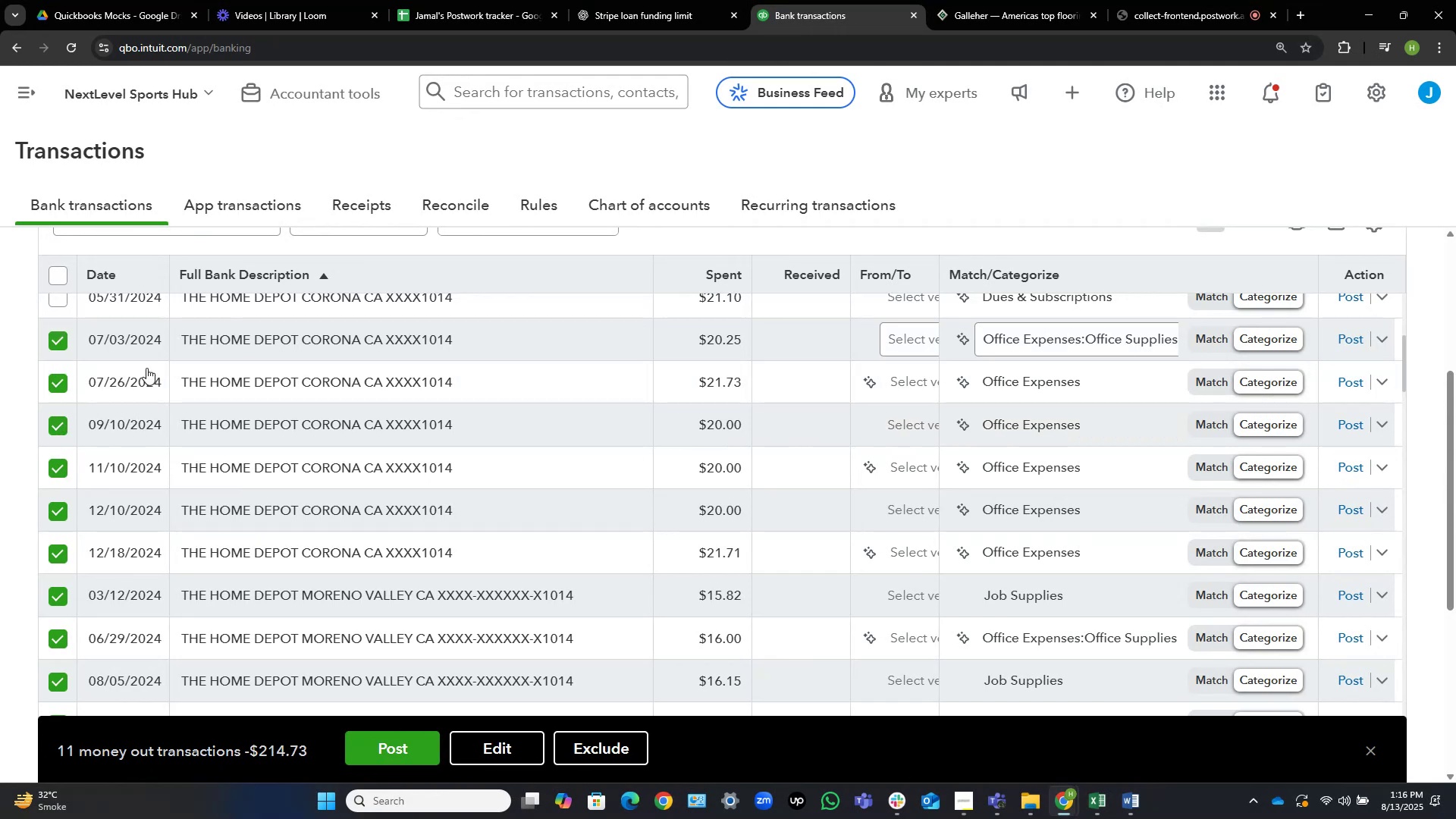 
scroll: coordinate [189, 388], scroll_direction: up, amount: 3.0
 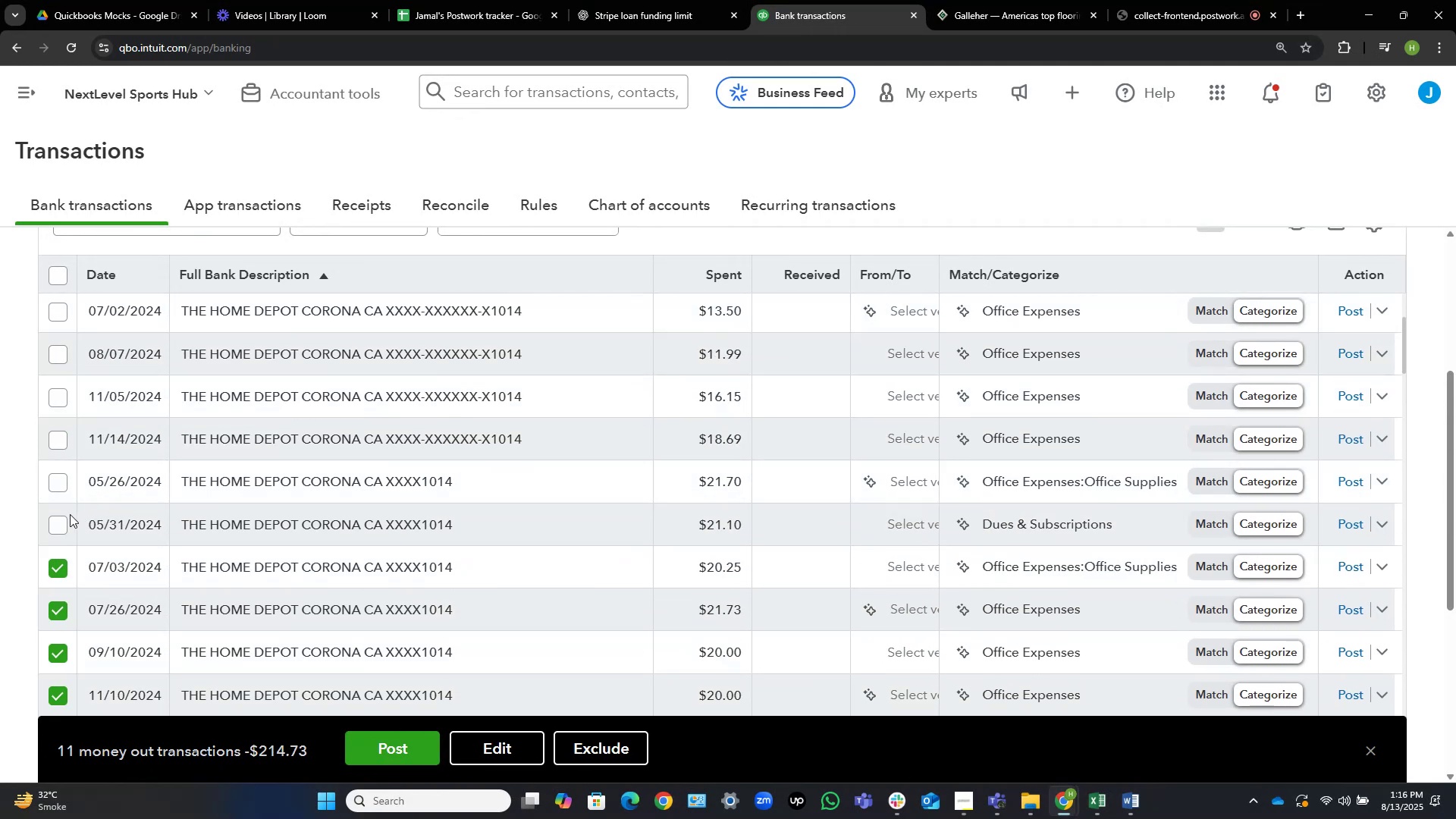 
left_click([58, 524])
 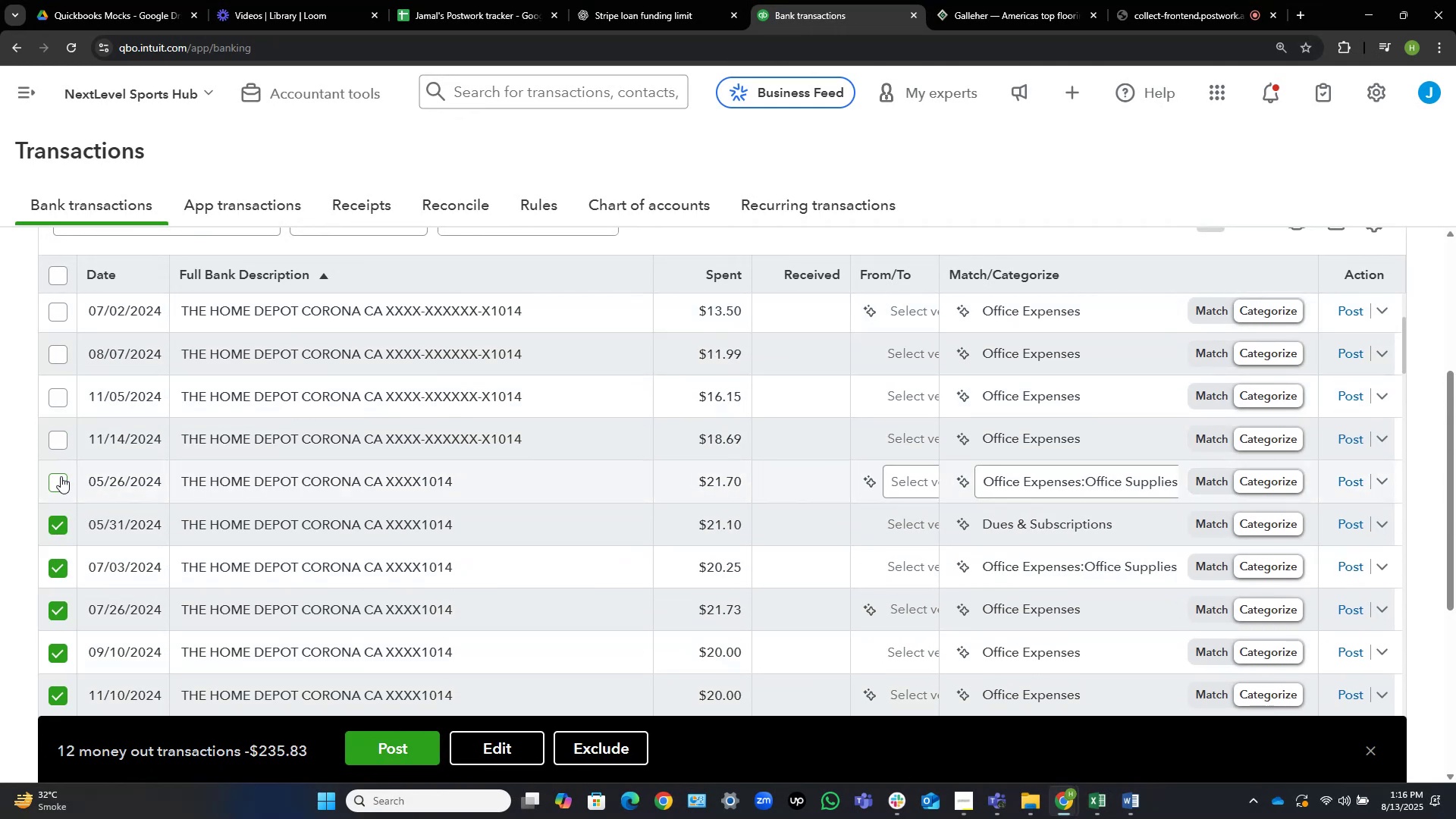 
left_click([61, 476])
 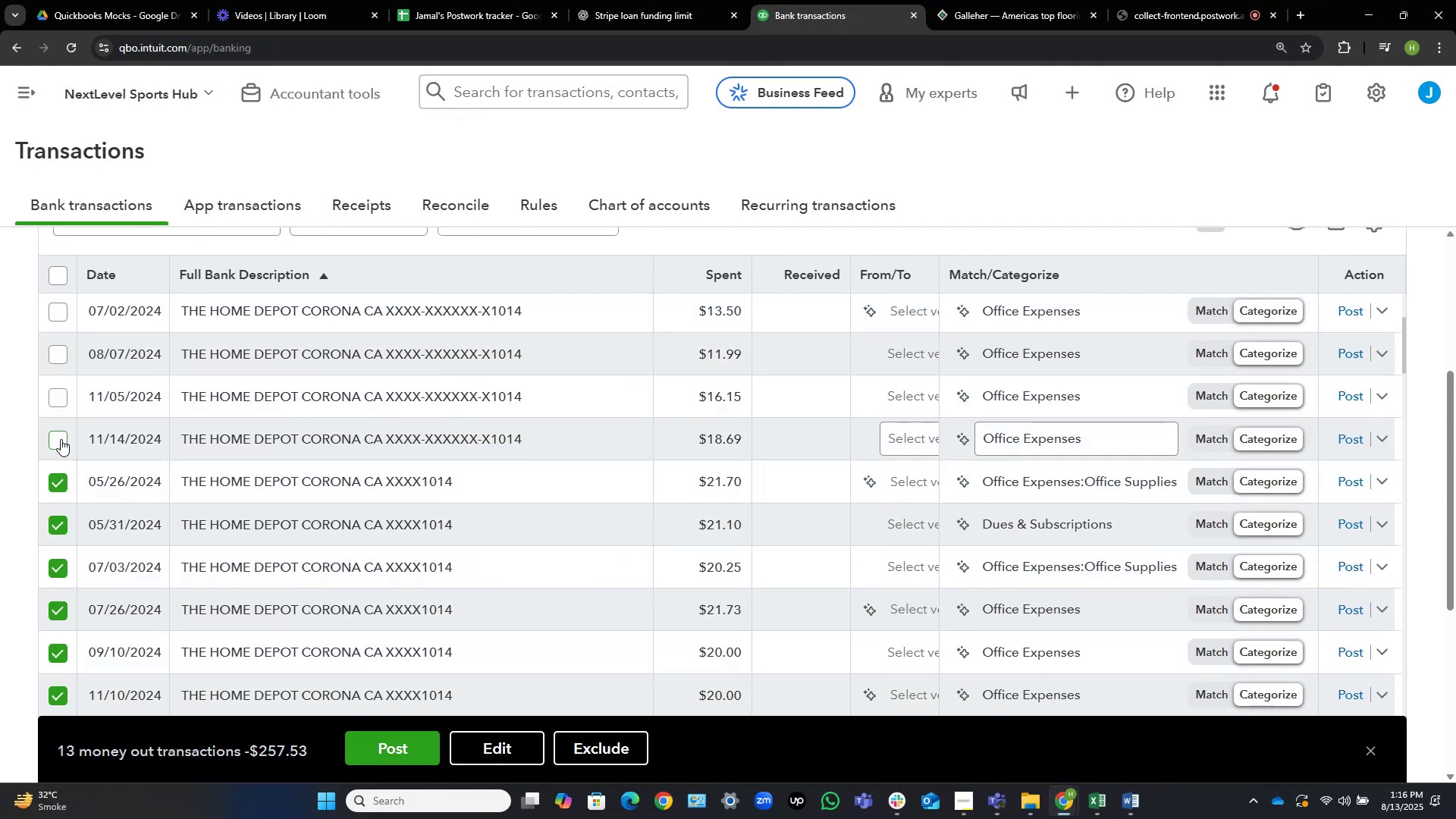 
left_click([61, 439])
 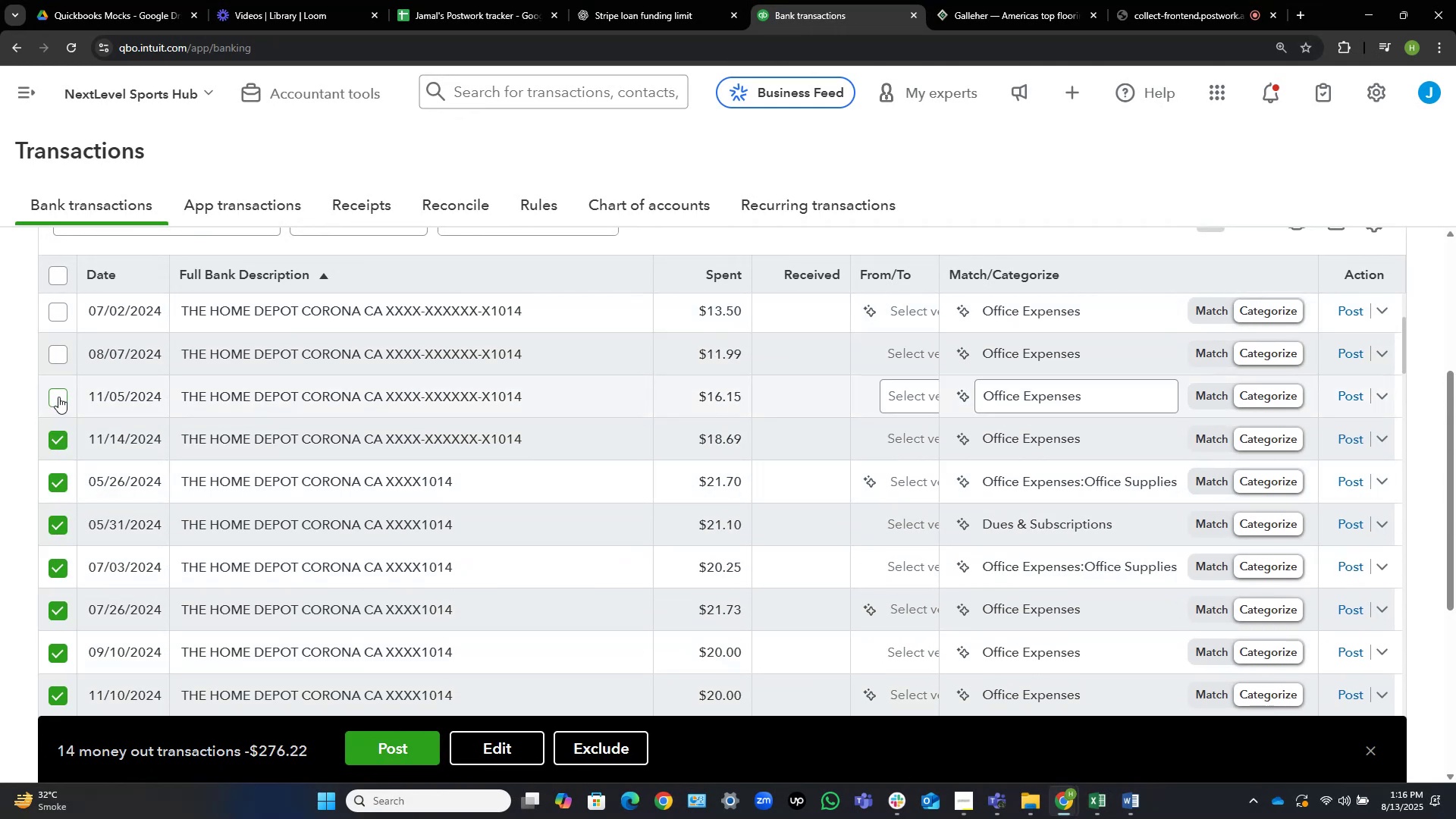 
left_click([60, 395])
 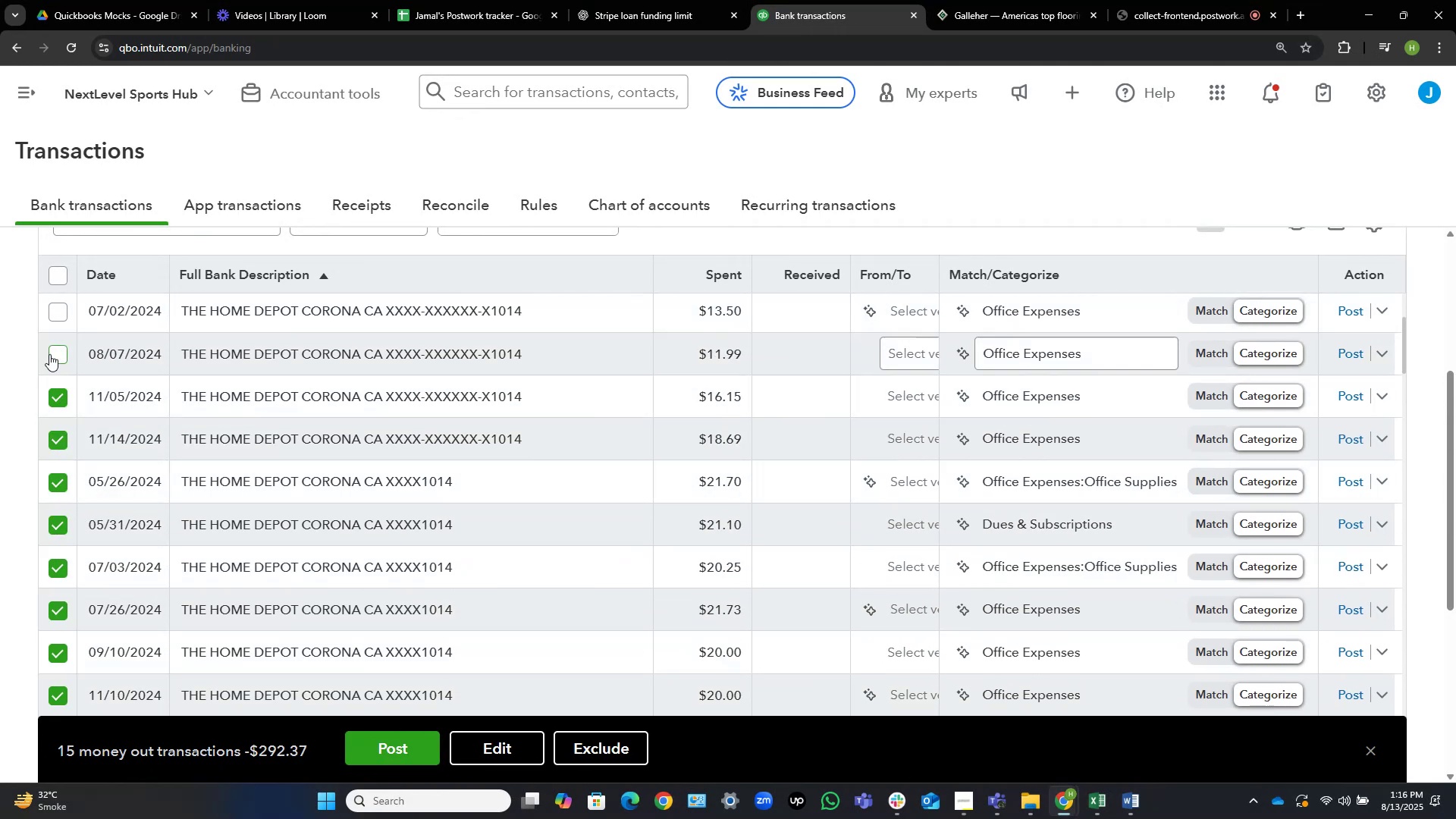 
left_click([52, 354])
 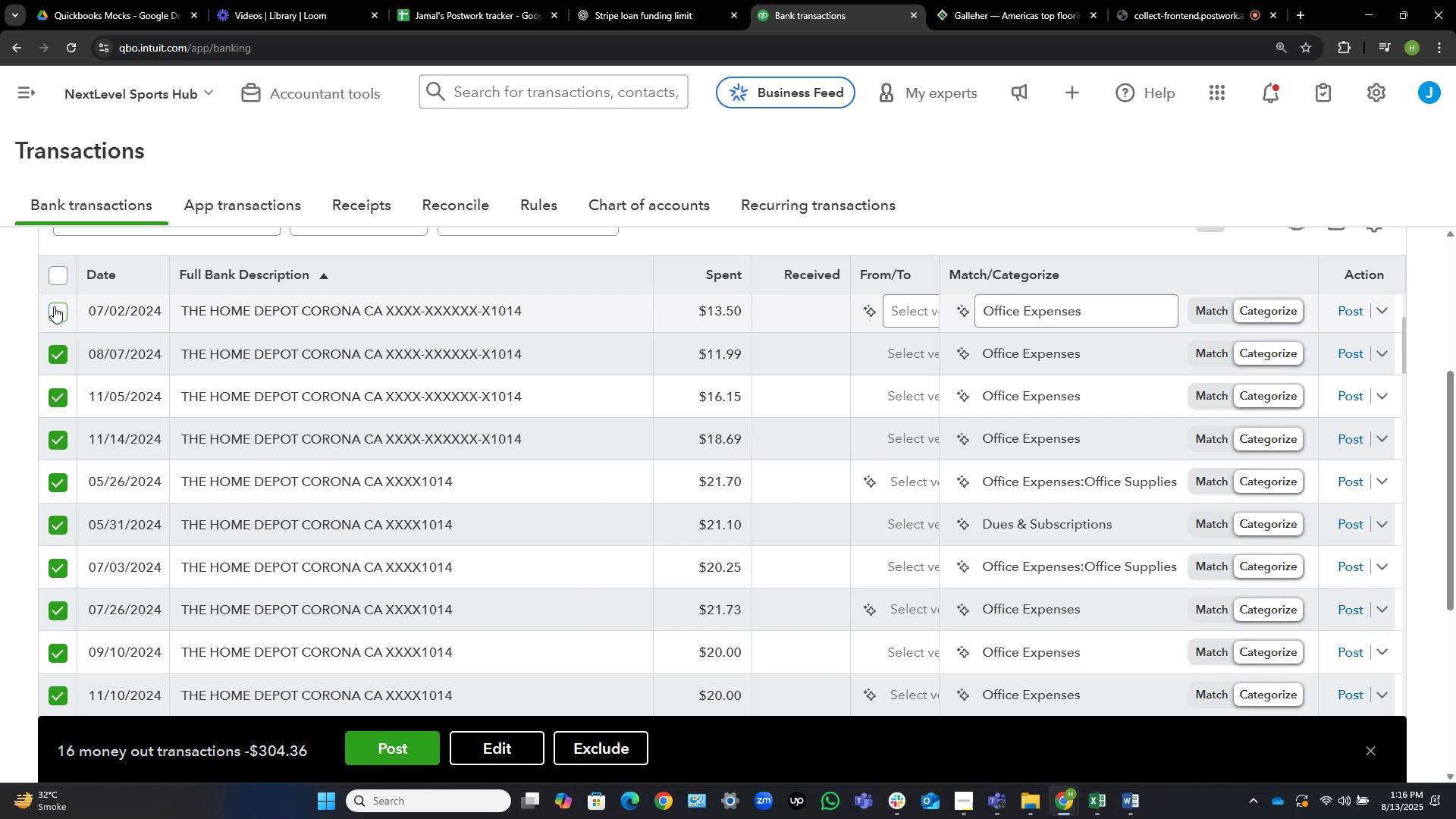 
left_click([54, 306])
 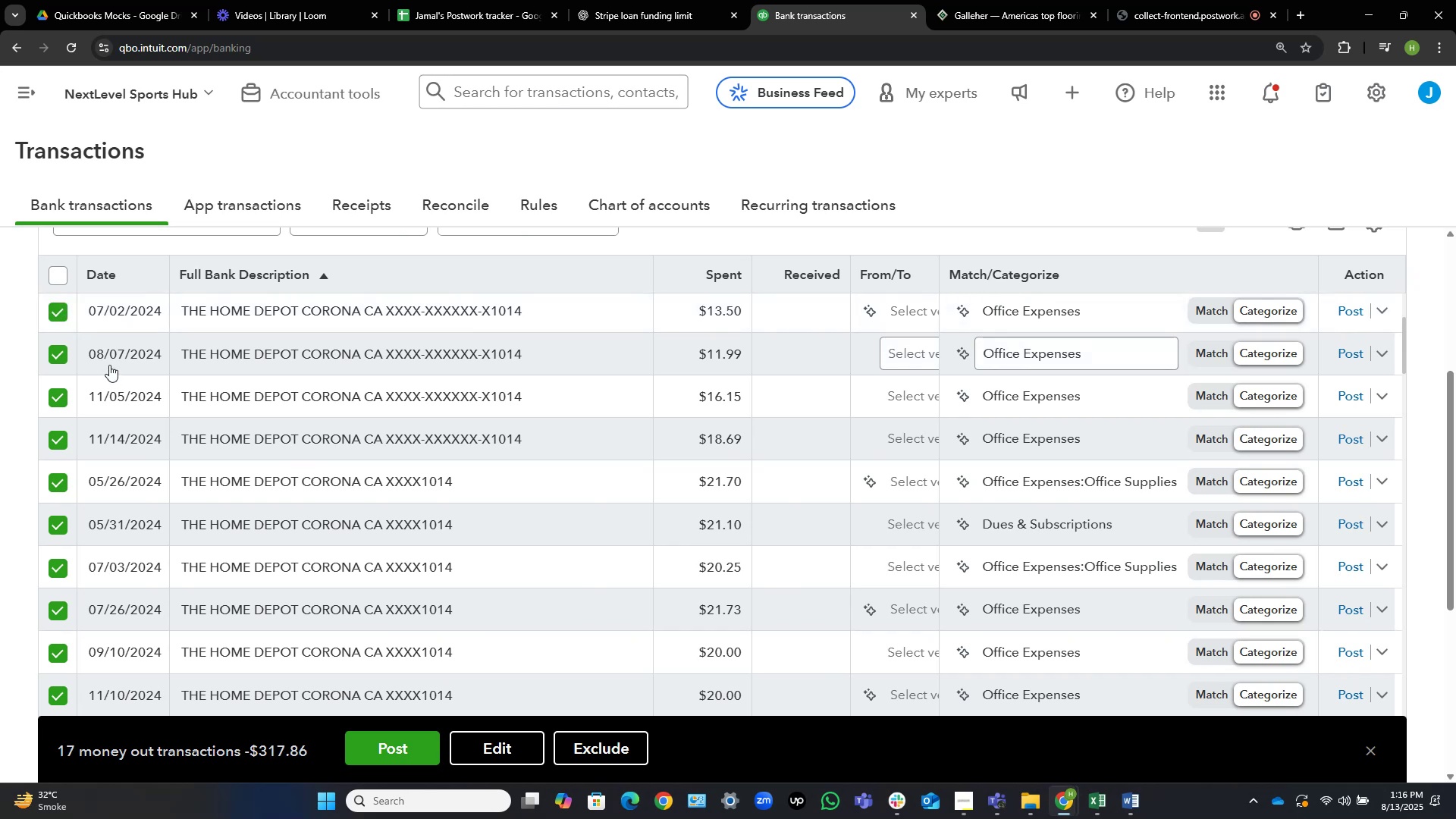 
scroll: coordinate [144, 402], scroll_direction: up, amount: 2.0
 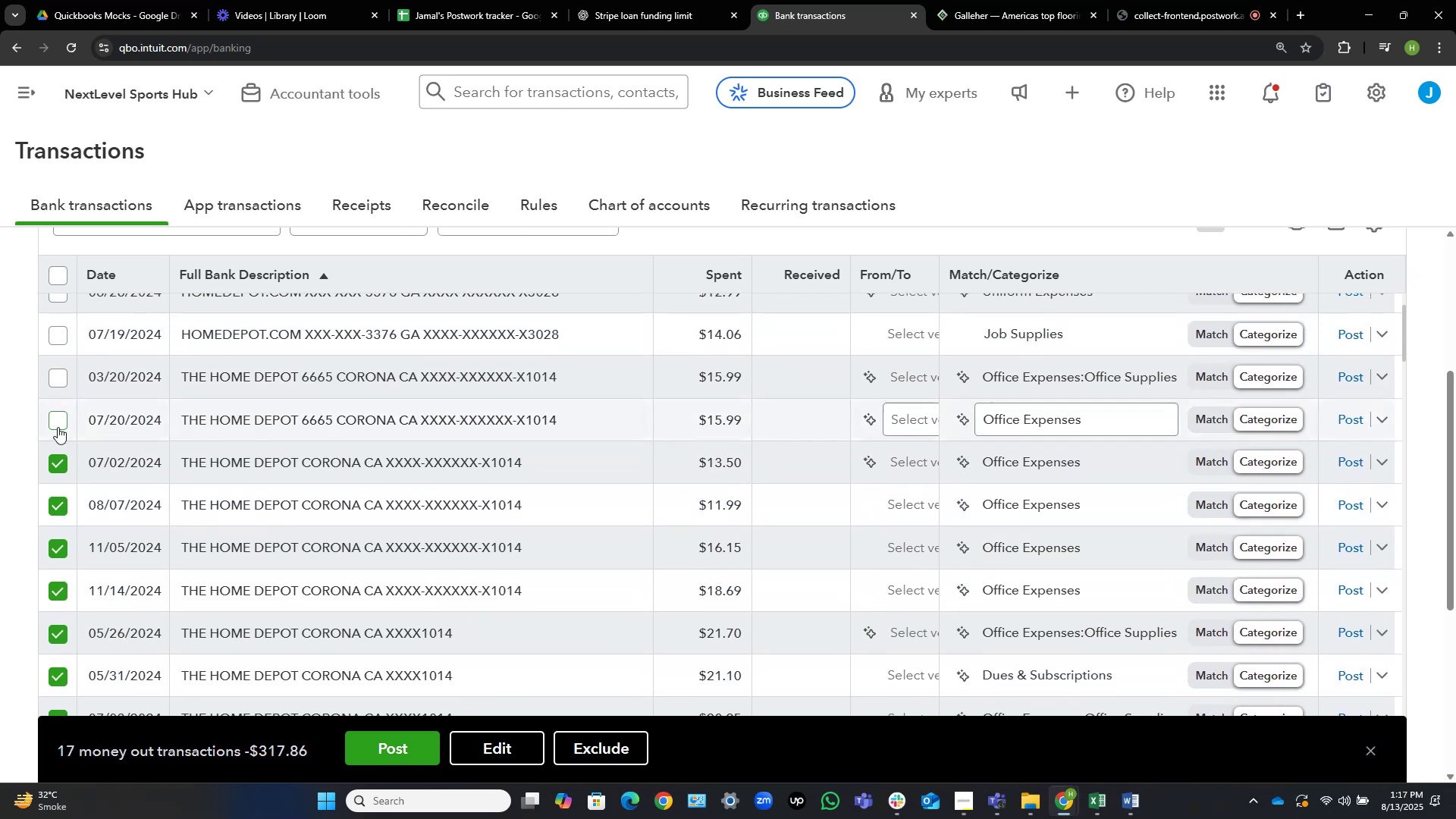 
left_click([58, 425])
 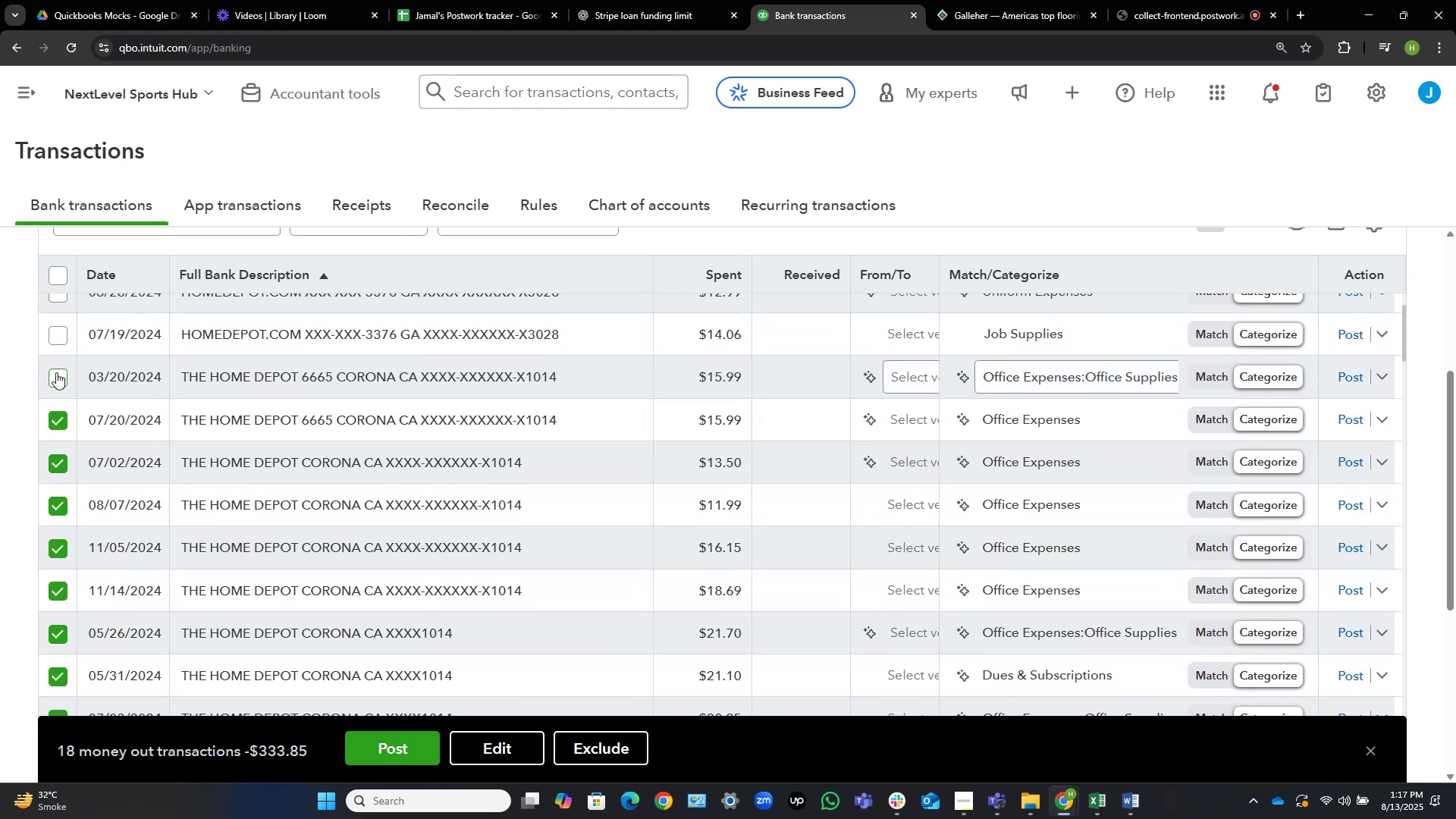 
left_click([56, 376])
 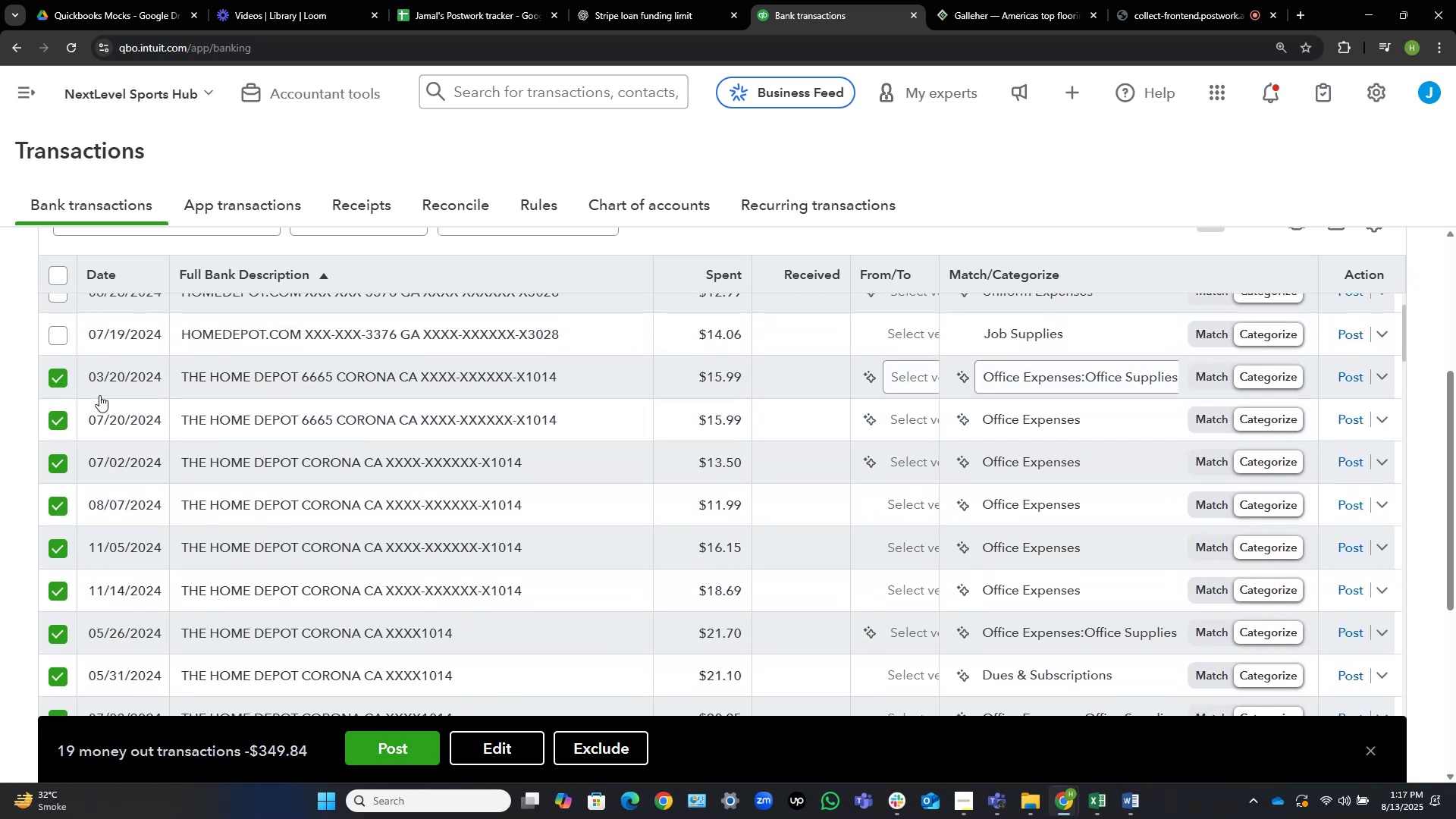 
scroll: coordinate [121, 435], scroll_direction: up, amount: 2.0
 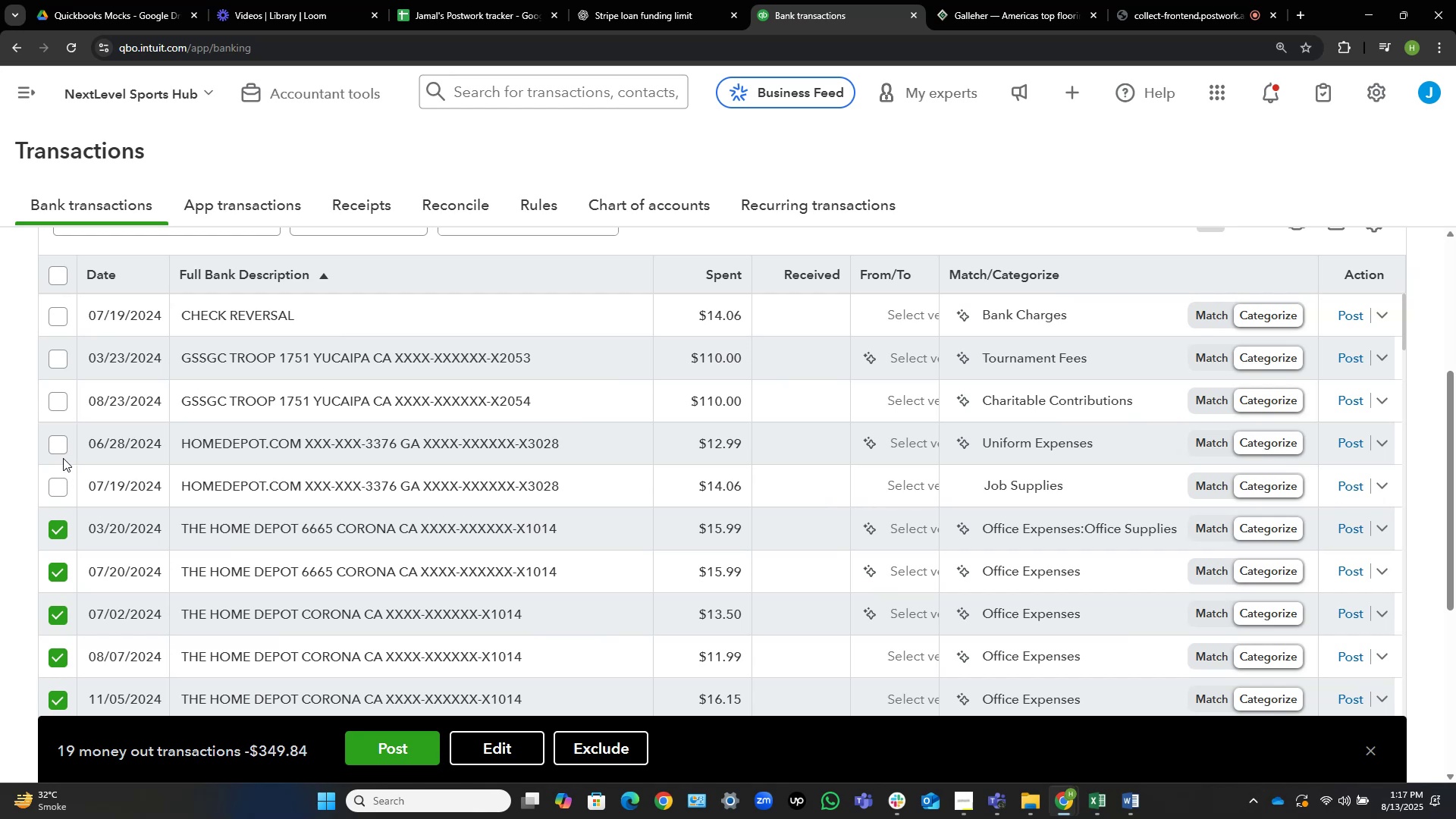 
left_click([52, 445])
 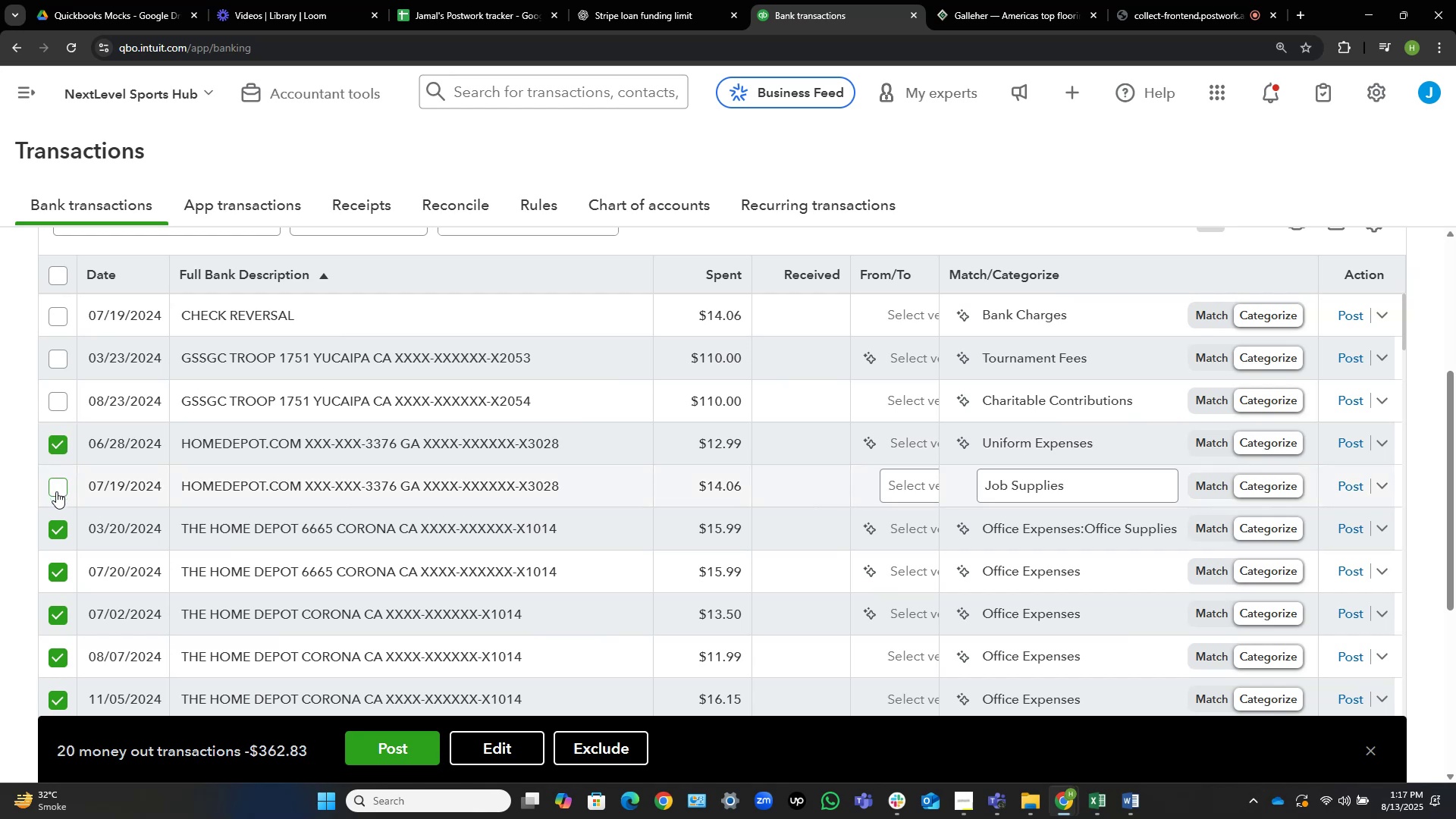 
left_click([56, 491])
 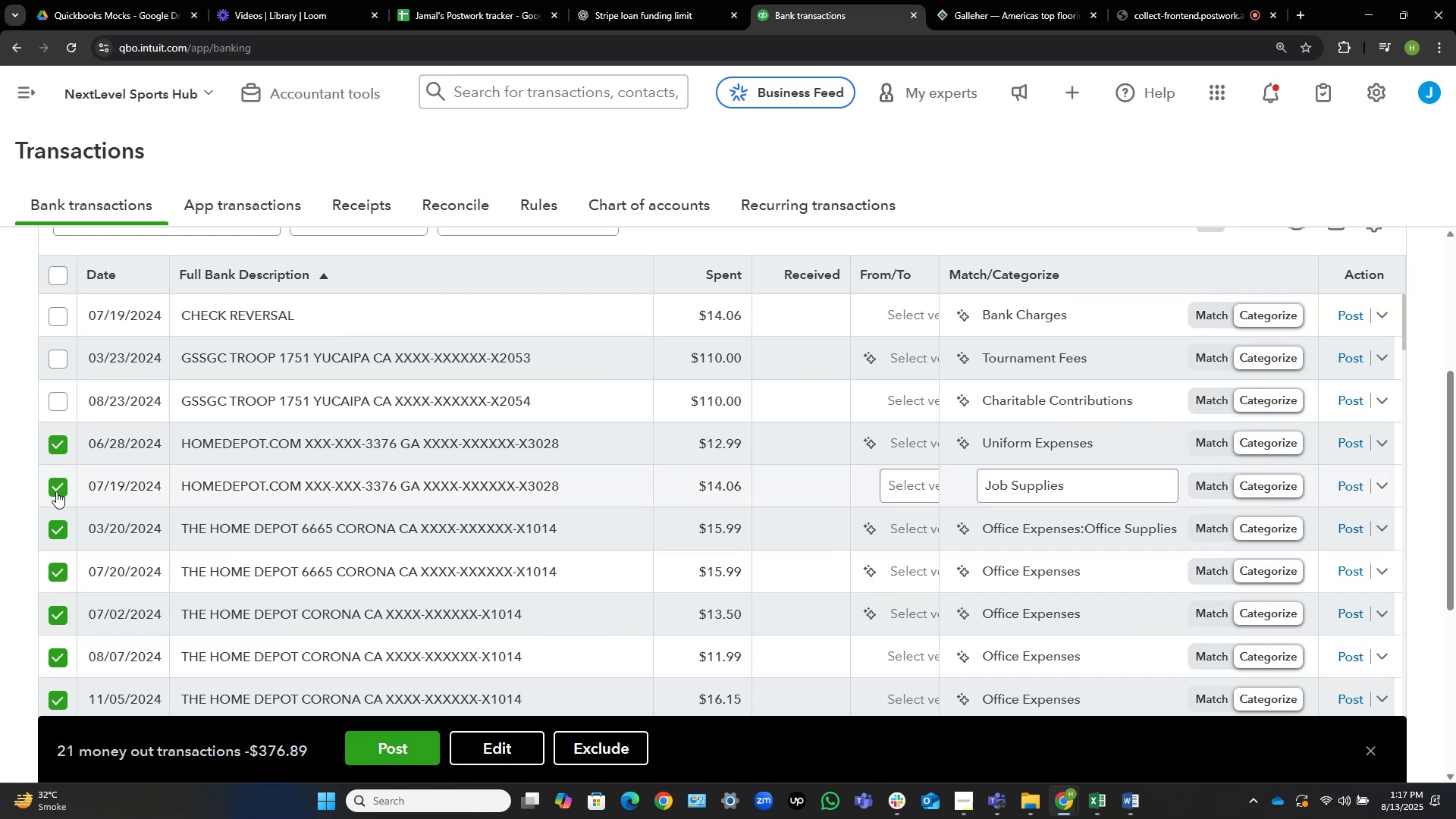 
mouse_move([154, 451])
 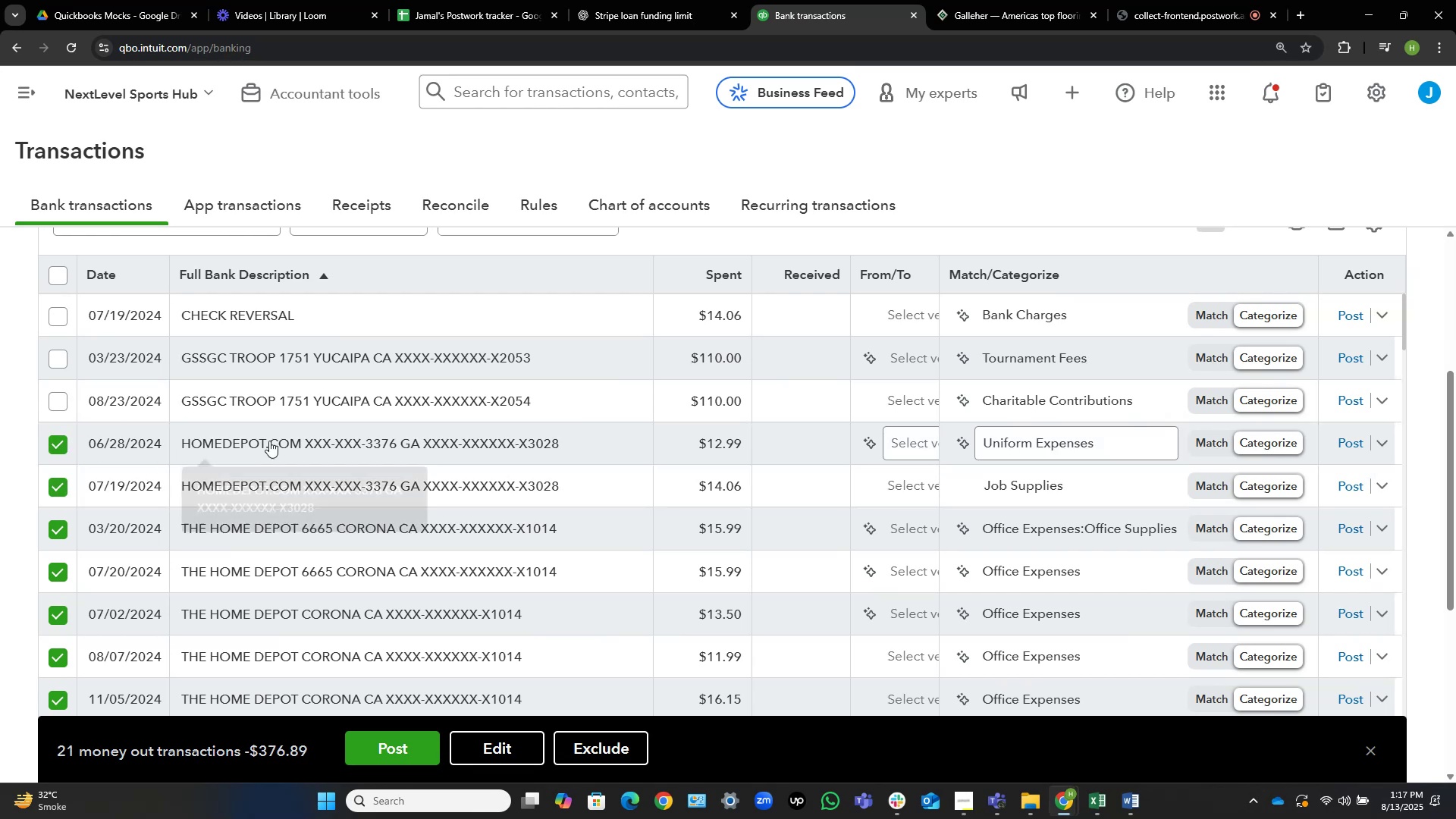 
scroll: coordinate [560, 372], scroll_direction: down, amount: 9.0
 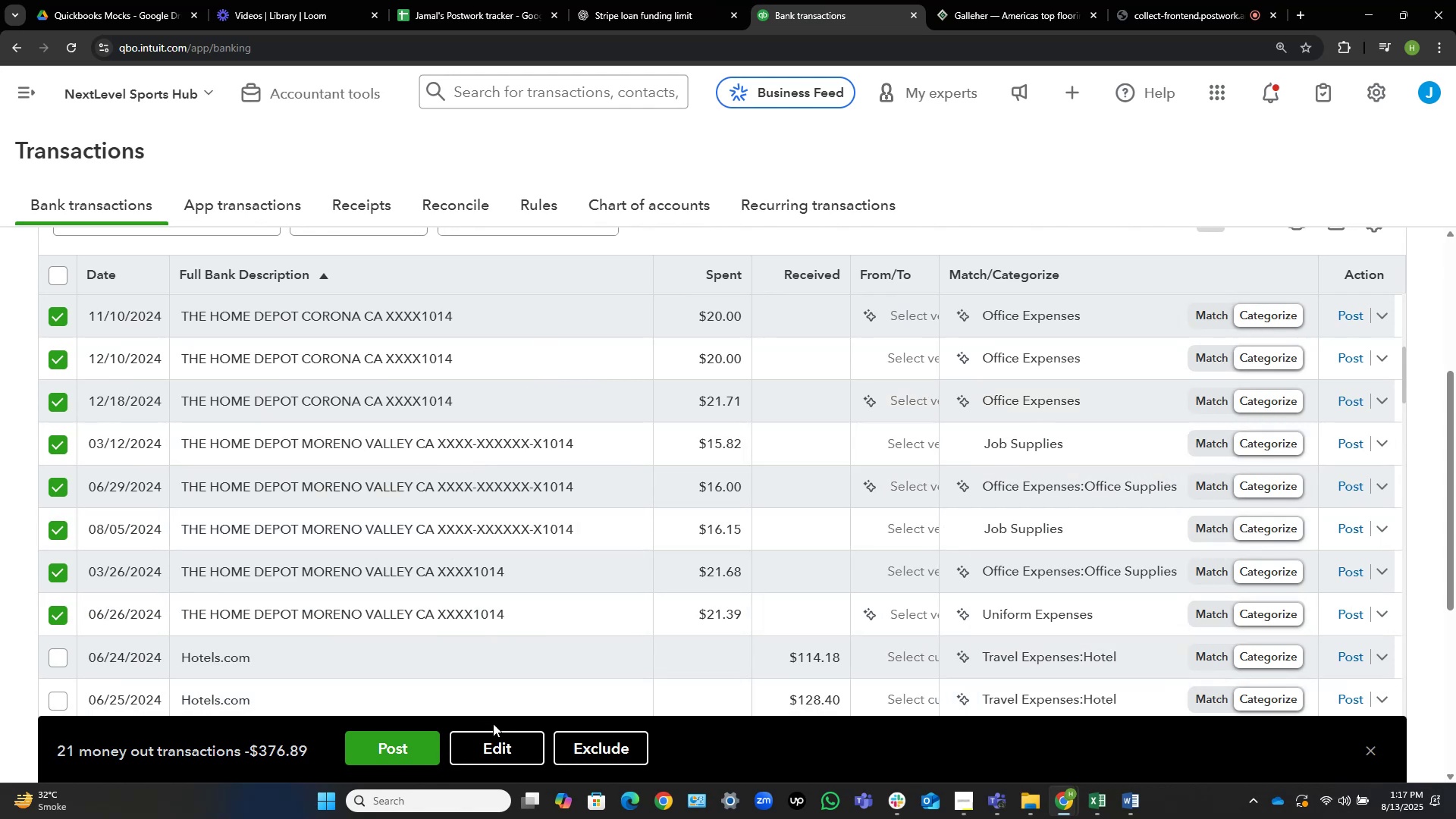 
left_click([492, 748])
 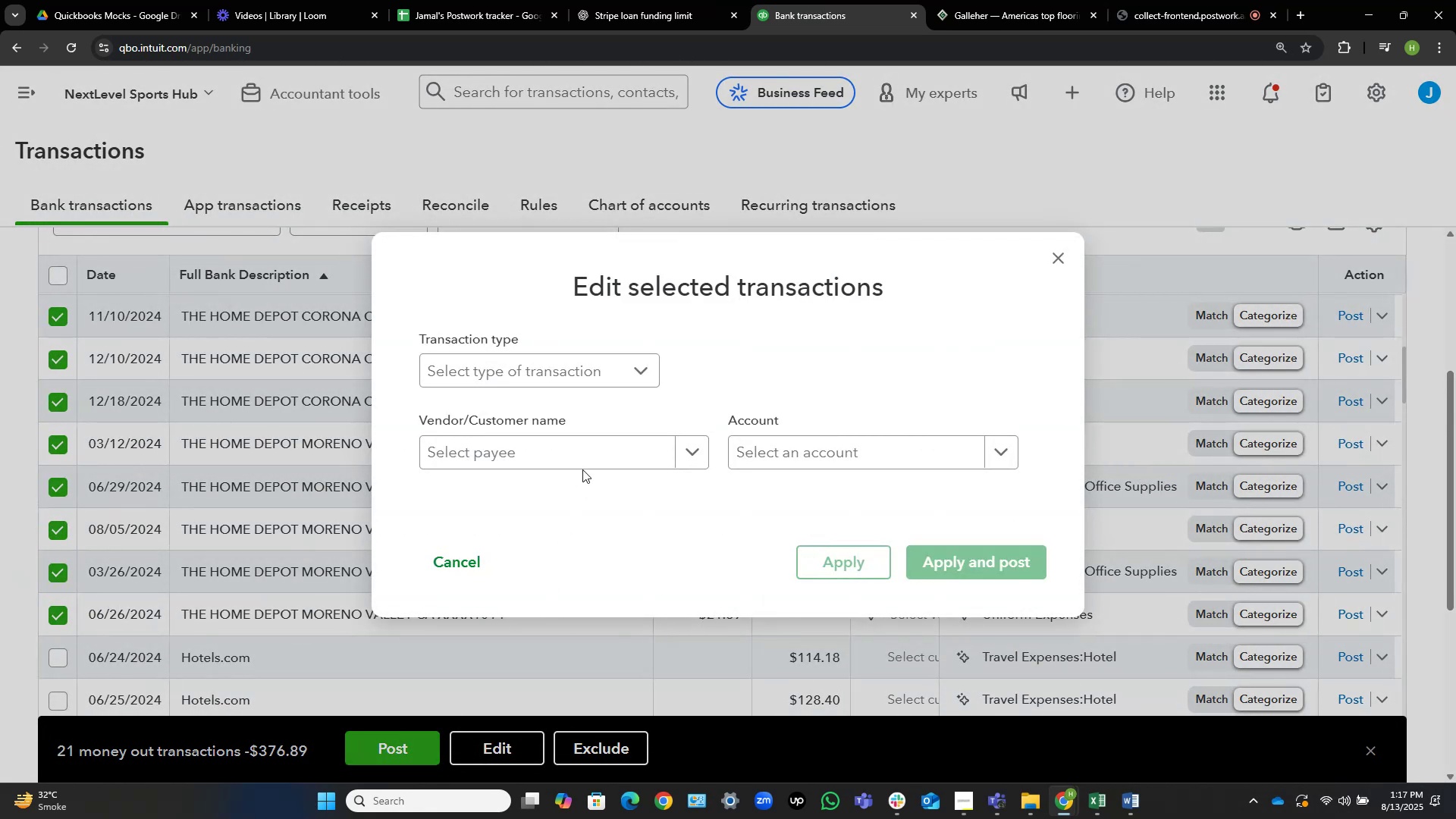 
left_click([592, 457])
 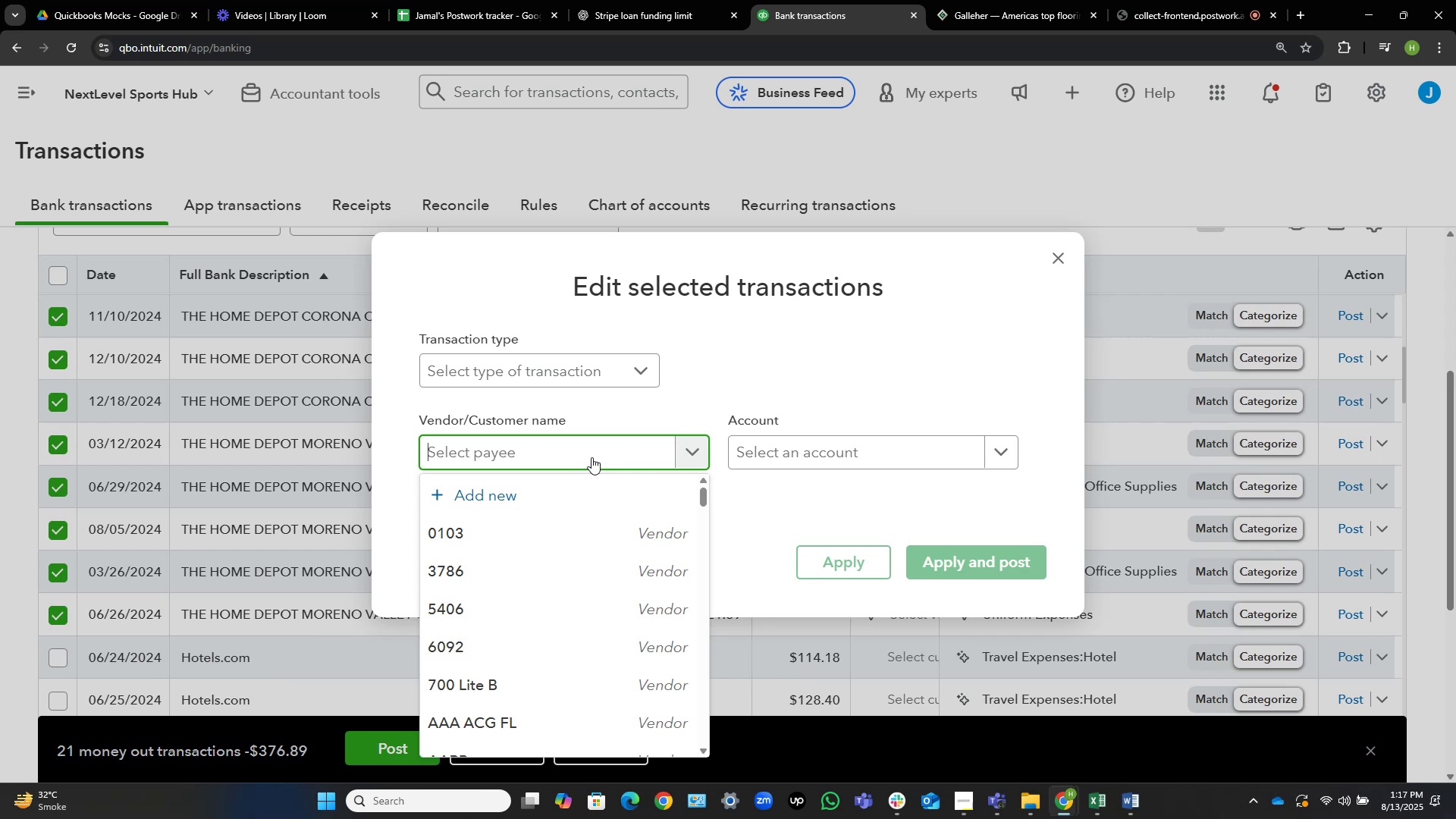 
wait(21.22)
 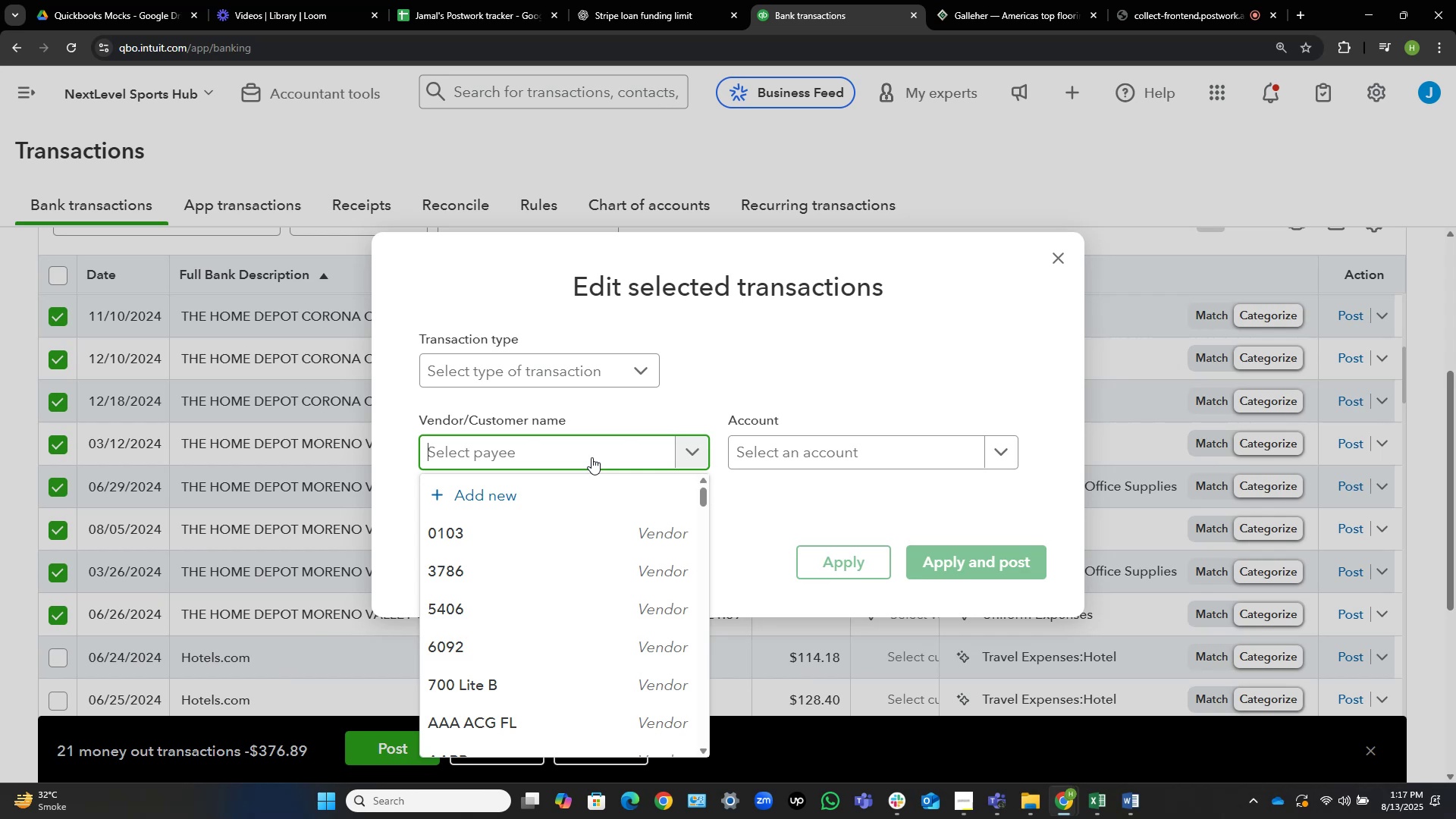 
scroll: coordinate [582, 563], scroll_direction: down, amount: 1.0
 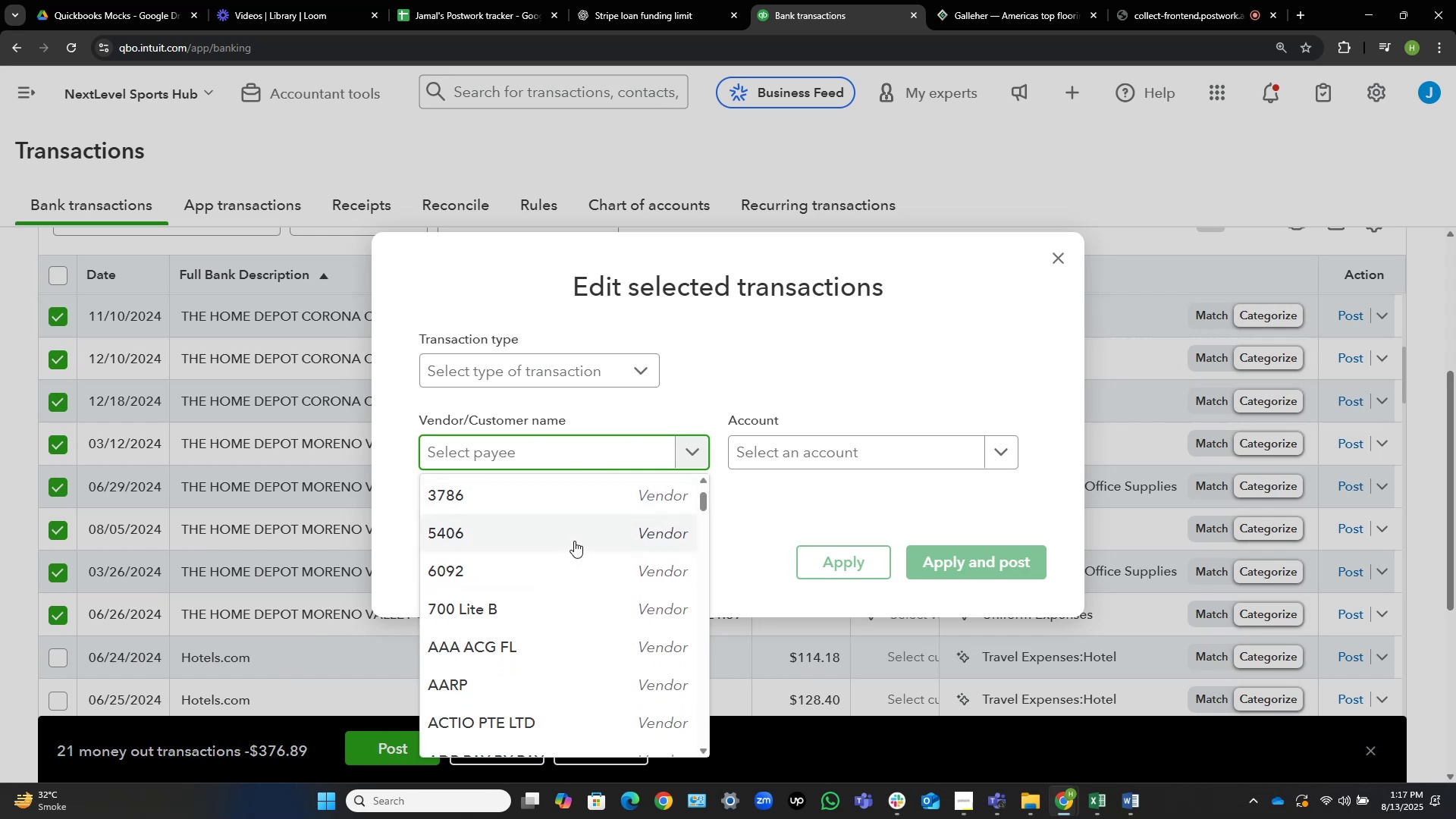 
scroll: coordinate [563, 503], scroll_direction: up, amount: 2.0
 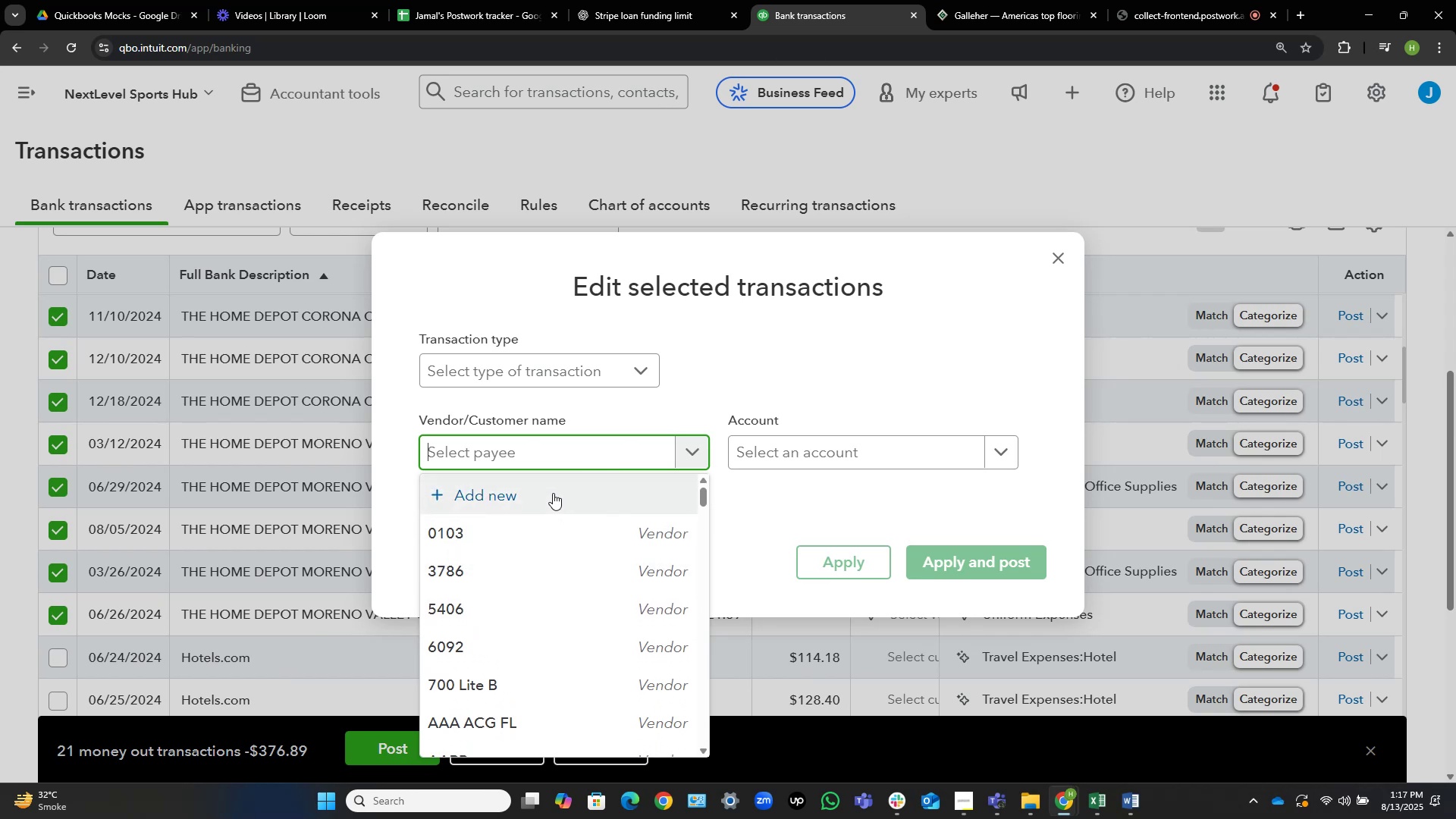 
left_click([552, 491])
 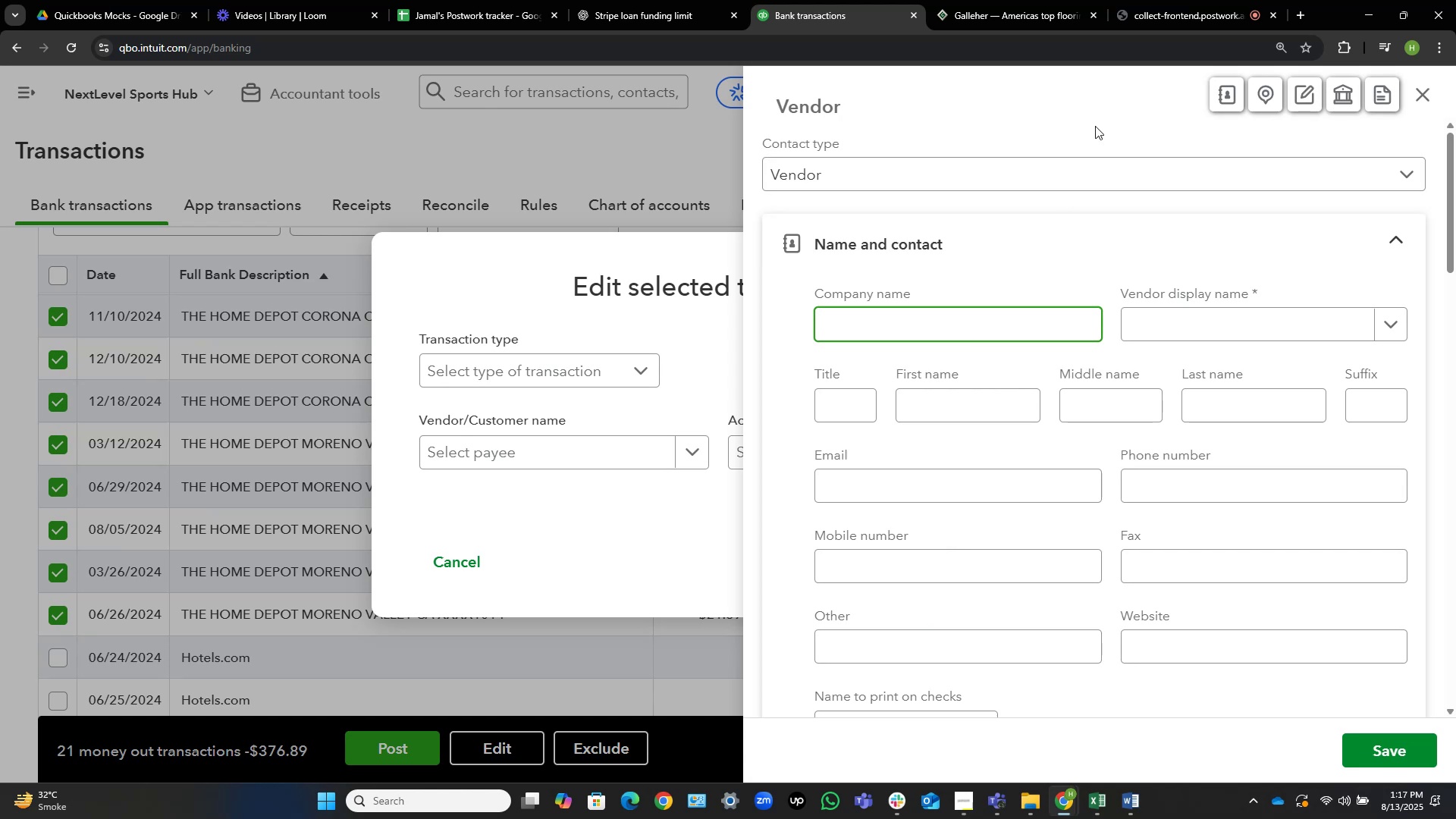 
left_click([1200, 0])
 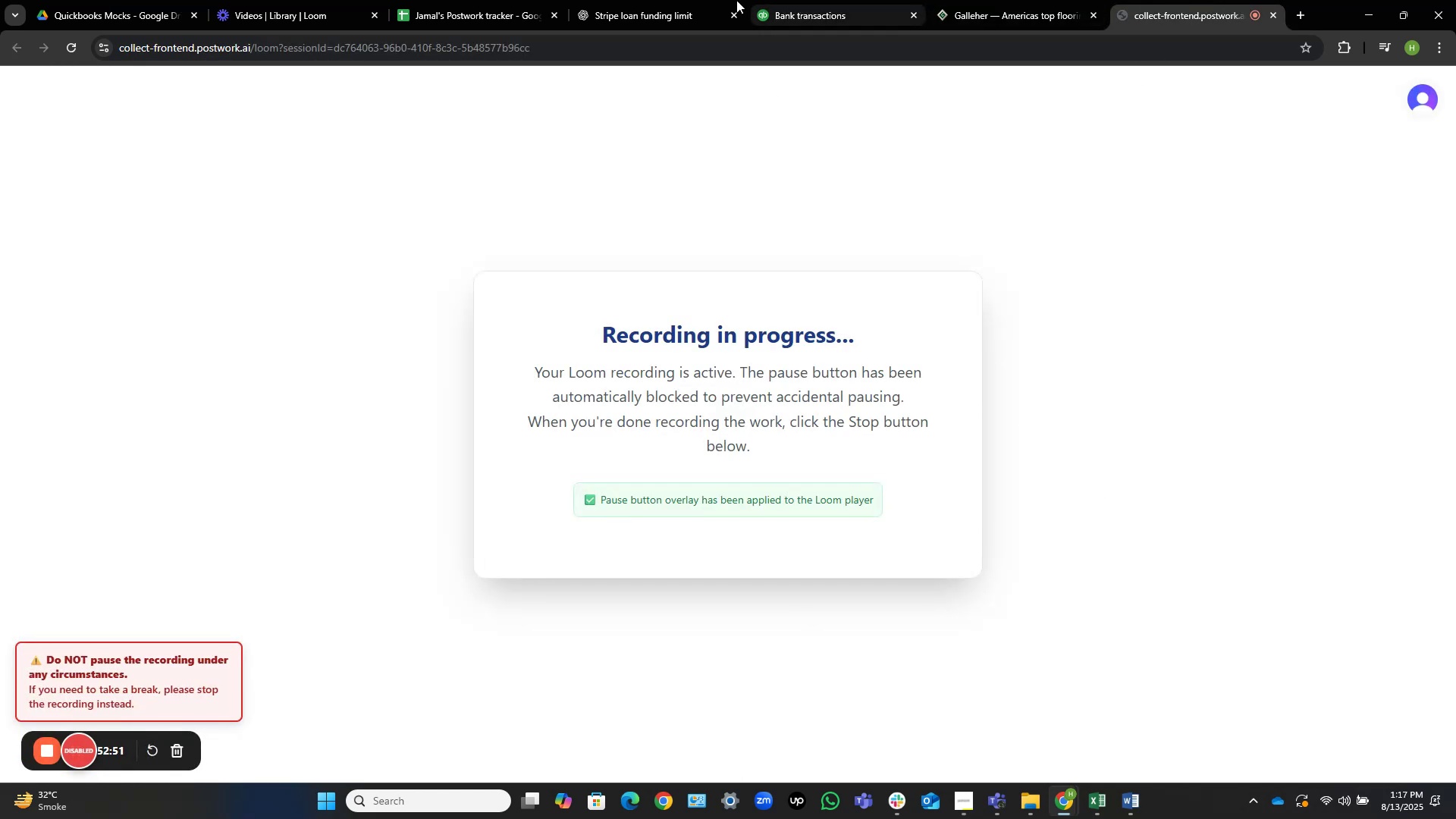 
left_click([763, 0])
 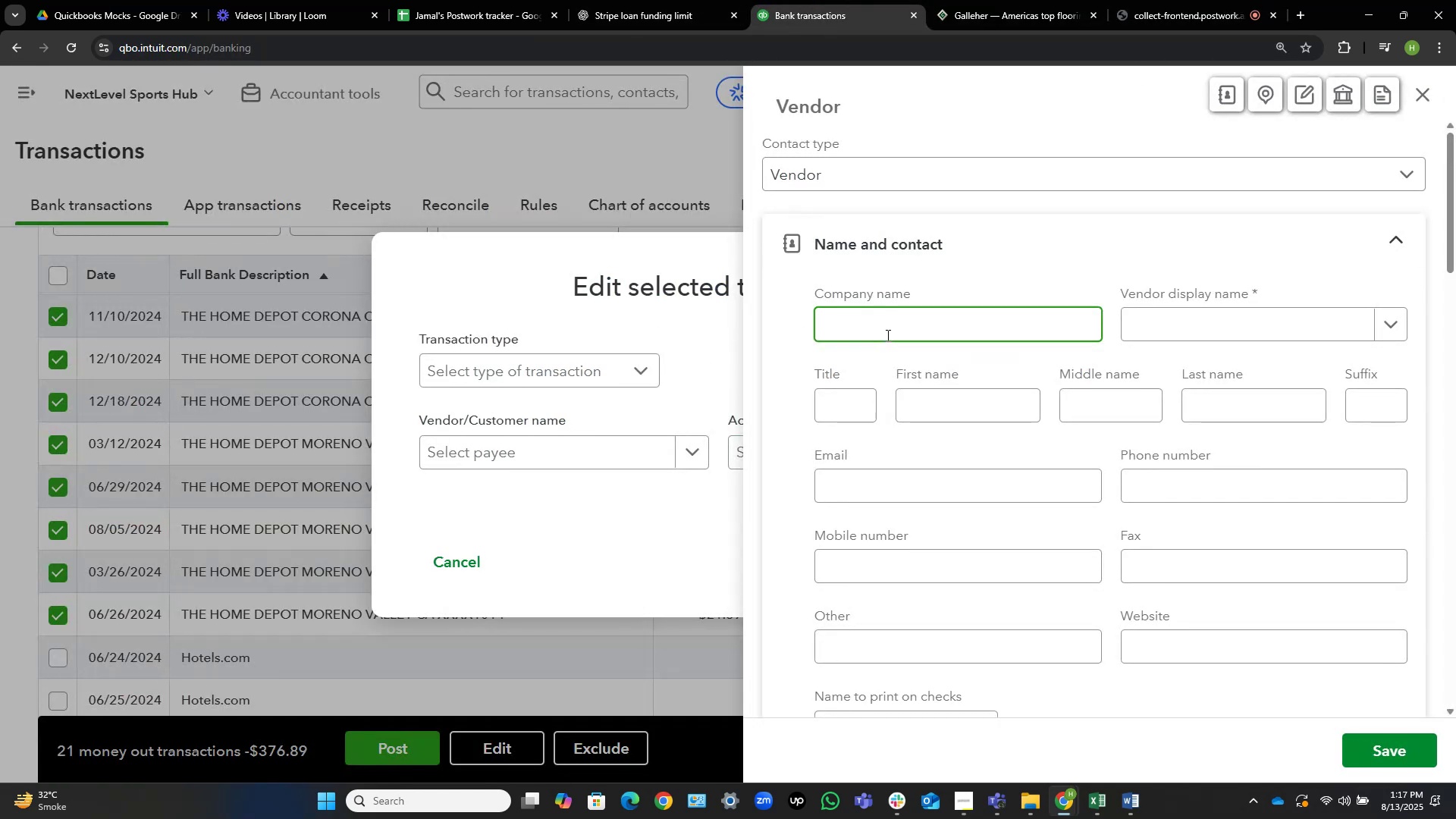 
type(The Home Depot )
 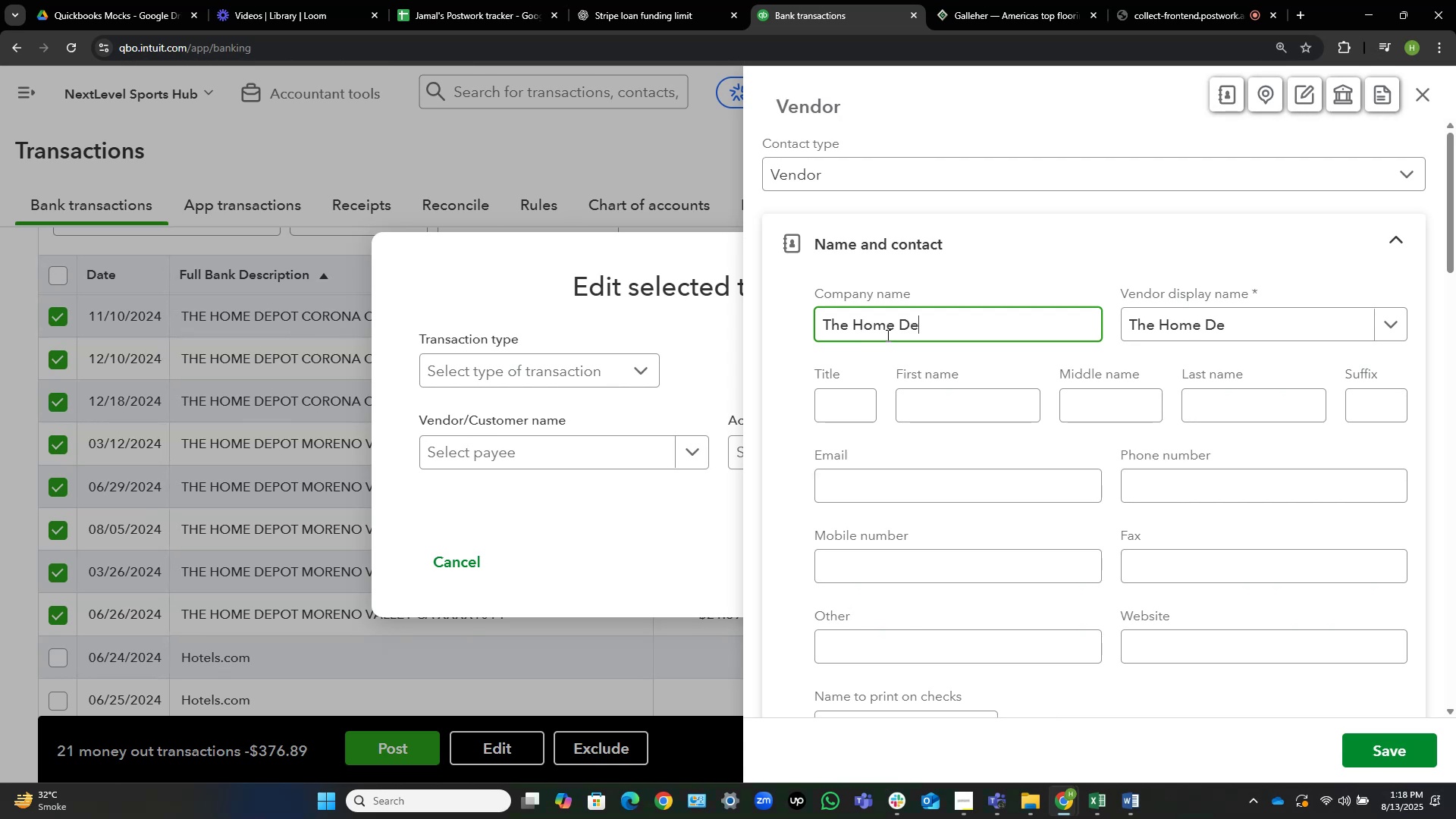 
wait(6.32)
 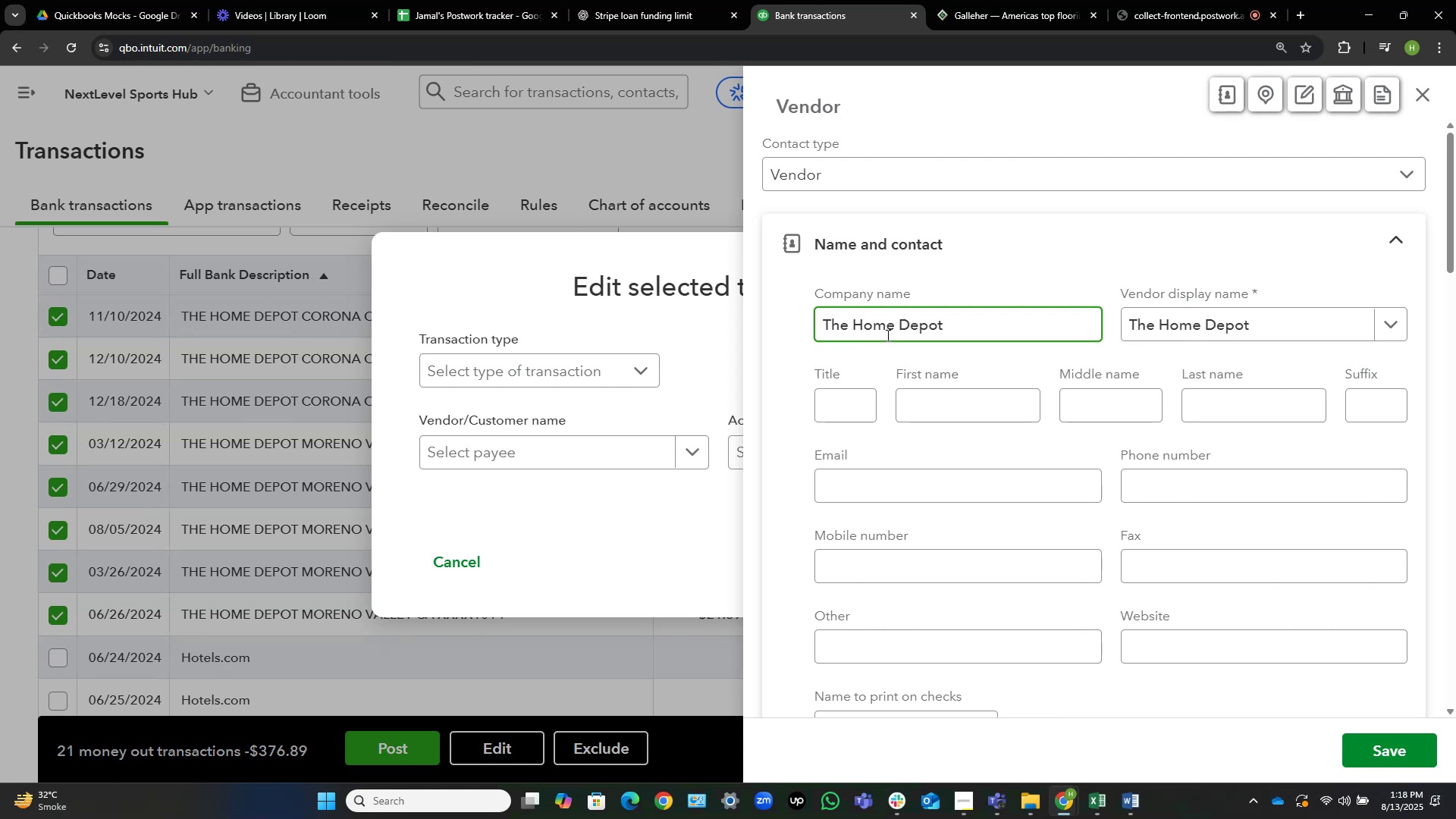 
left_click([1383, 754])
 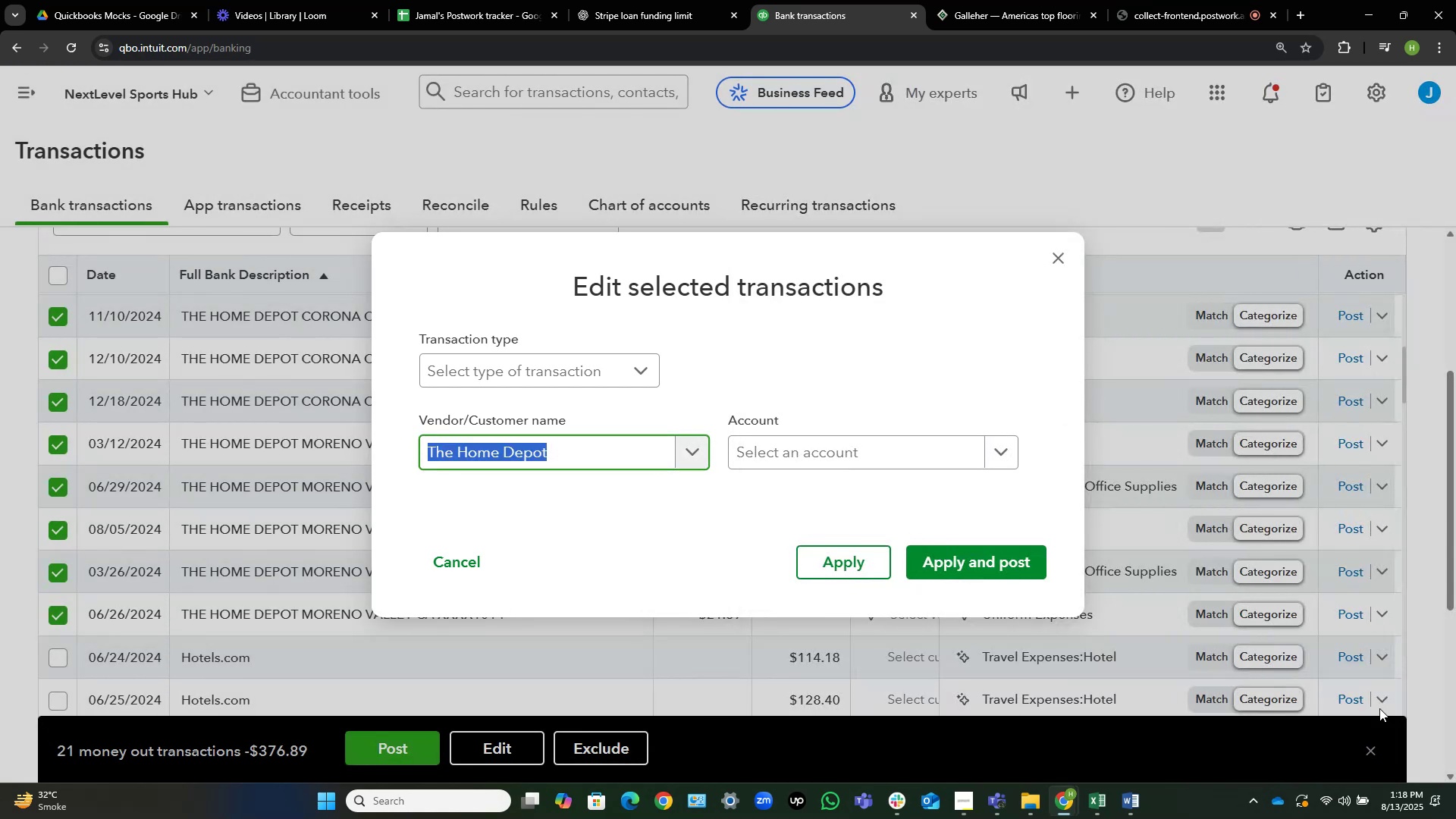 
left_click([819, 442])
 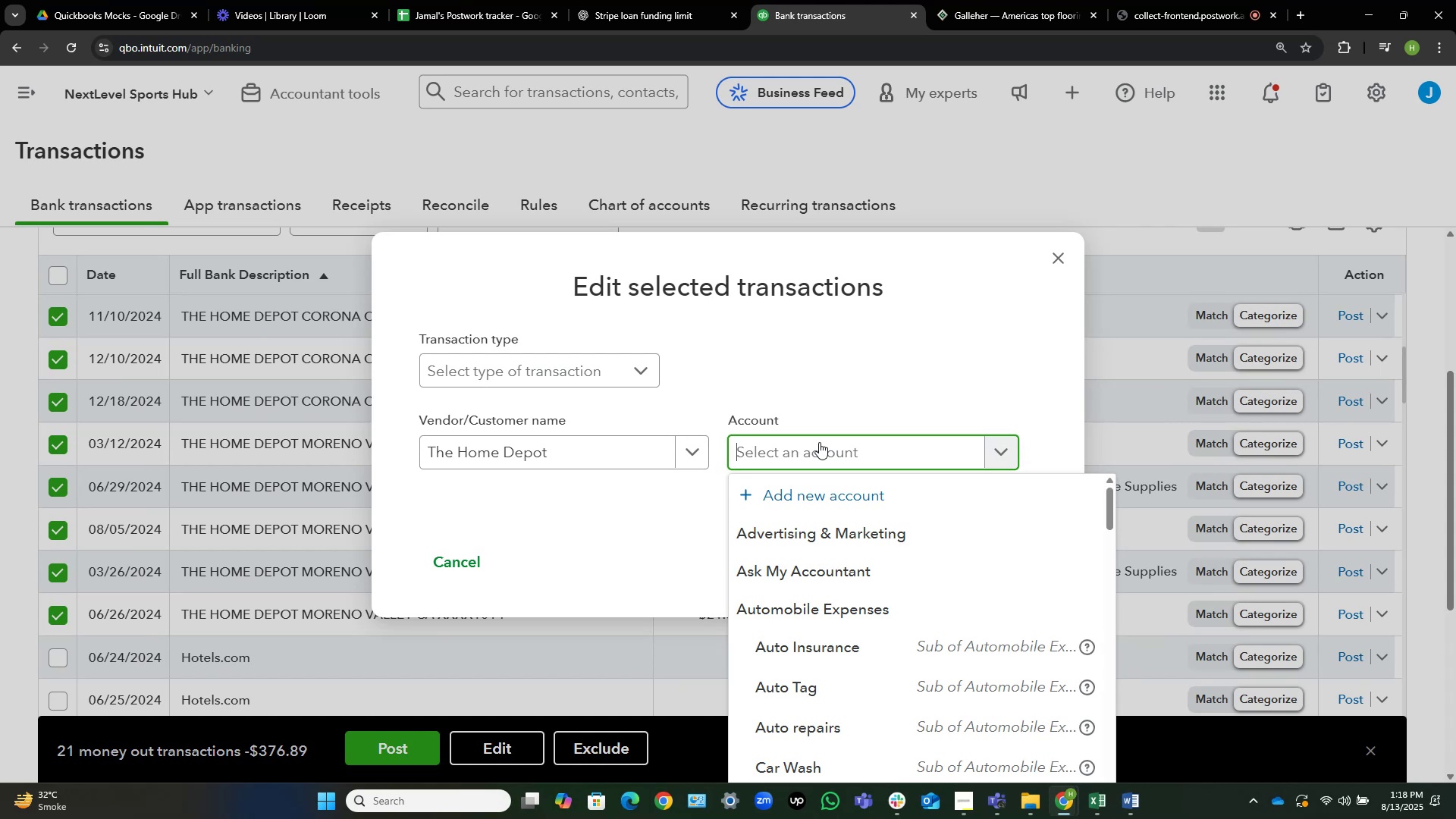 
wait(25.44)
 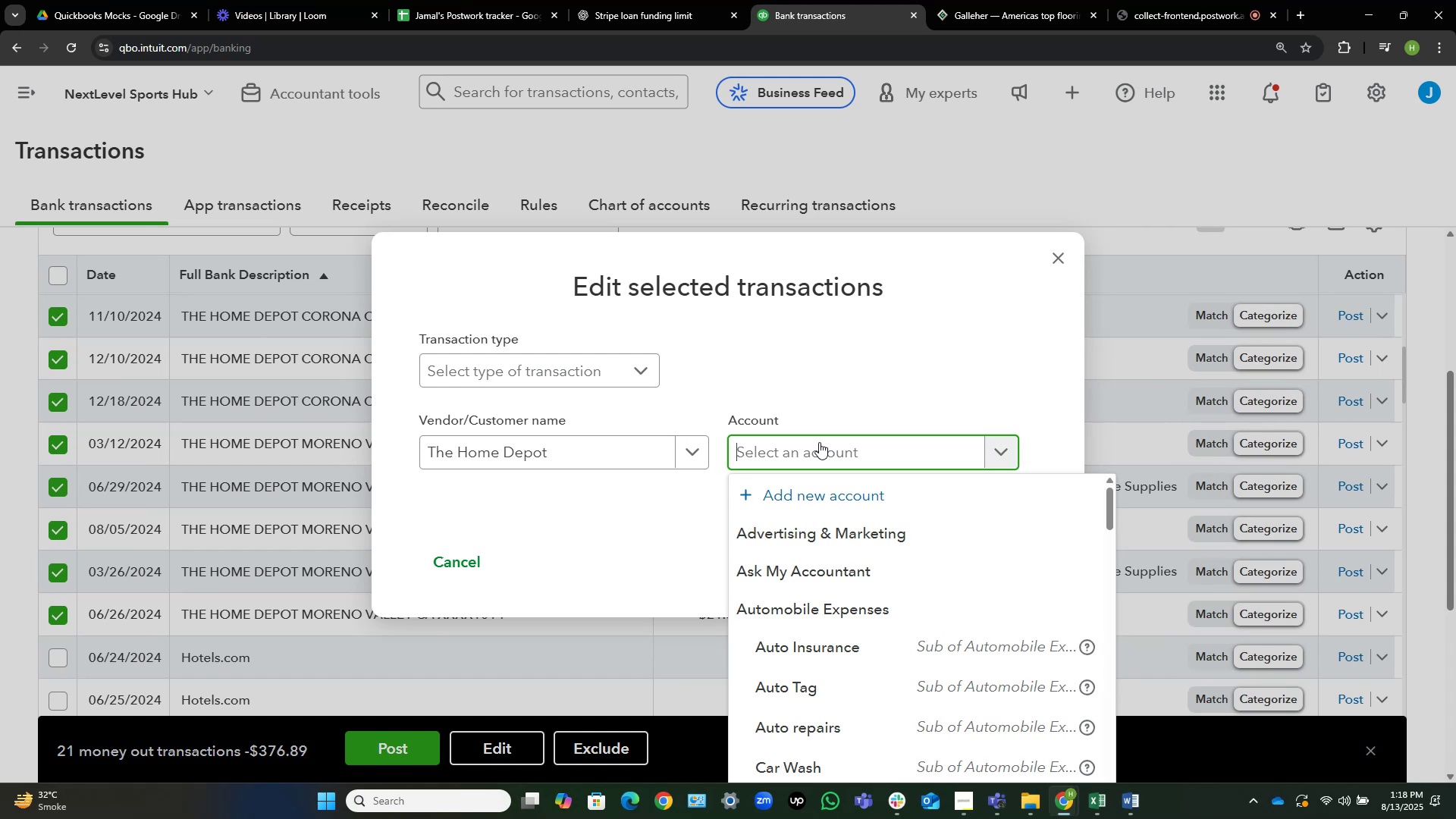 
type(repair)
 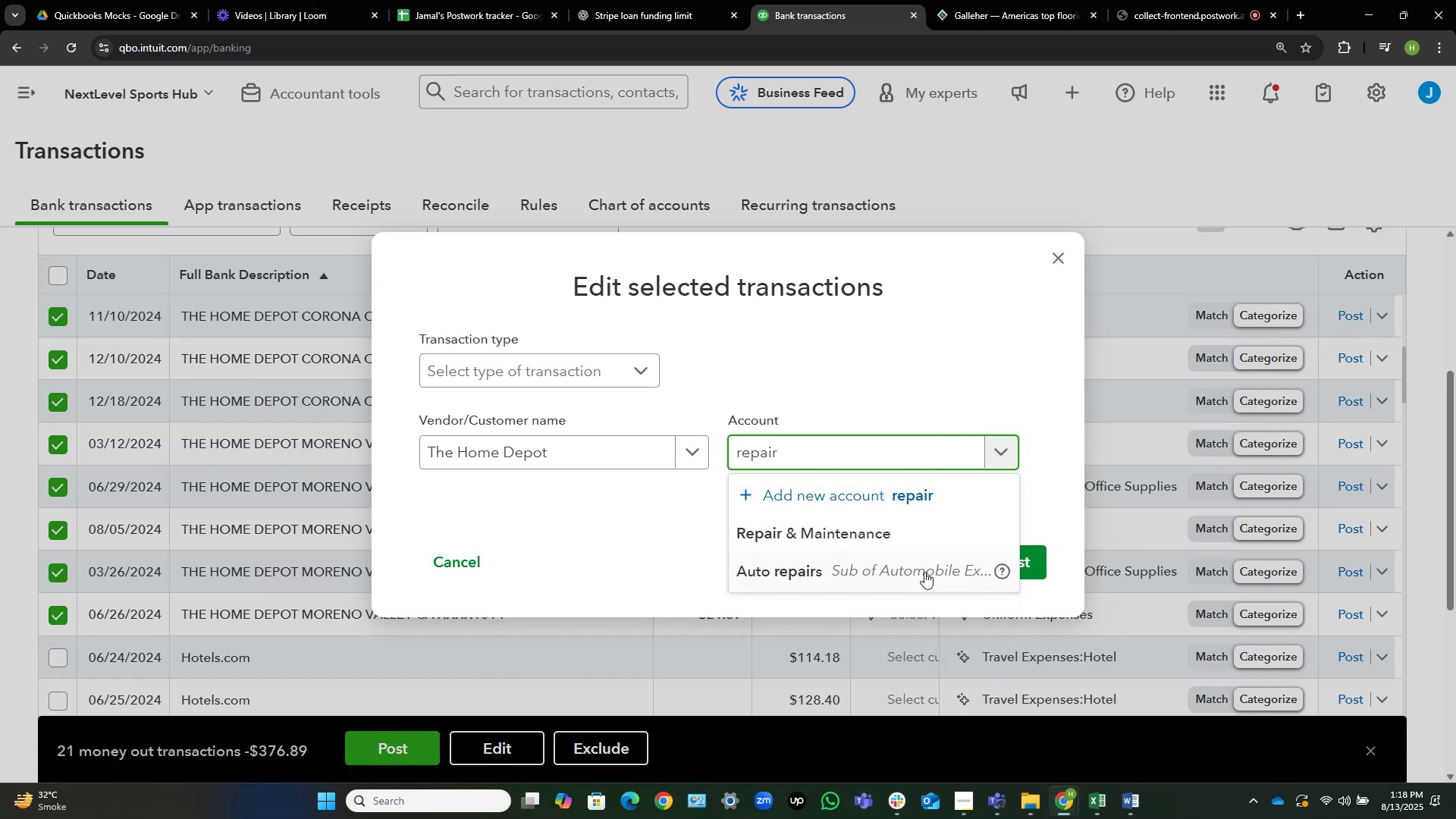 
left_click([906, 532])
 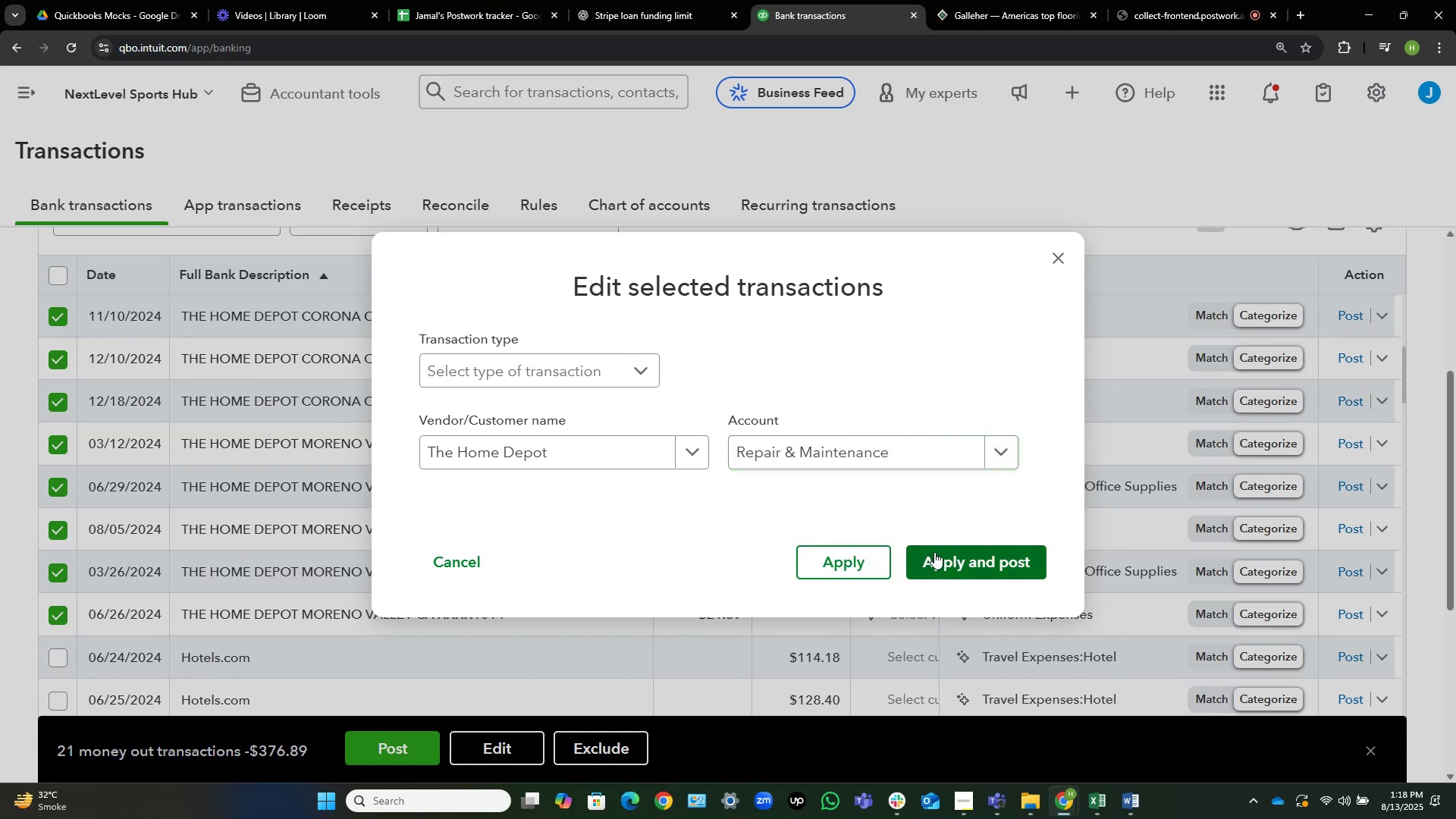 
left_click([934, 552])
 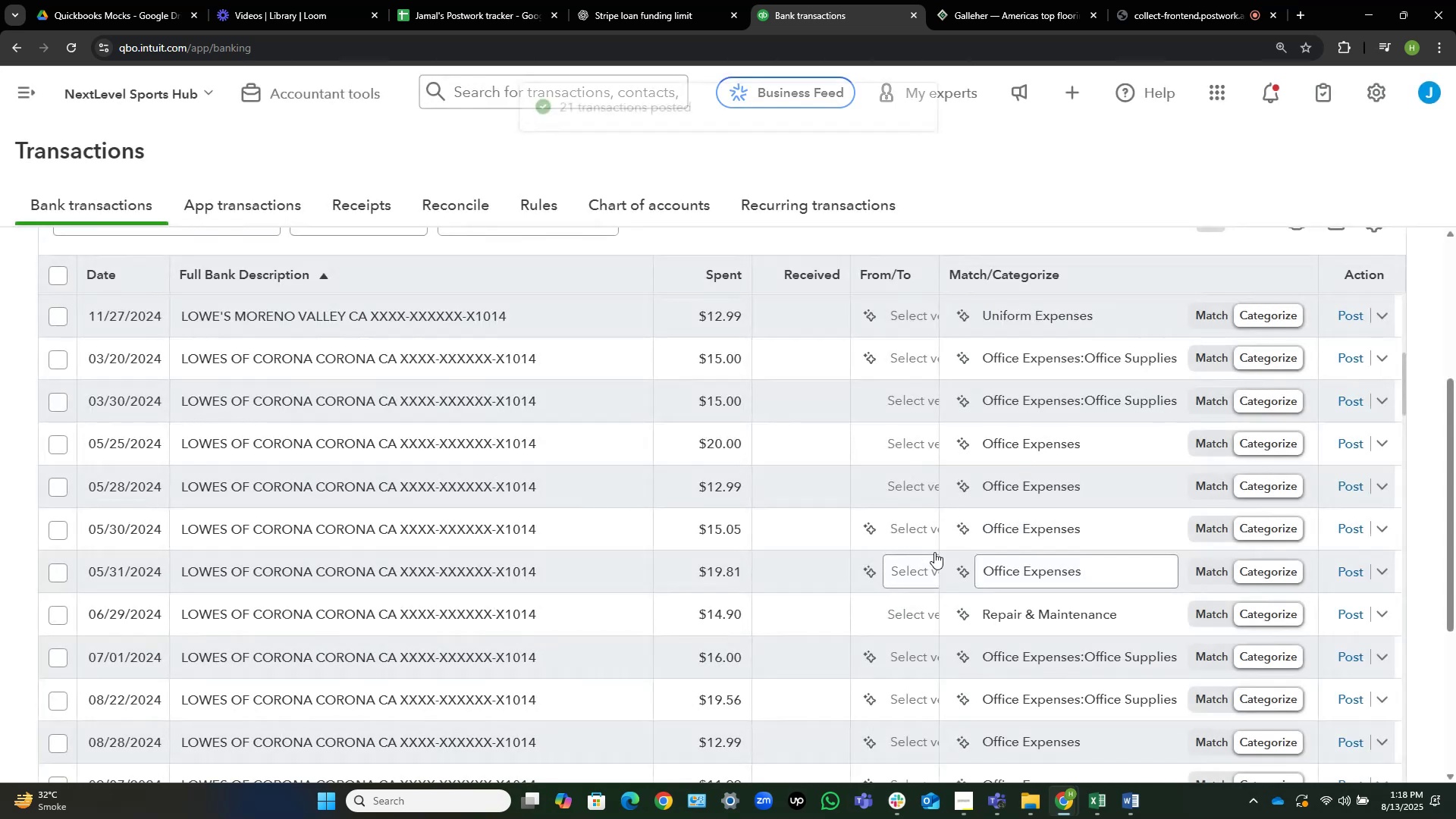 
wait(6.39)
 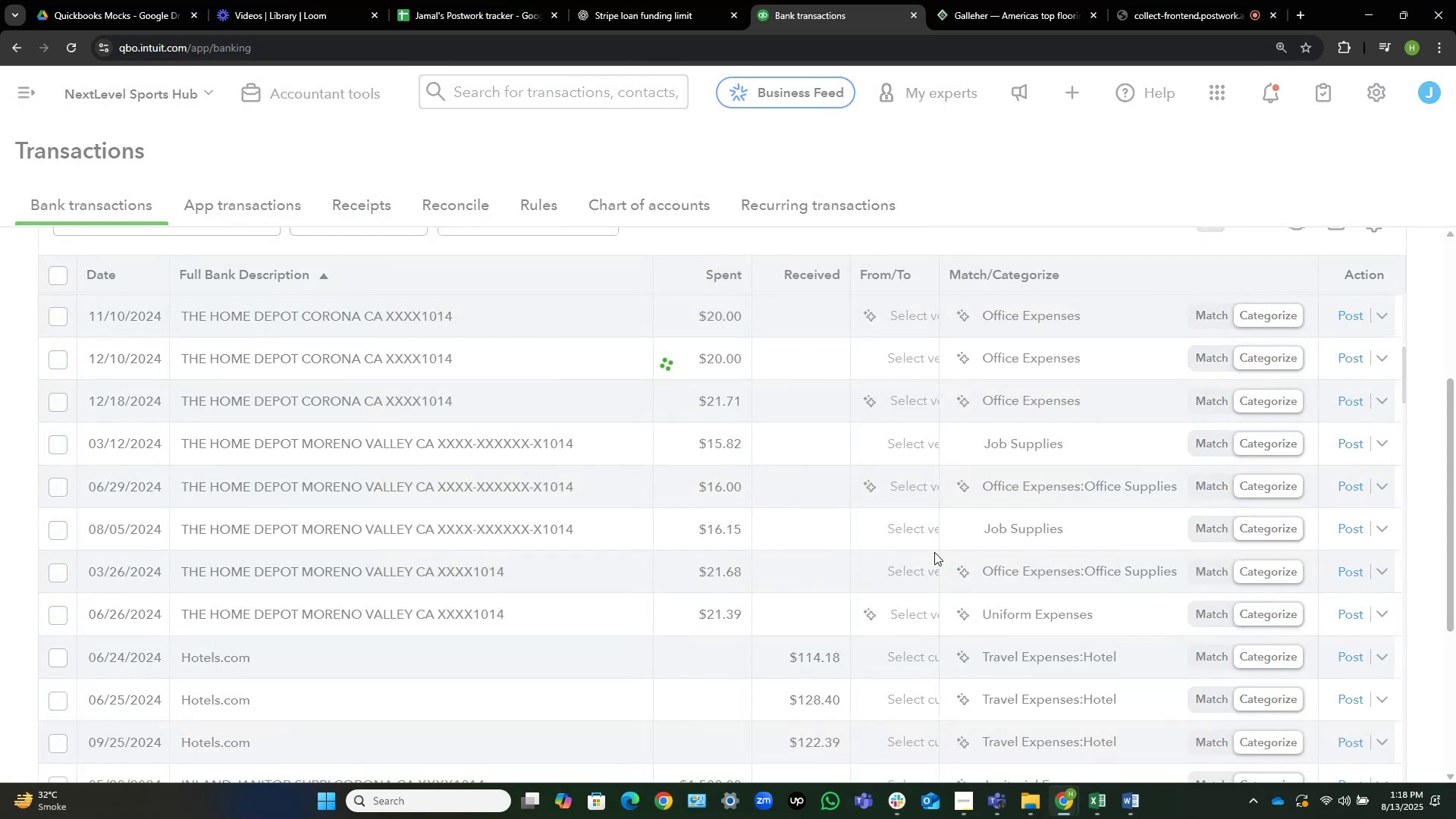 
scroll: coordinate [344, 517], scroll_direction: up, amount: 2.0
 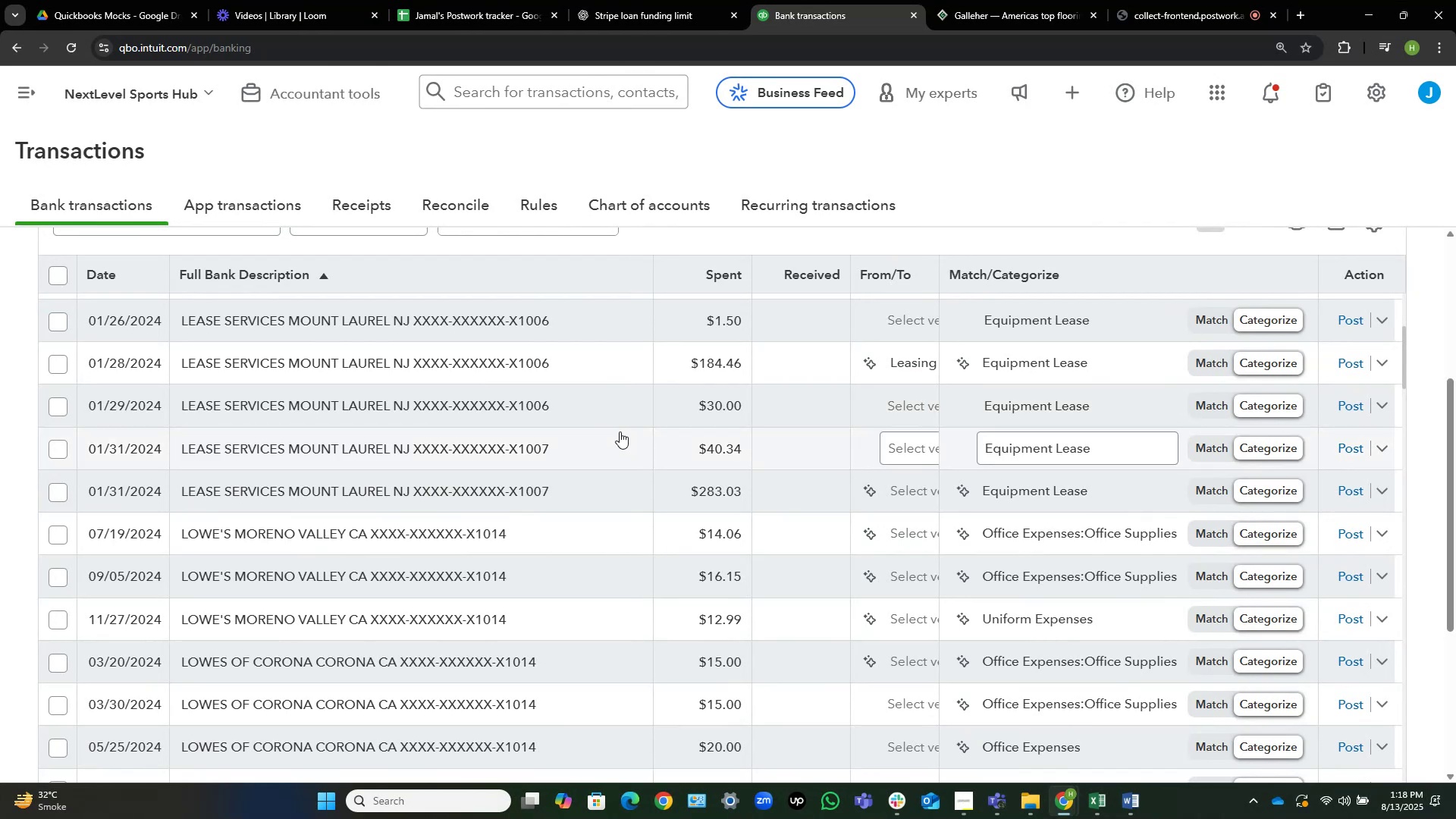 
wait(13.05)
 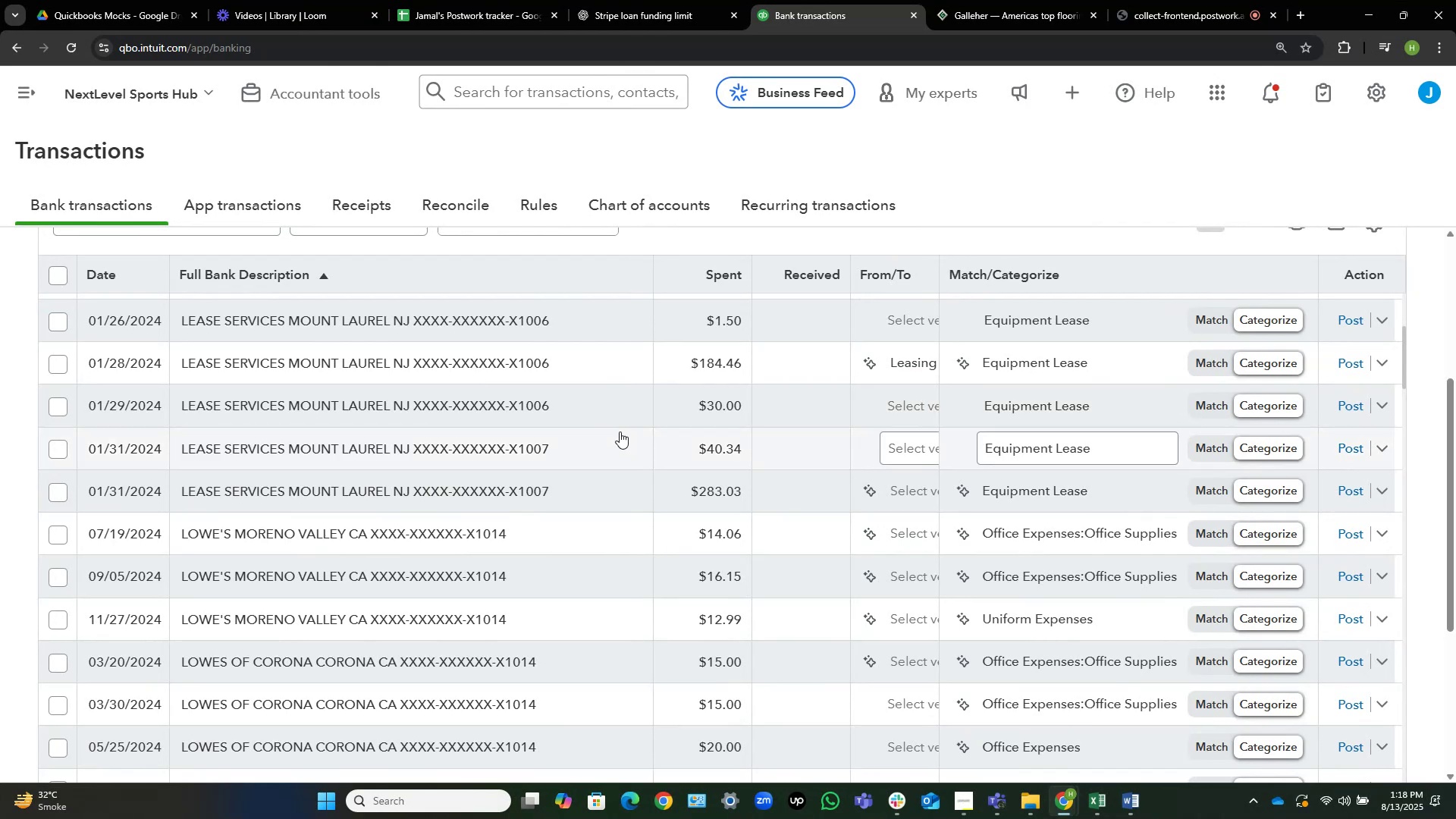 
scroll: coordinate [293, 415], scroll_direction: up, amount: 3.0
 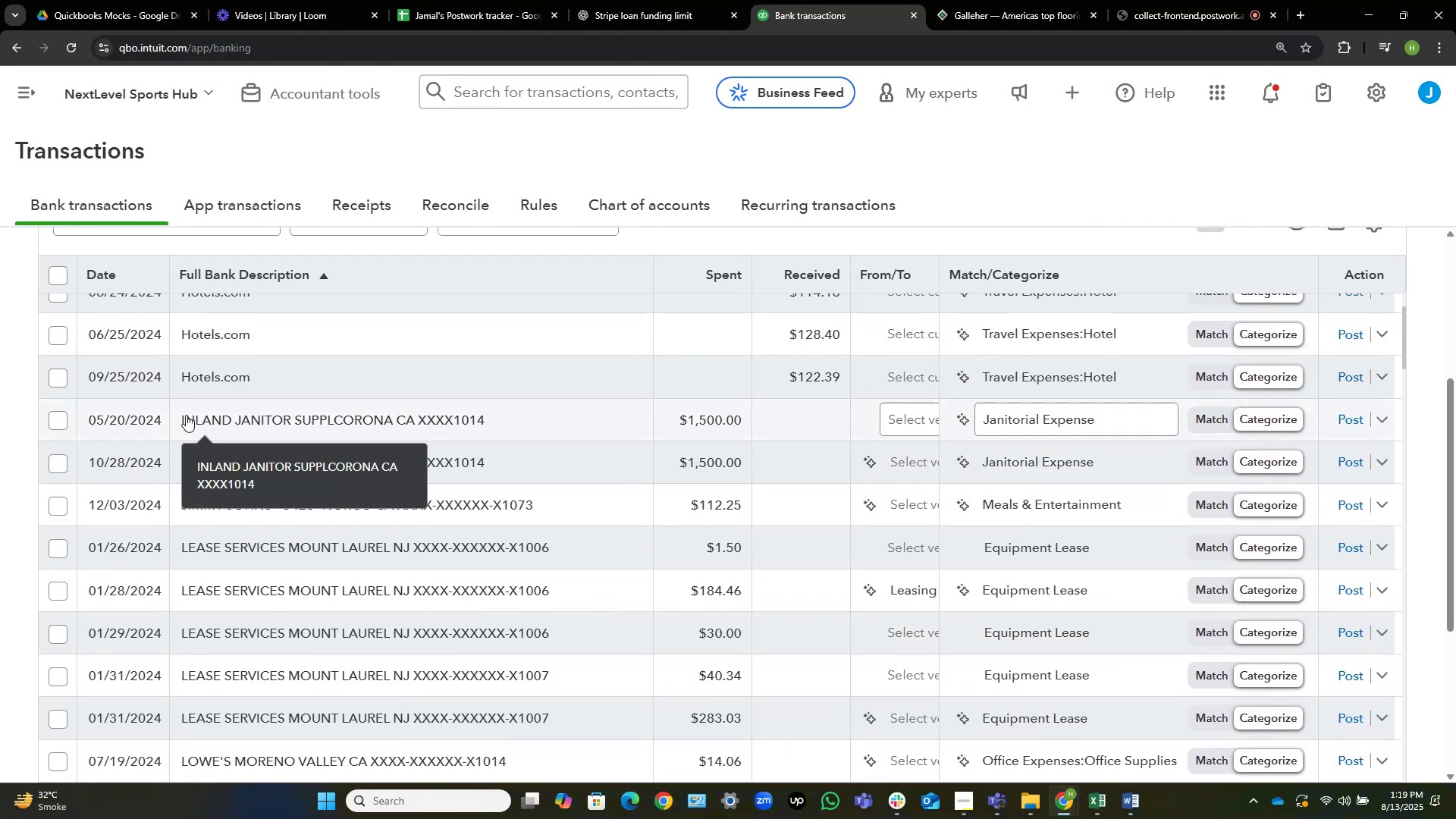 
scroll: coordinate [123, 397], scroll_direction: down, amount: 1.0
 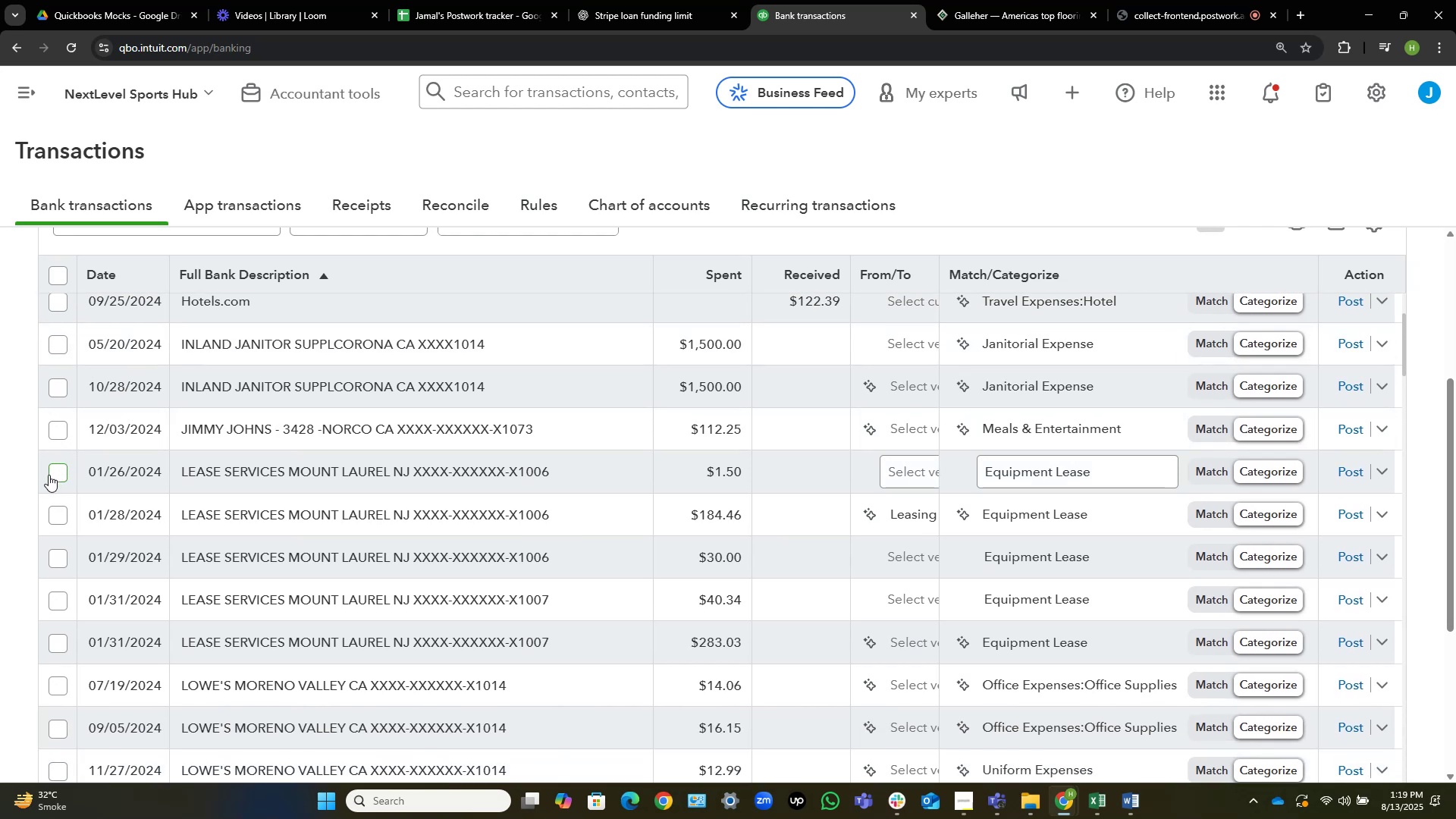 
left_click([55, 473])
 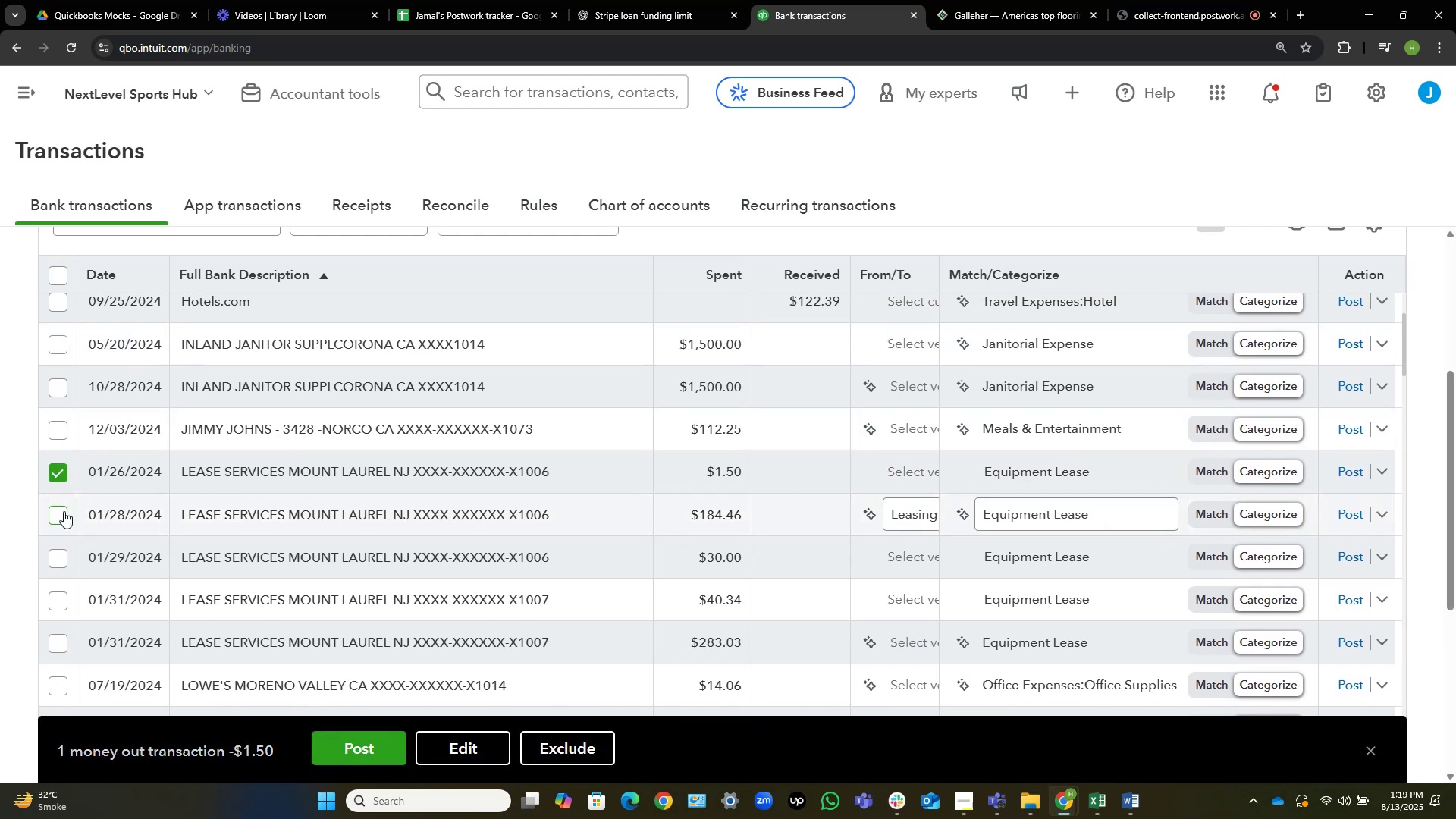 
left_click([61, 511])
 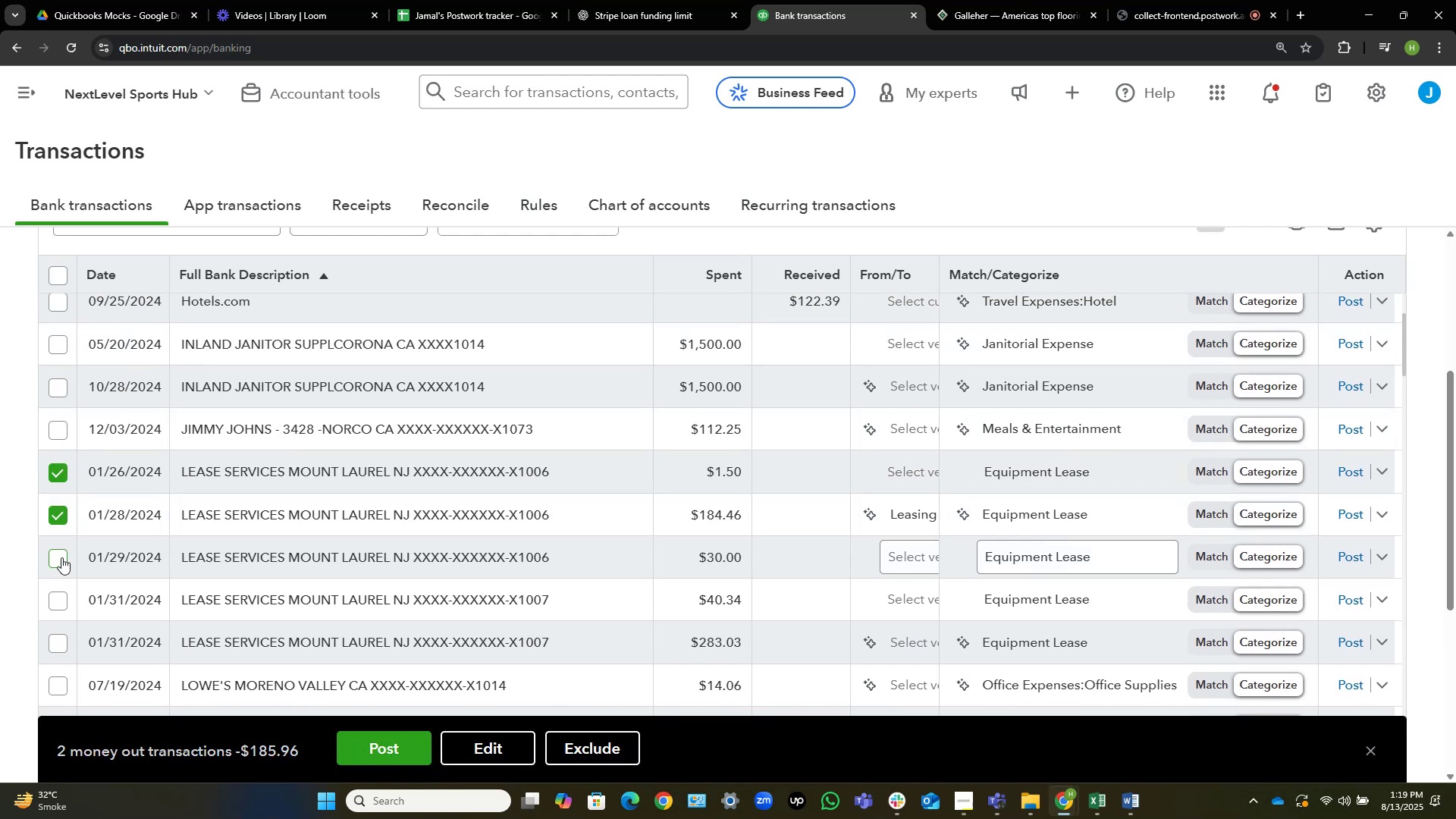 
left_click([61, 557])
 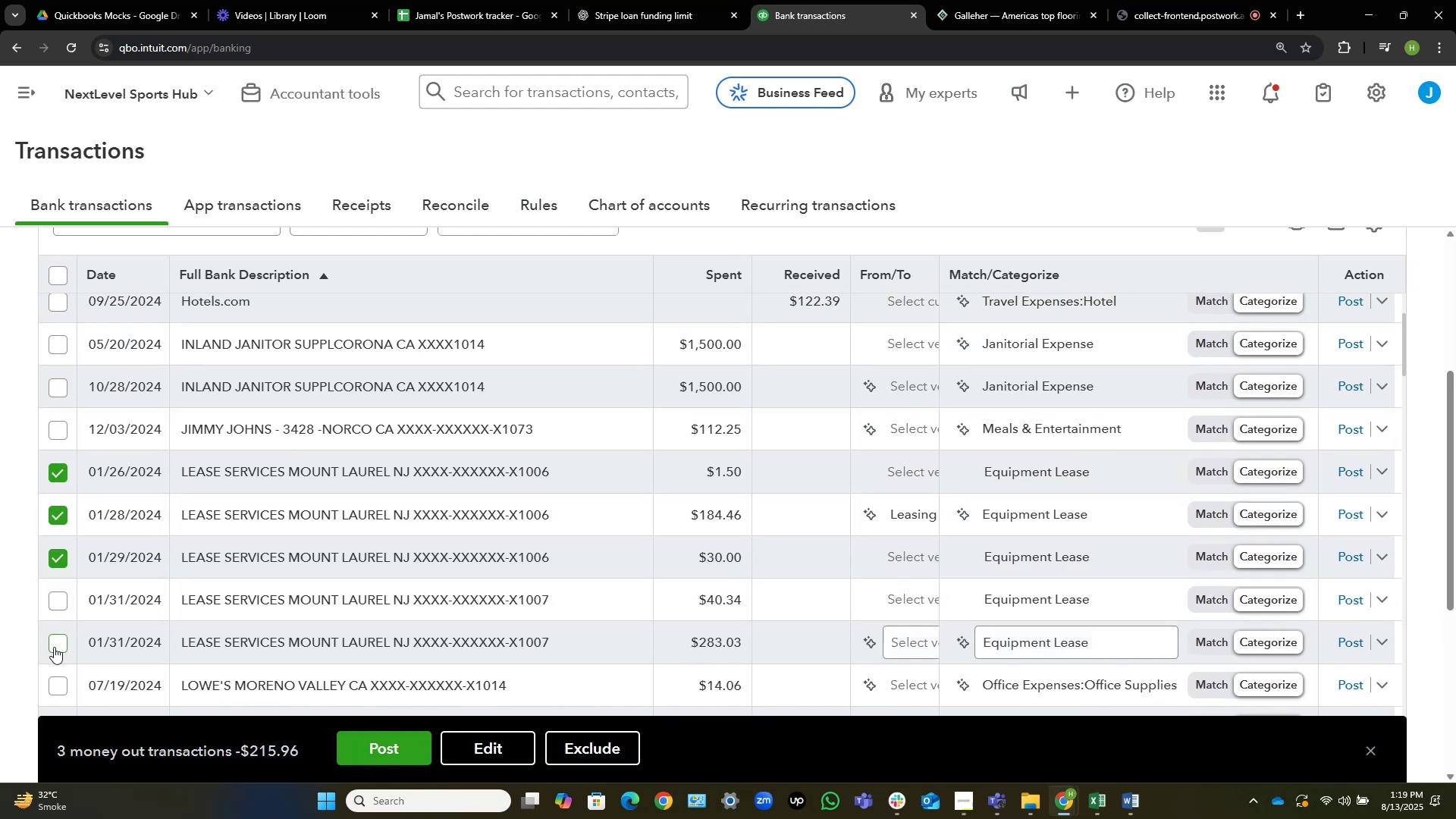 
left_click([57, 640])
 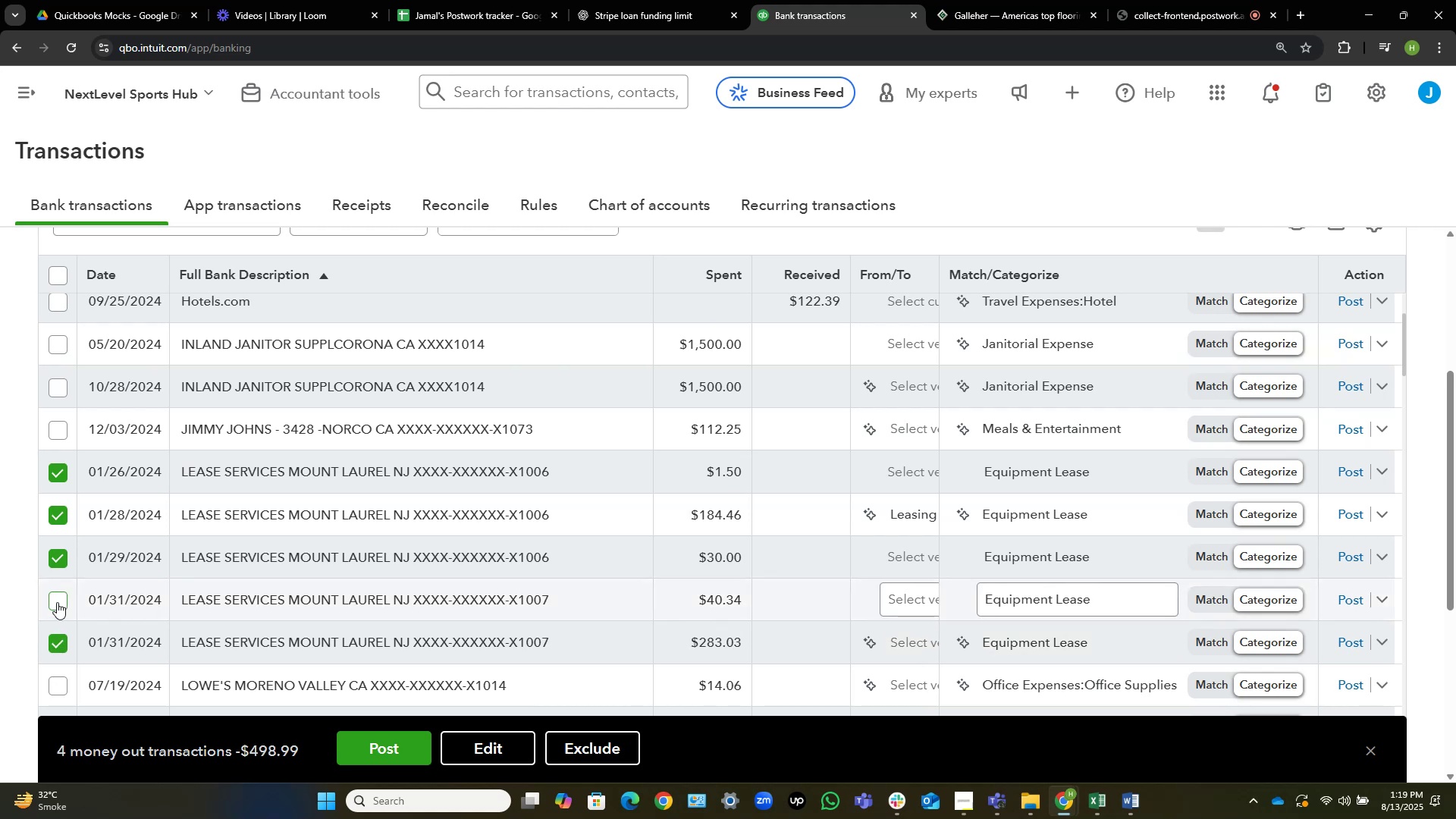 
left_click([57, 602])
 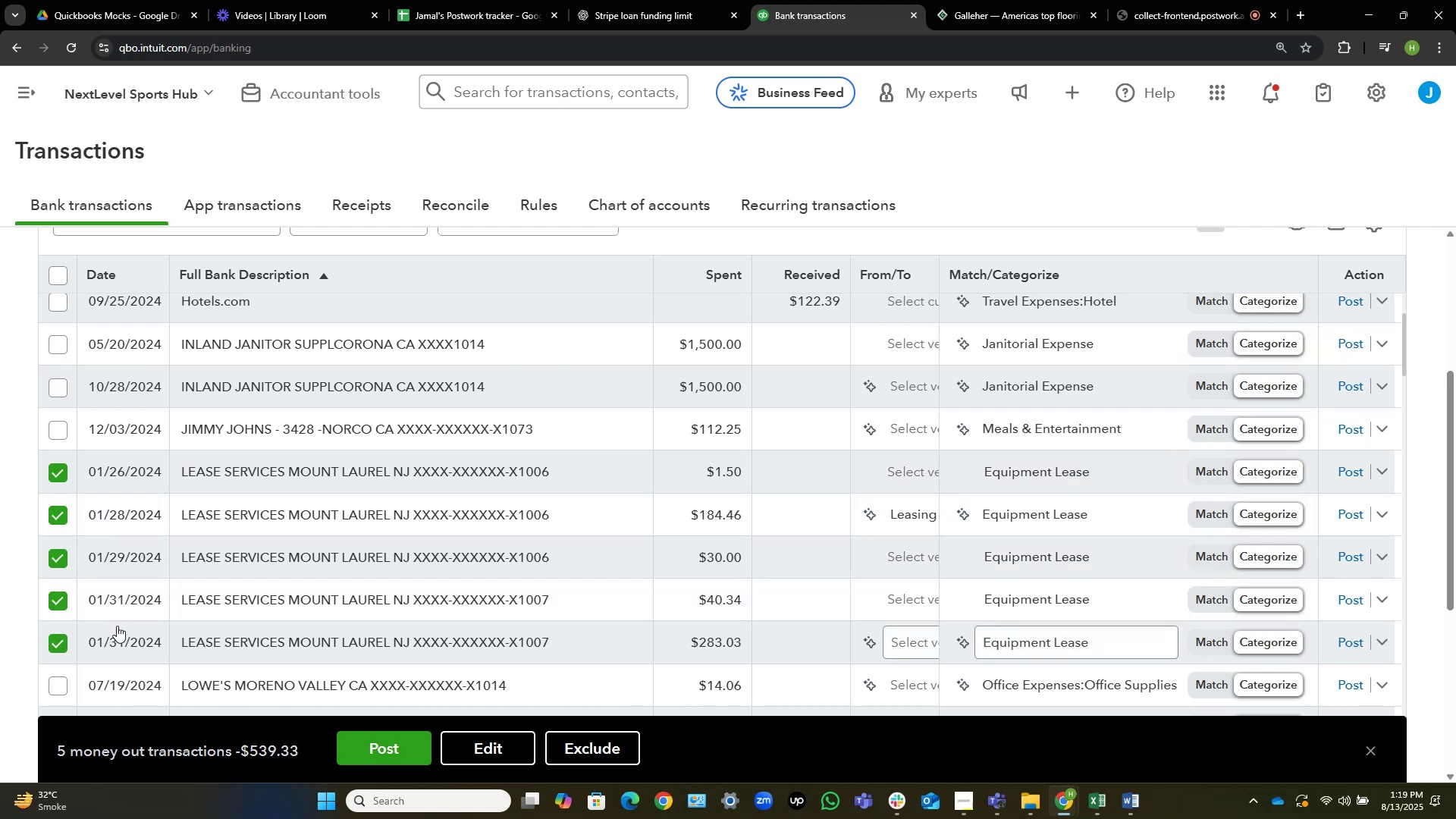 
wait(7.86)
 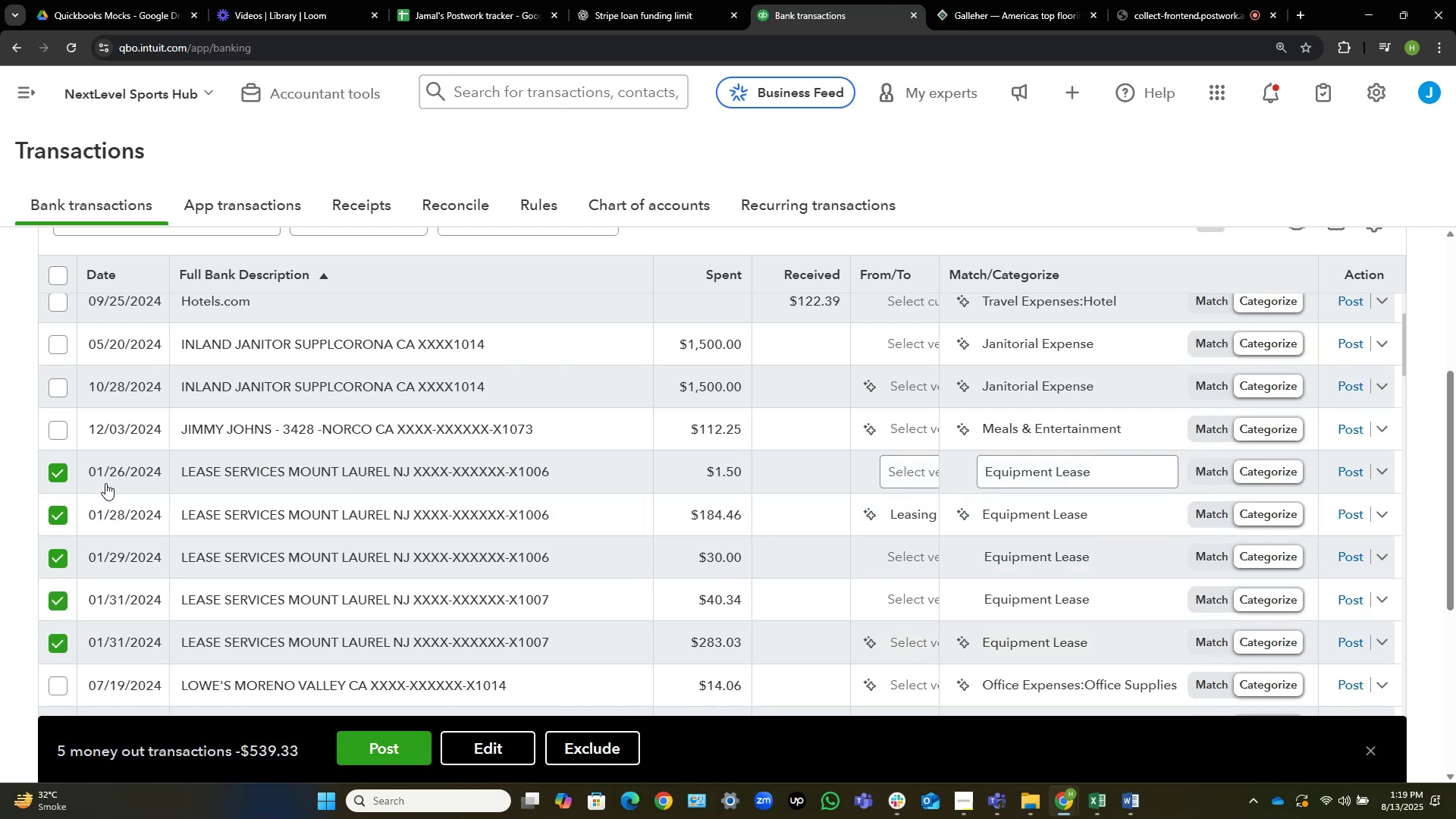 
left_click([505, 755])
 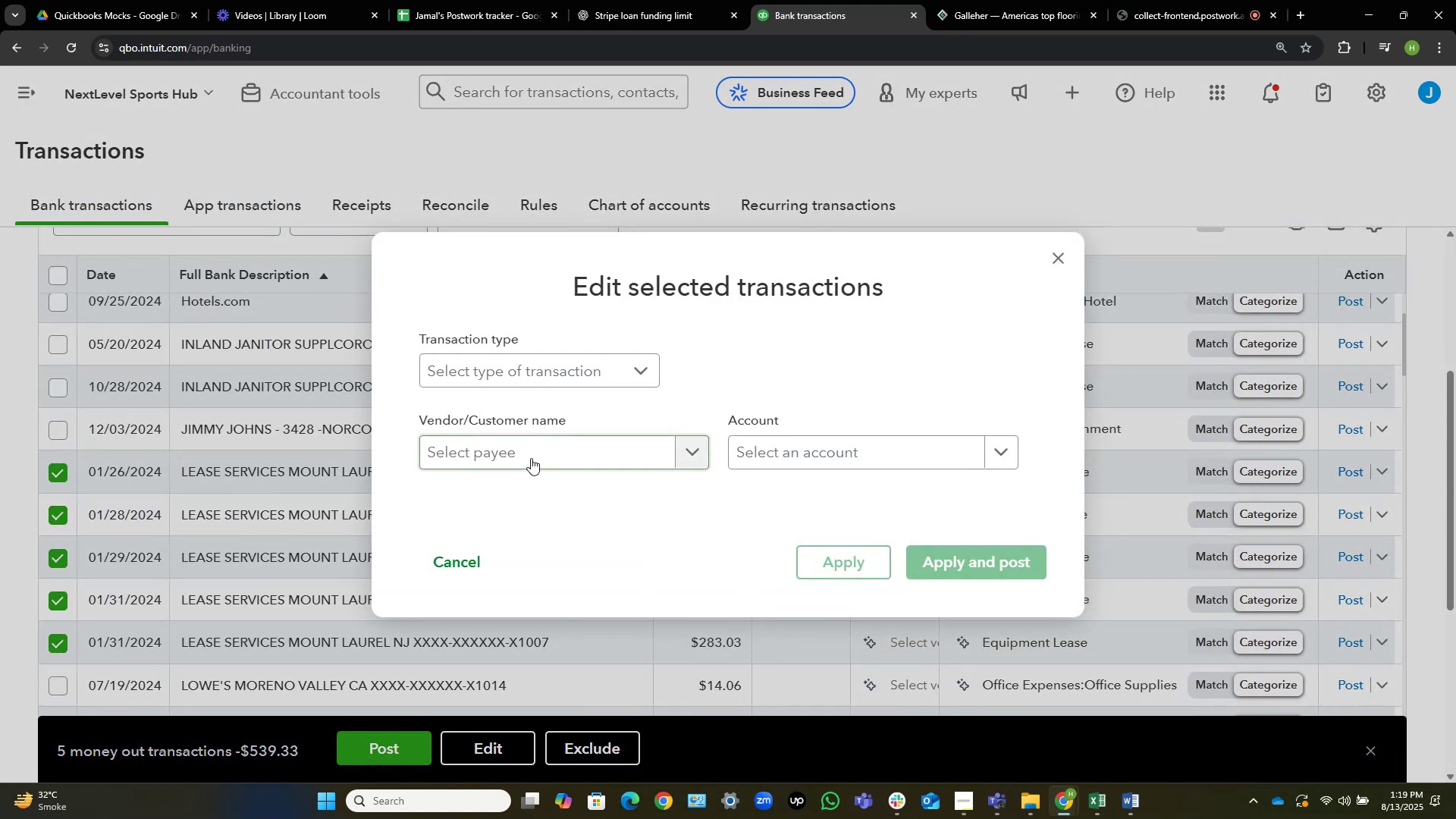 
left_click([531, 457])
 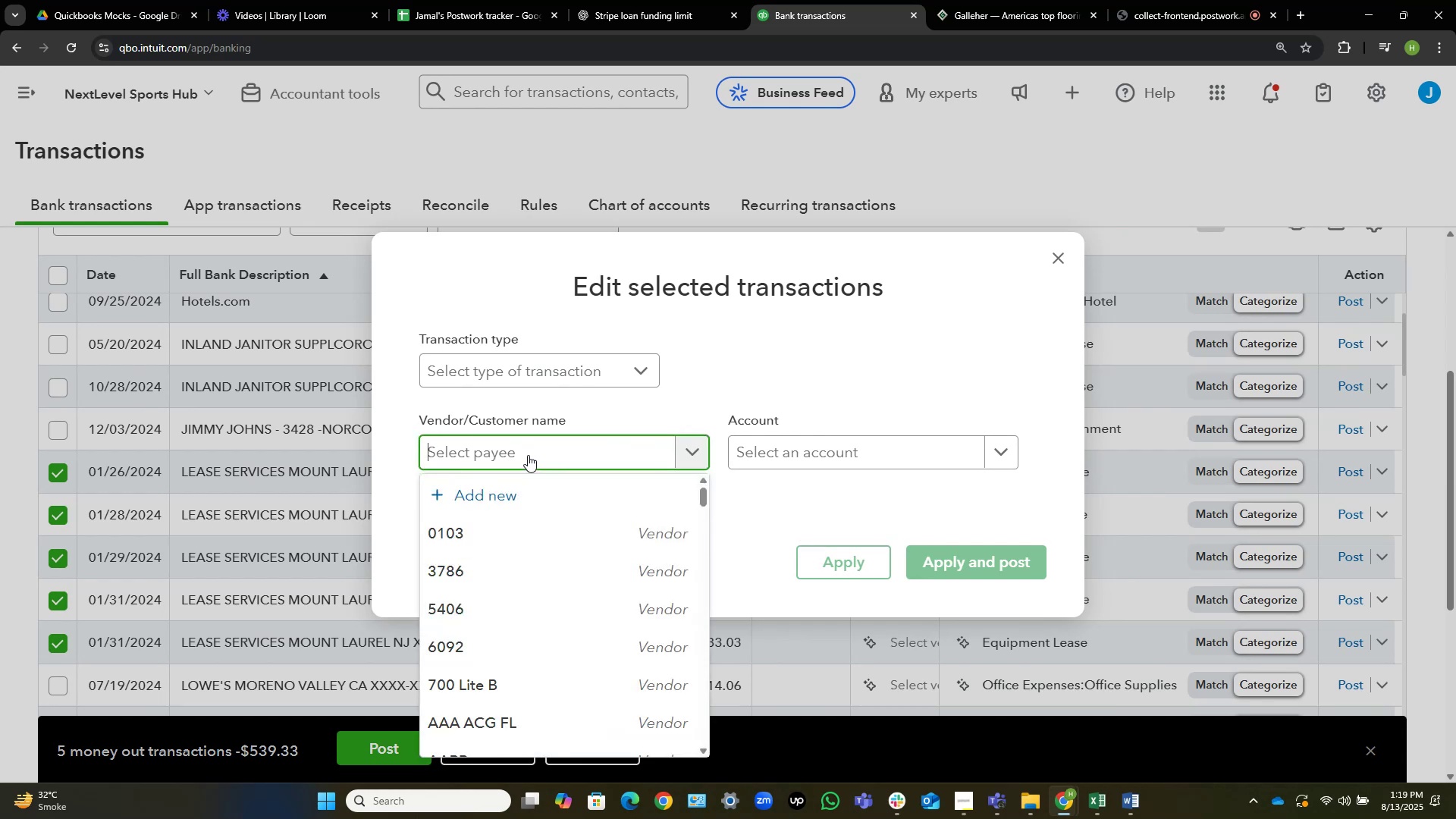 
type(Lease Services)
 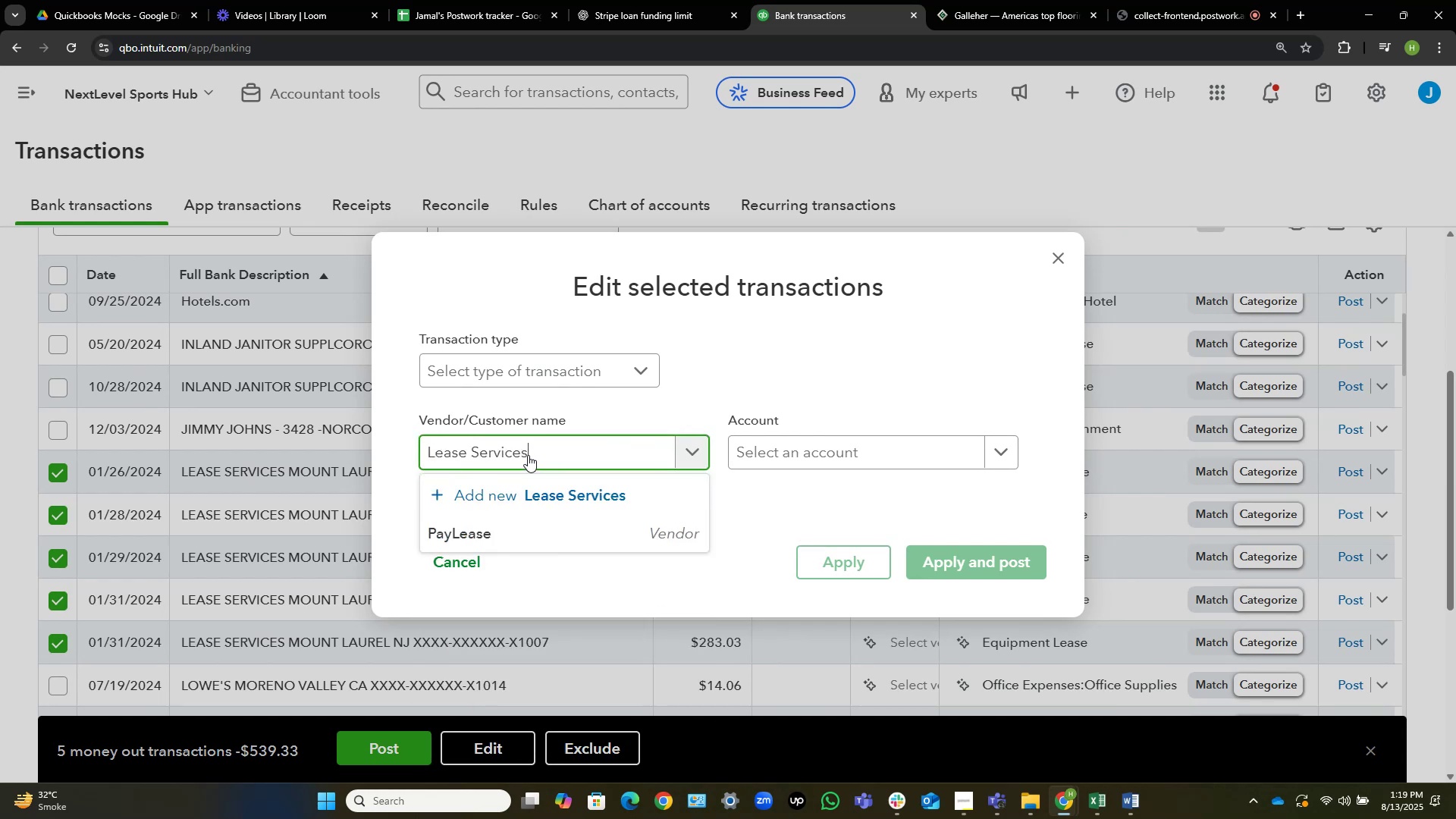 
left_click([563, 491])
 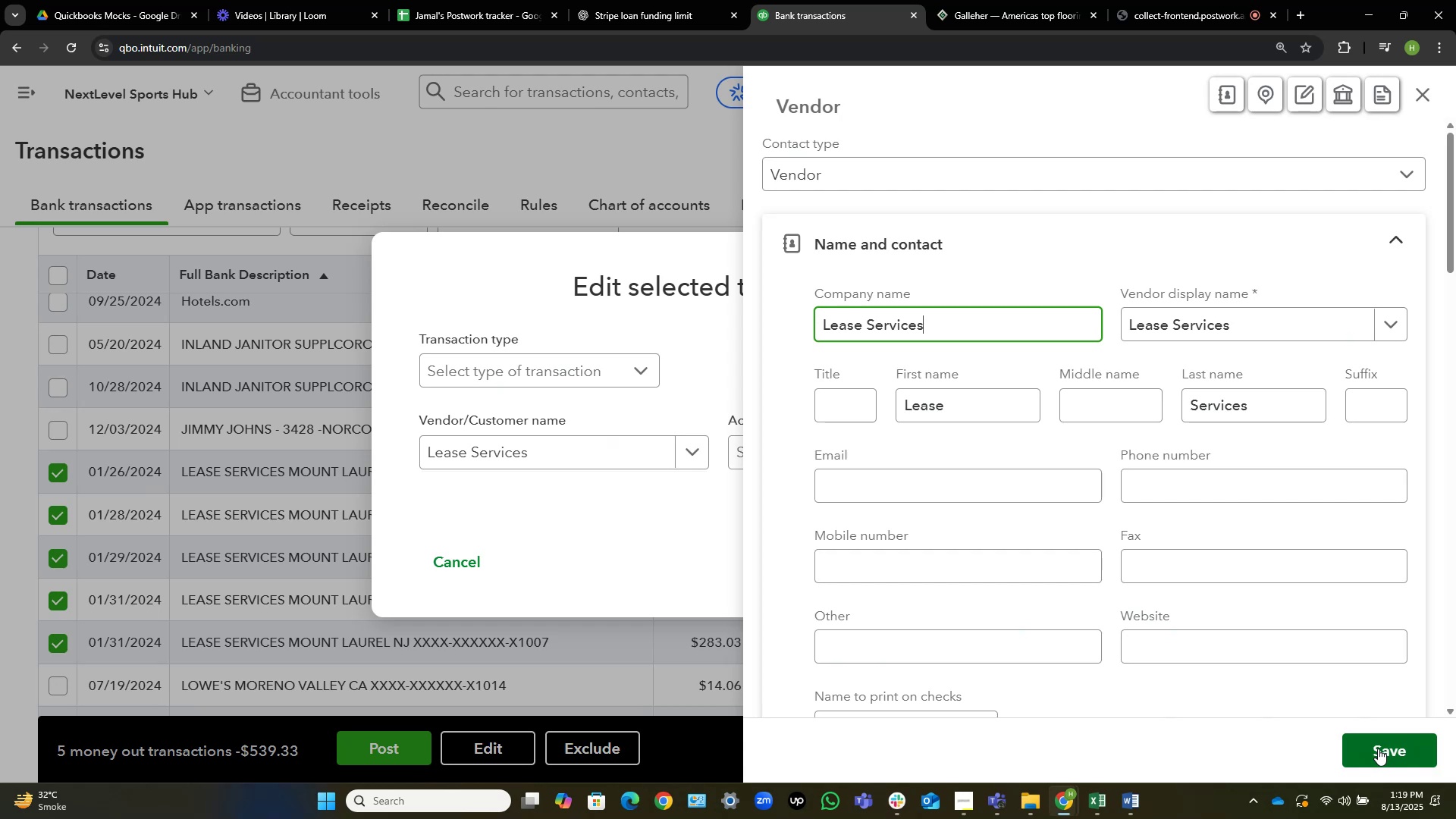 
wait(19.86)
 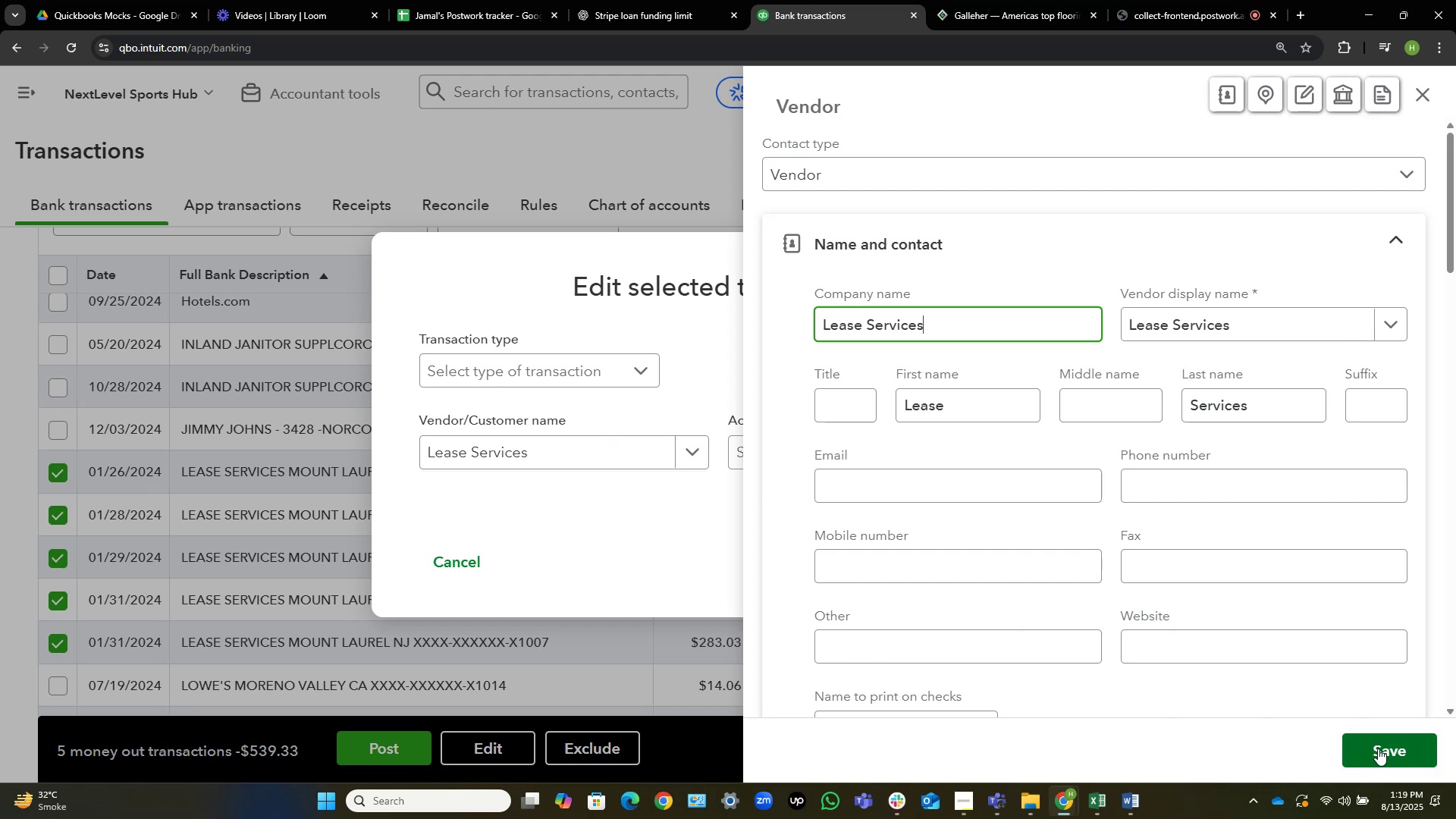 
left_click([1378, 748])
 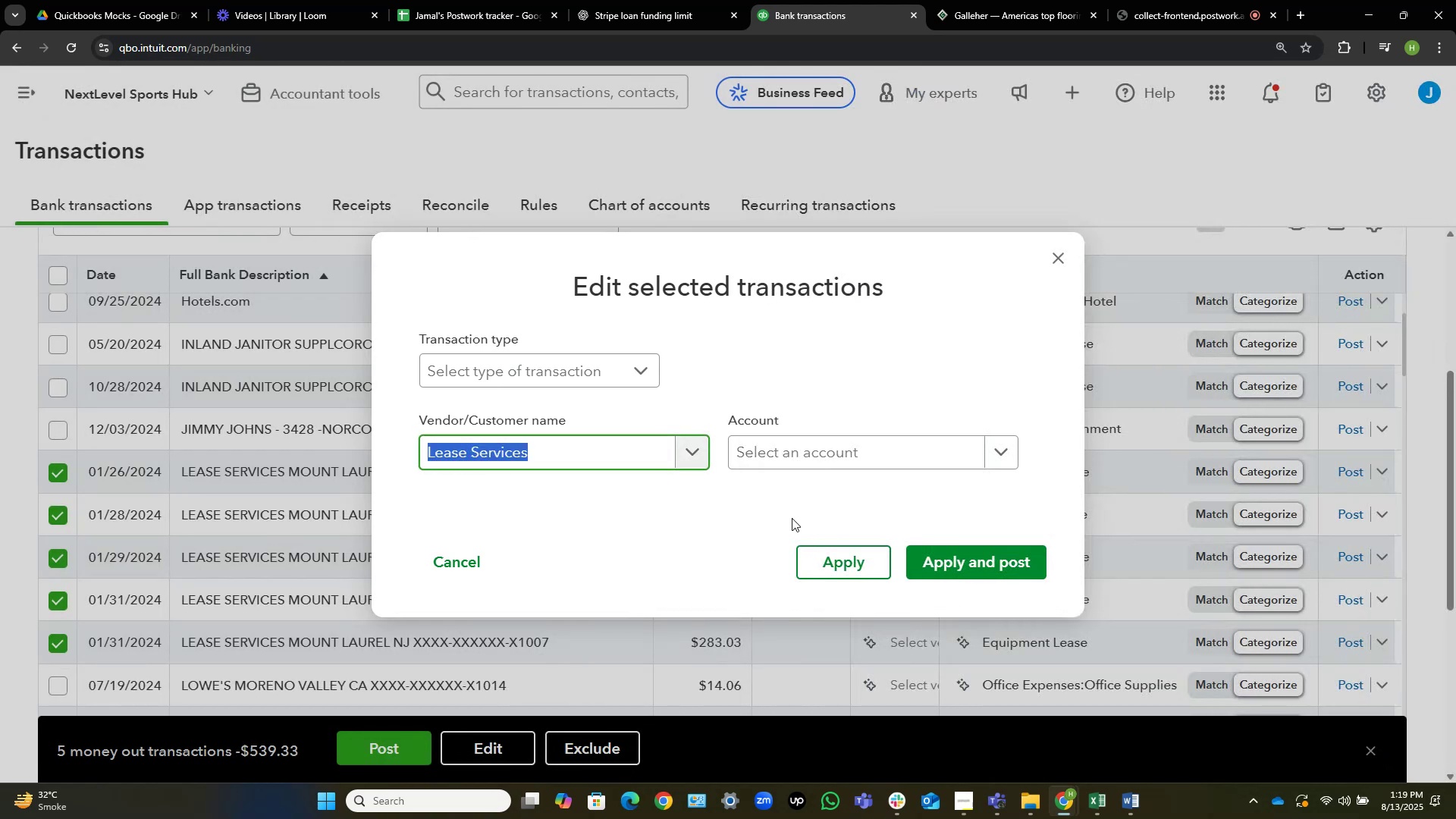 
left_click([851, 444])
 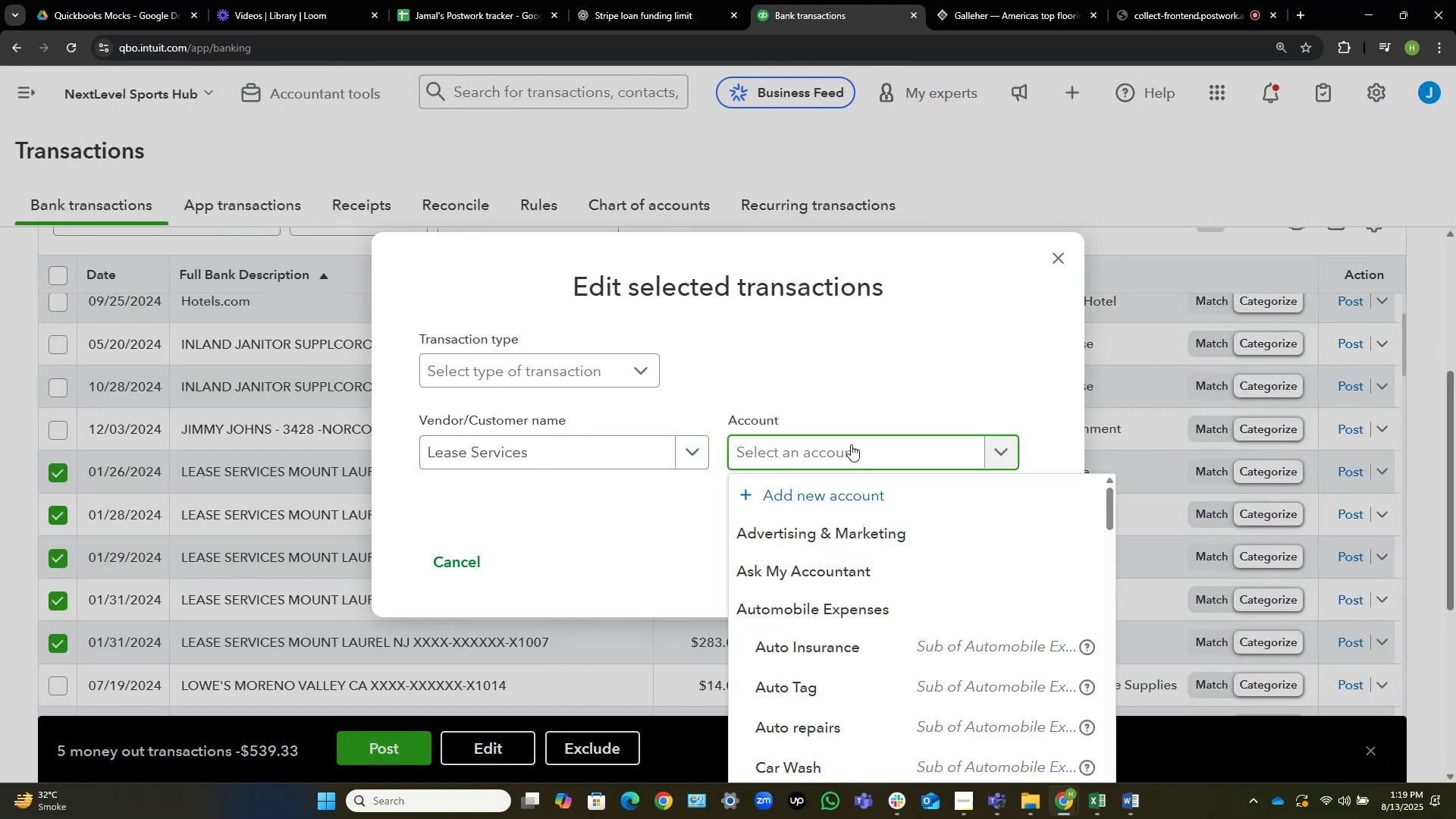 
type(equi)
 